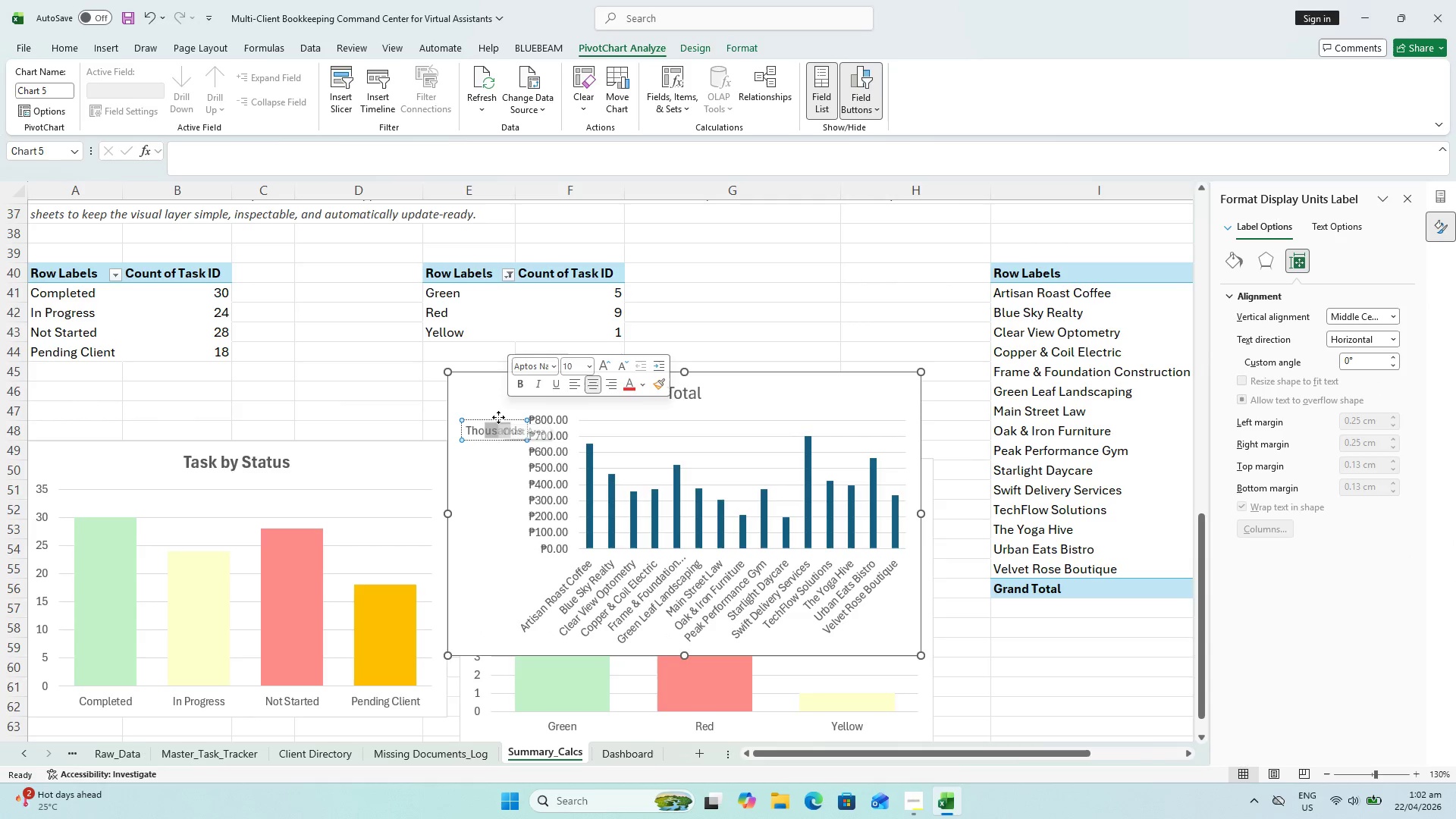 
left_click_drag(start_coordinate=[498, 417], to_coordinate=[538, 391])
 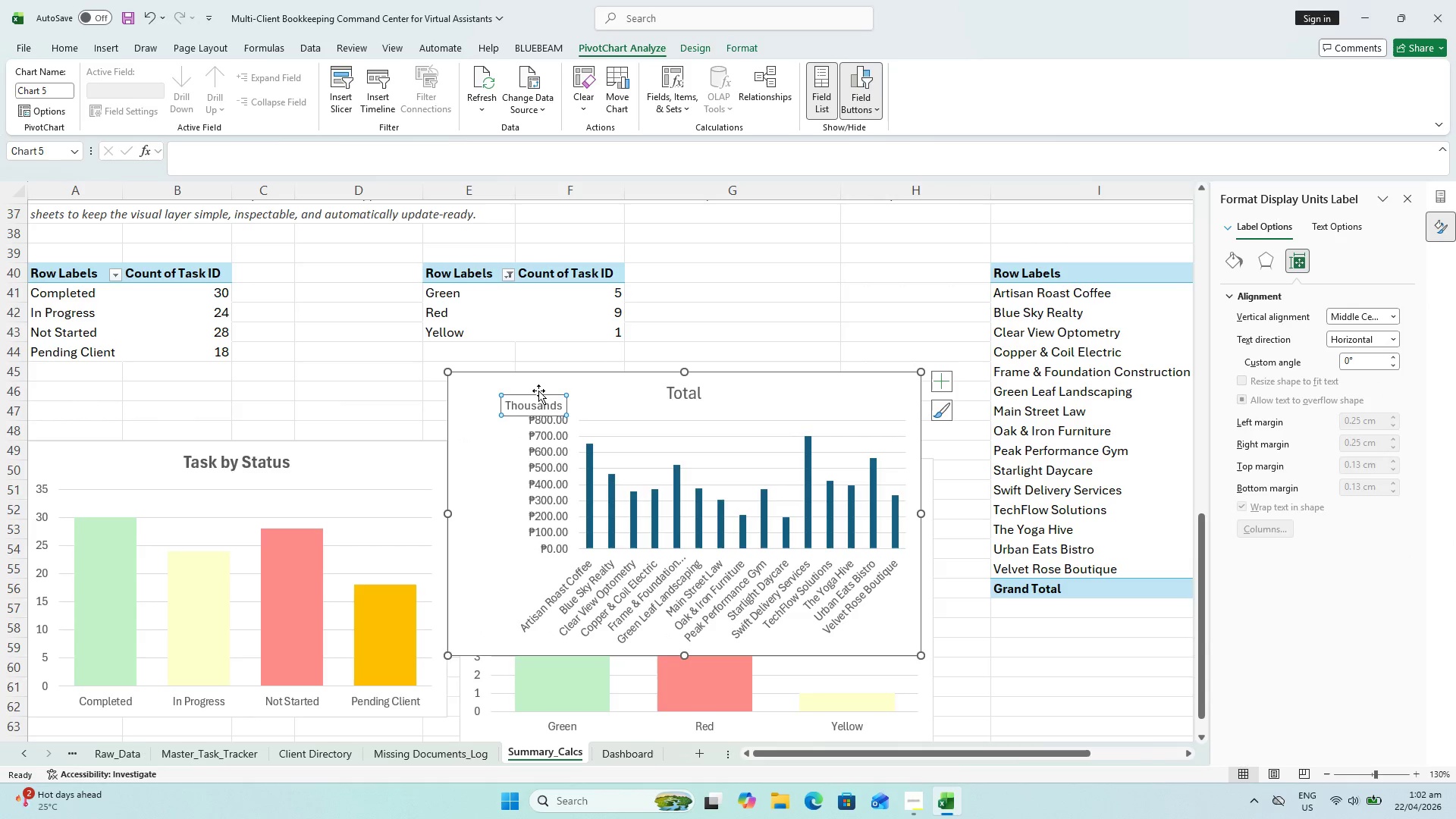 
left_click_drag(start_coordinate=[538, 391], to_coordinate=[536, 375])
 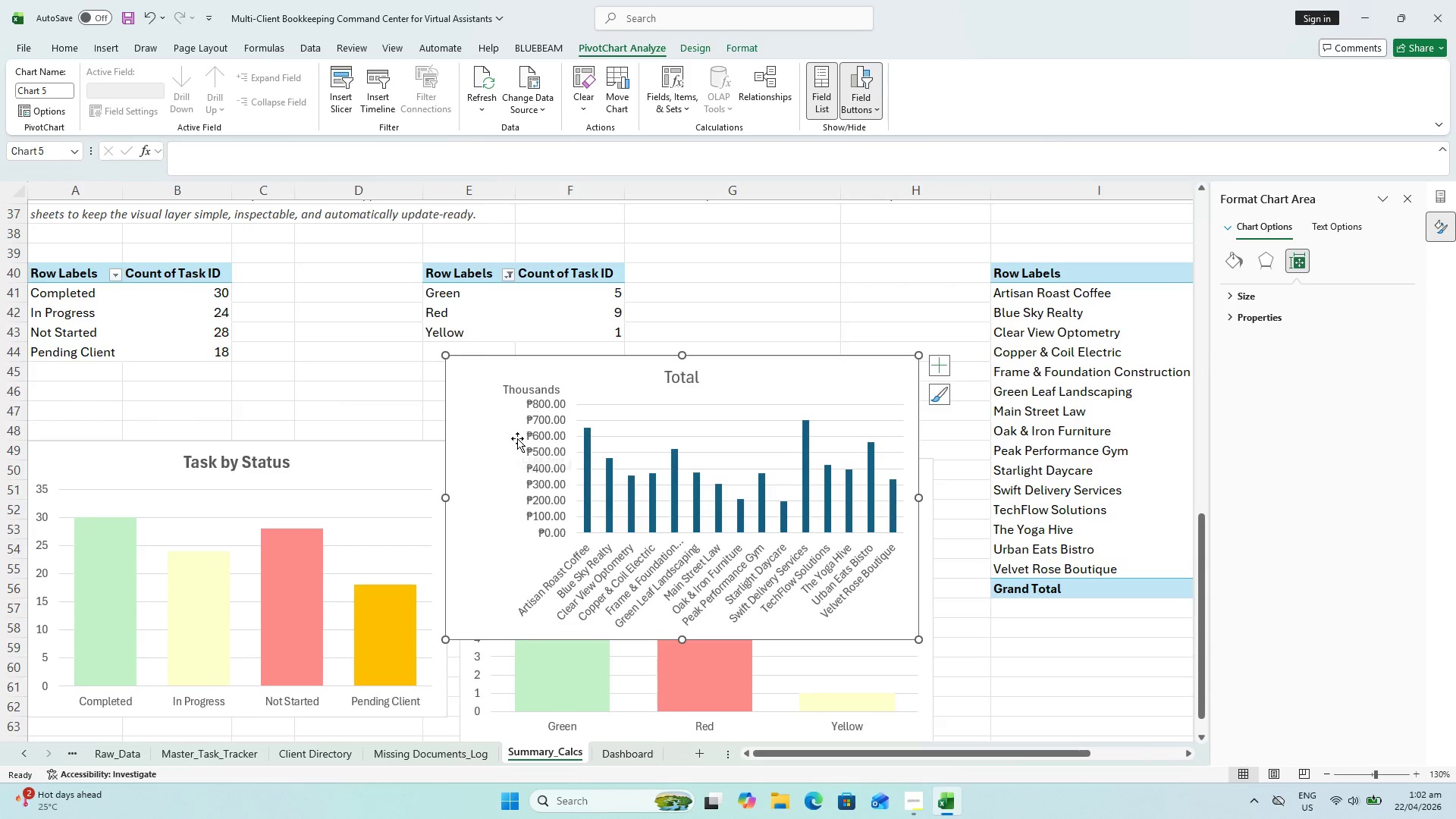 
key(Control+ControlLeft)
 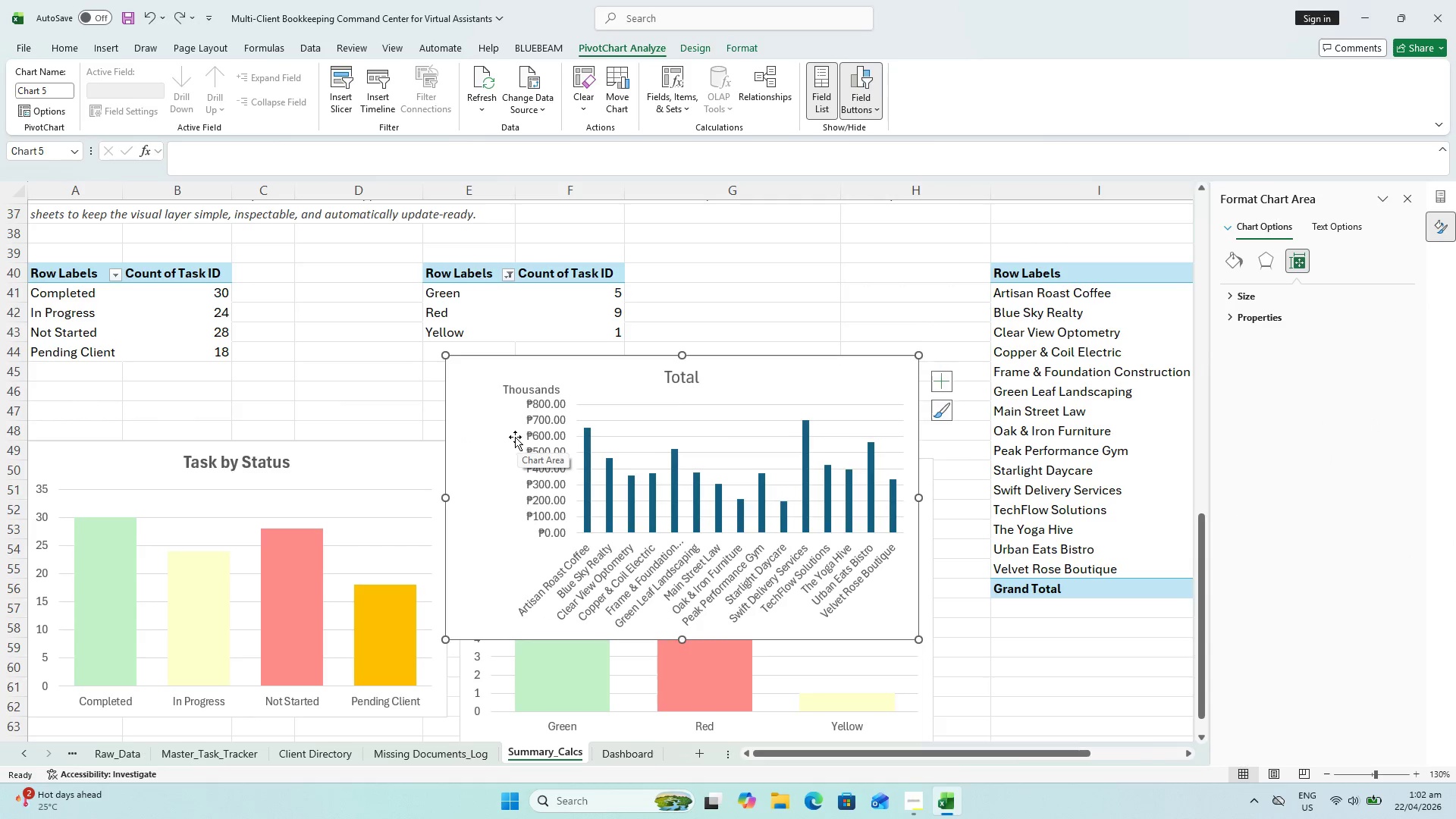 
key(Control+Z)
 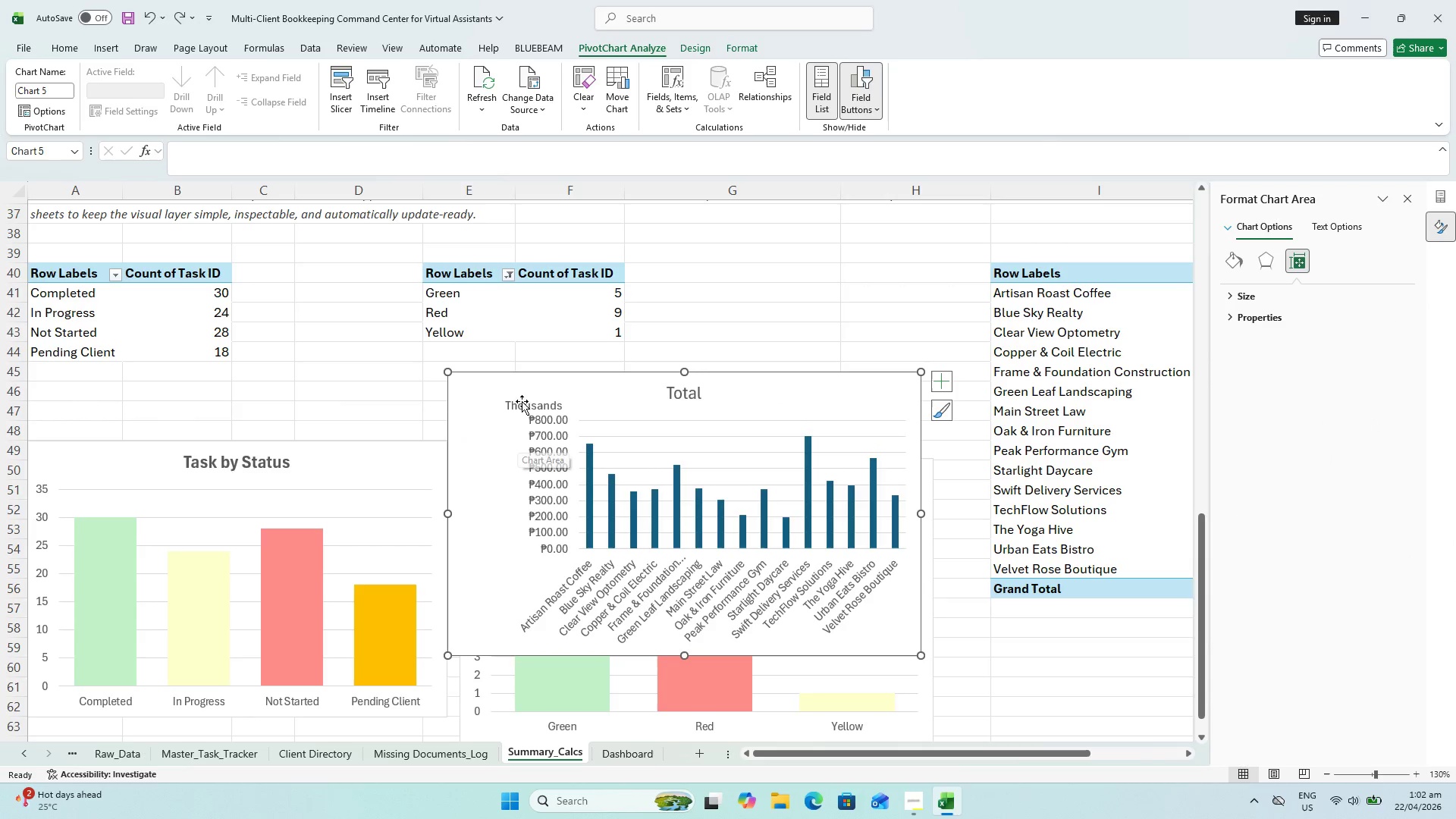 
left_click([522, 401])
 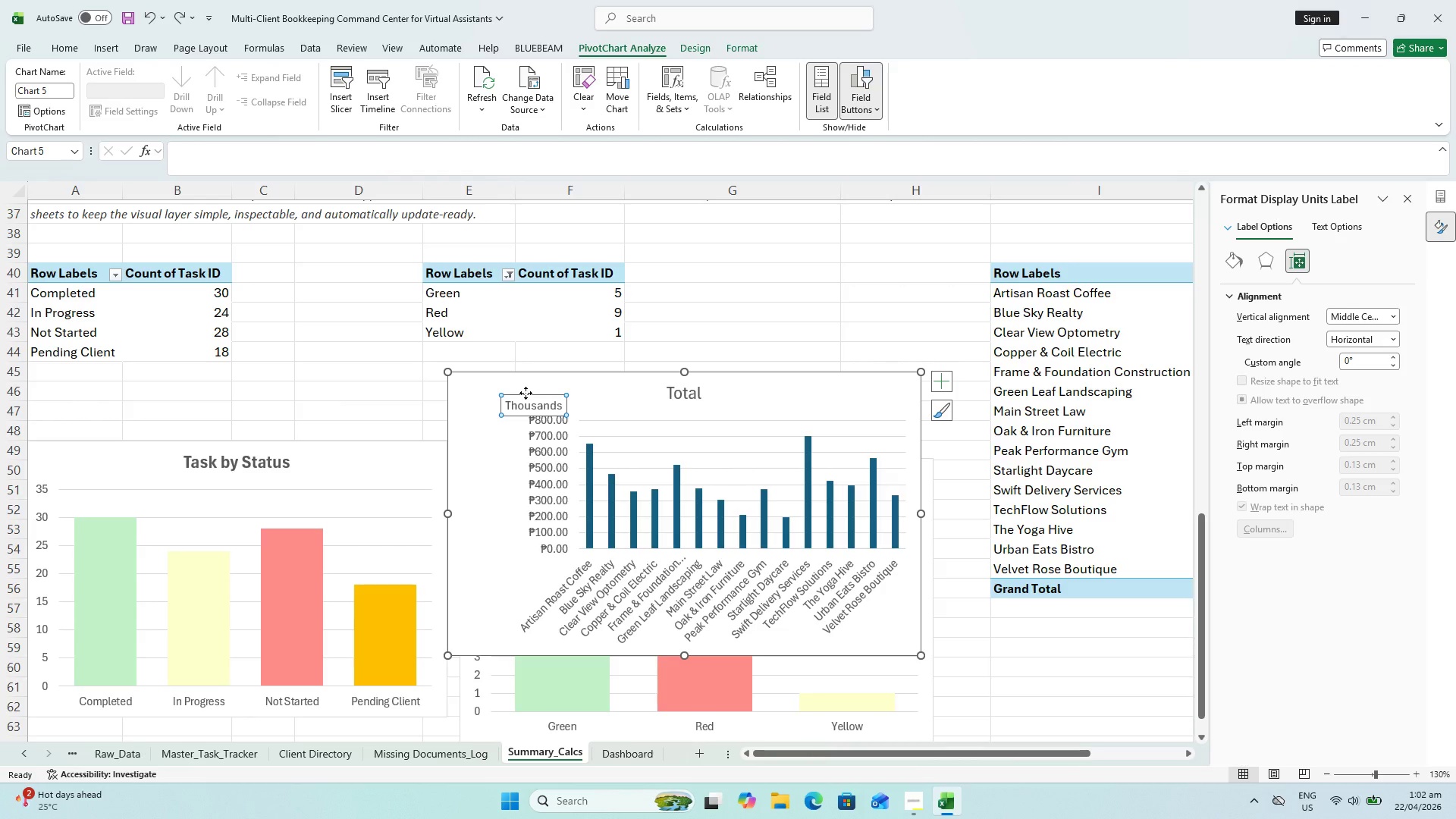 
left_click_drag(start_coordinate=[526, 393], to_coordinate=[546, 382])
 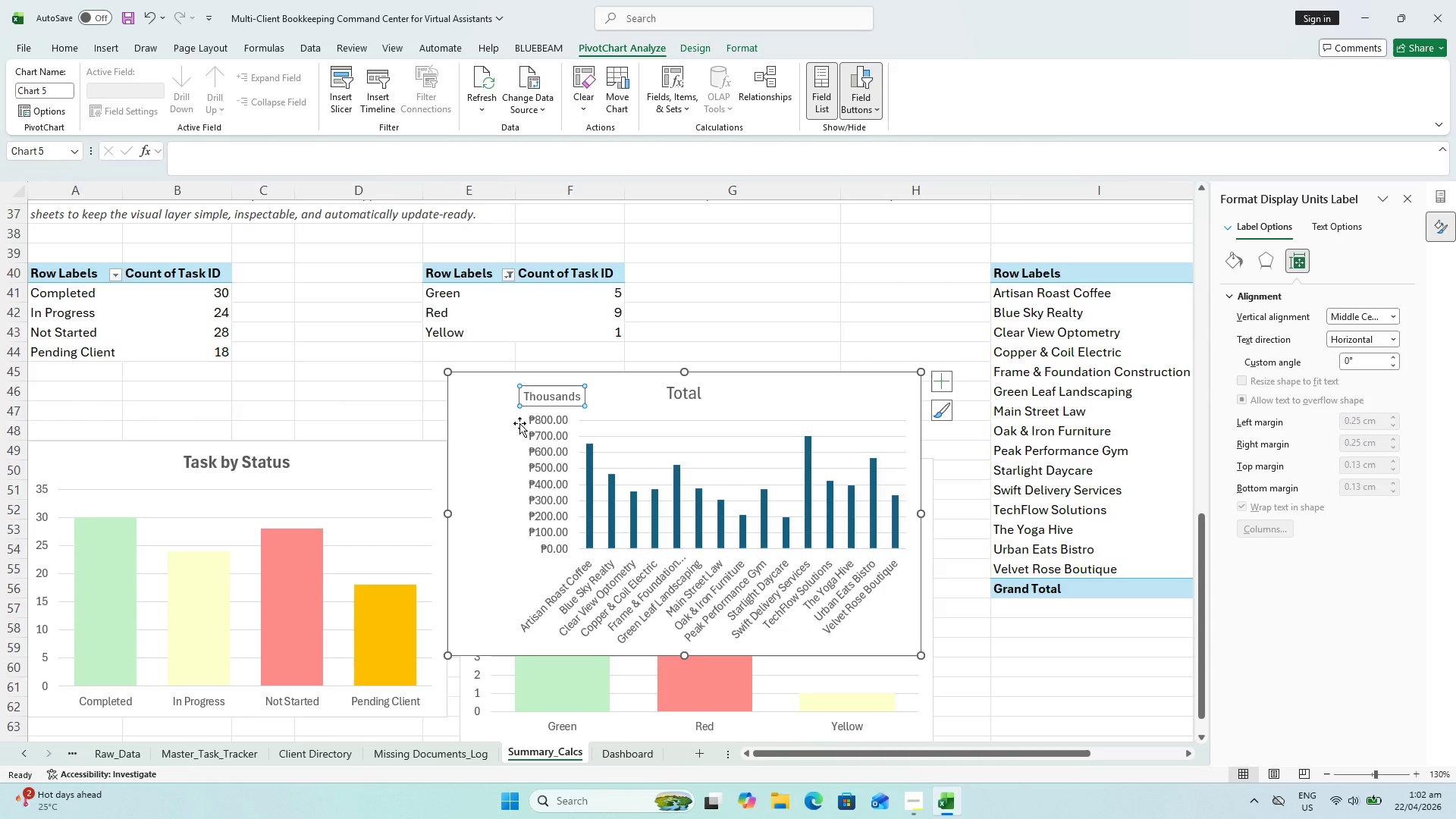 
left_click([508, 434])
 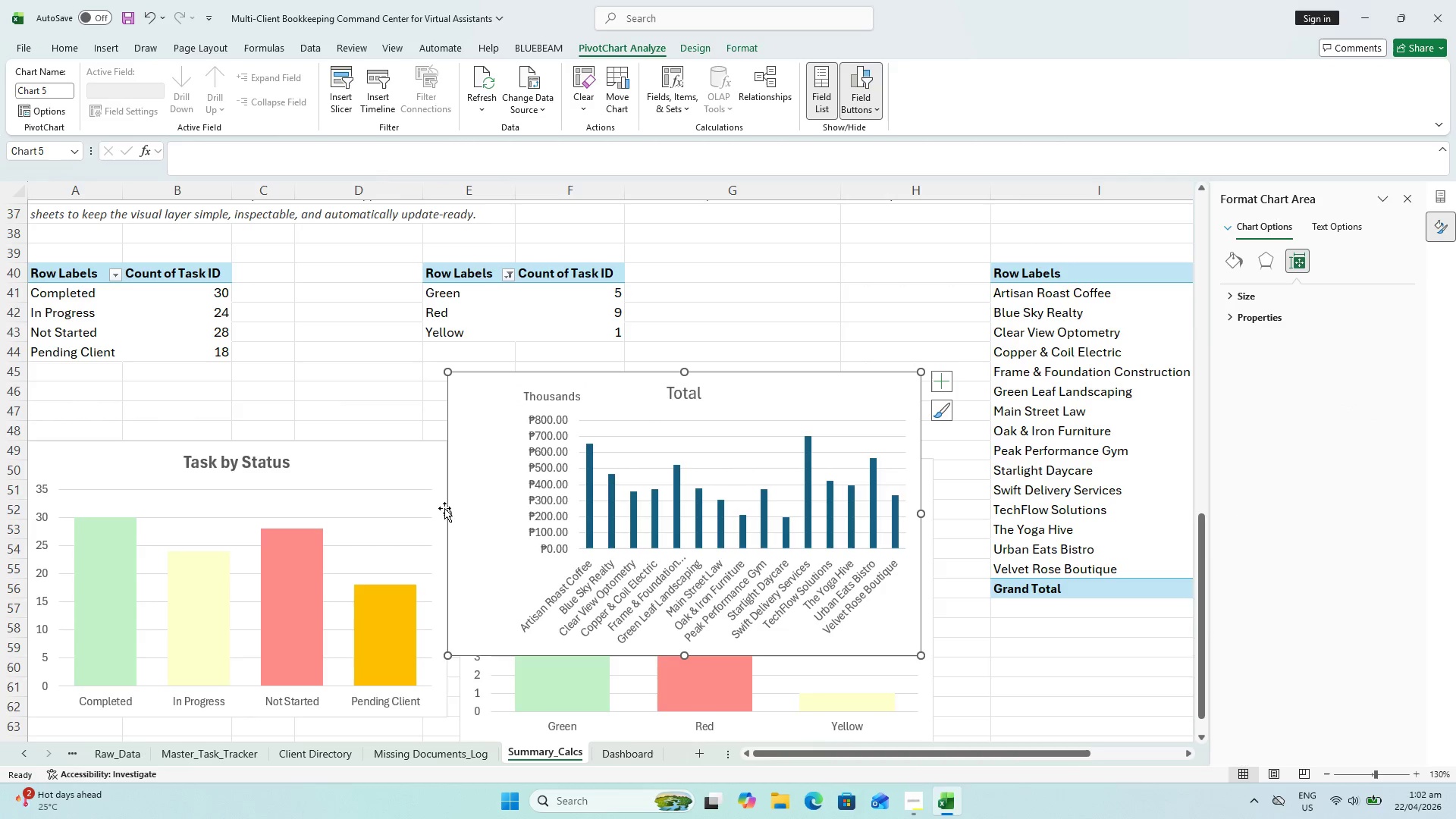 
left_click_drag(start_coordinate=[445, 514], to_coordinate=[491, 510])
 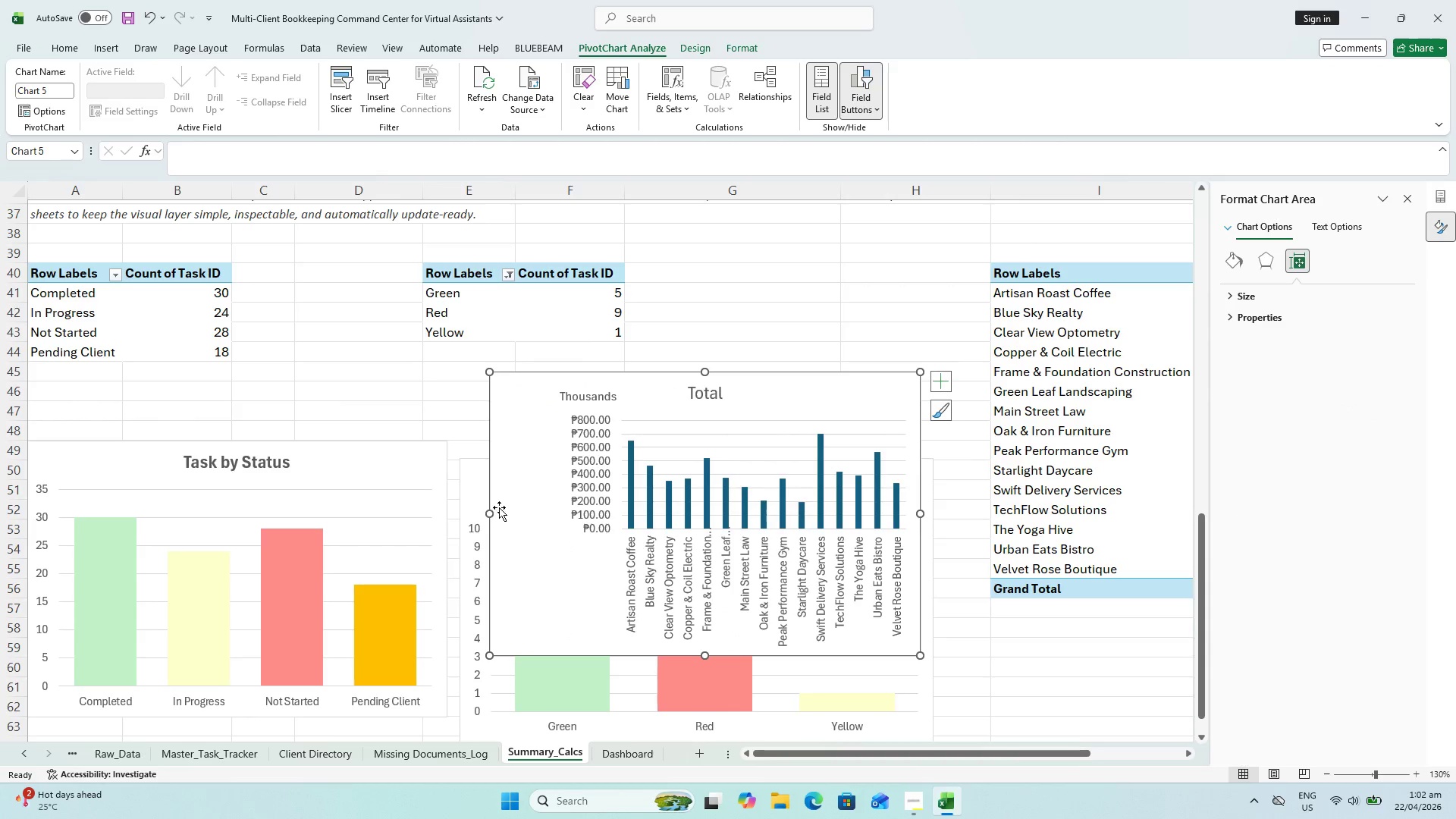 
key(Control+Z)
 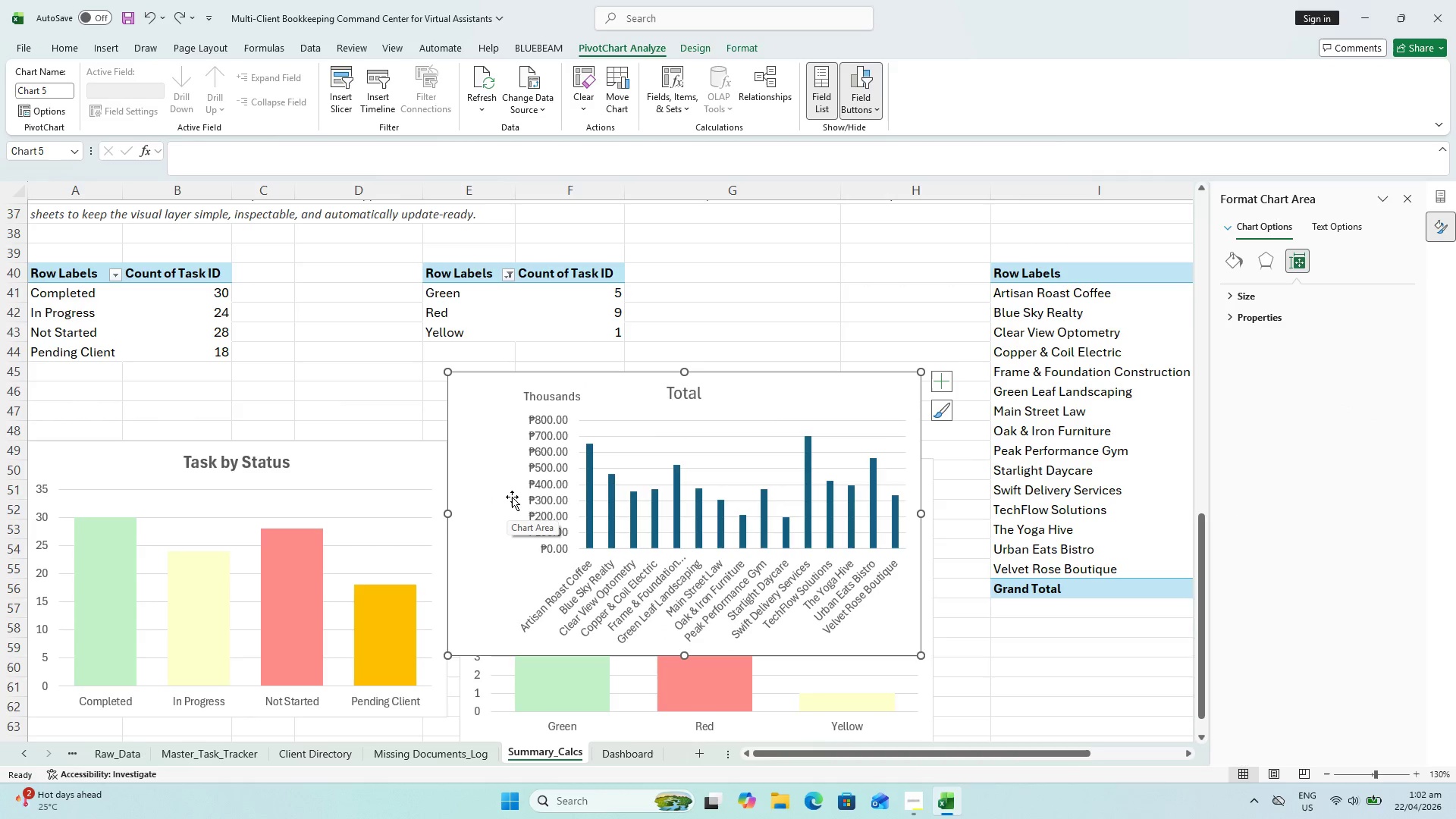 
key(Control+Z)
 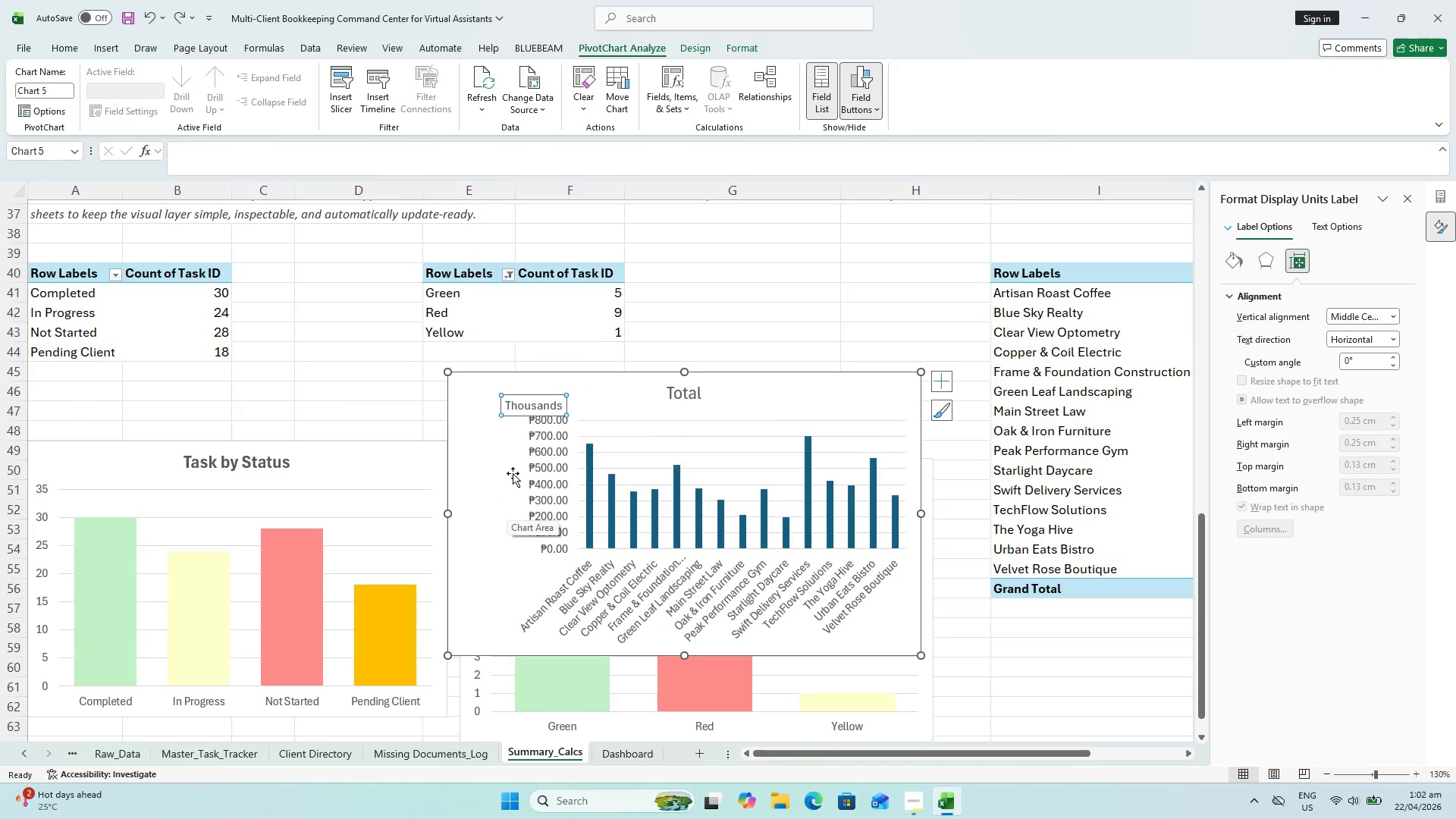 
key(Control+Z)
 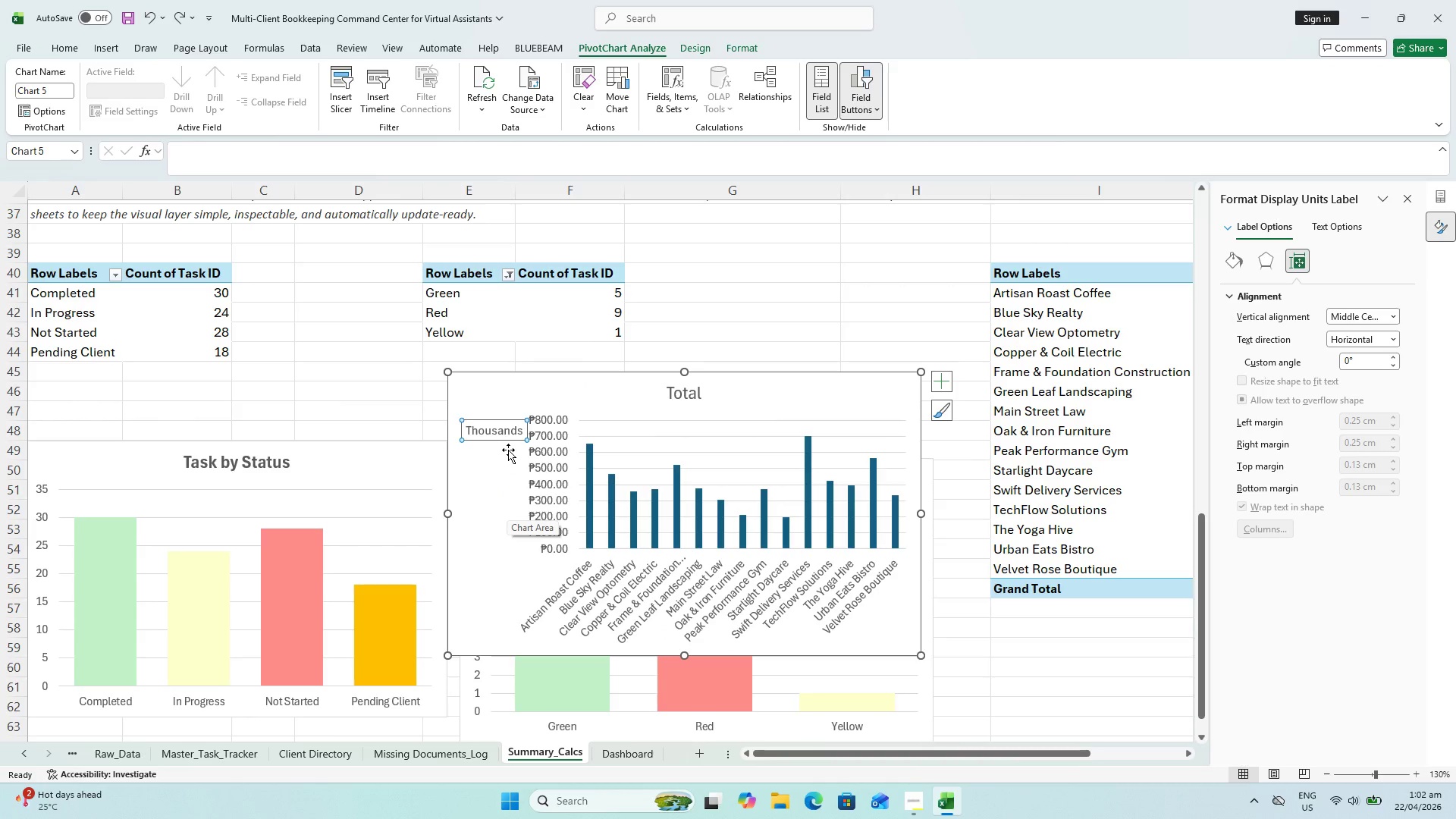 
left_click([508, 450])
 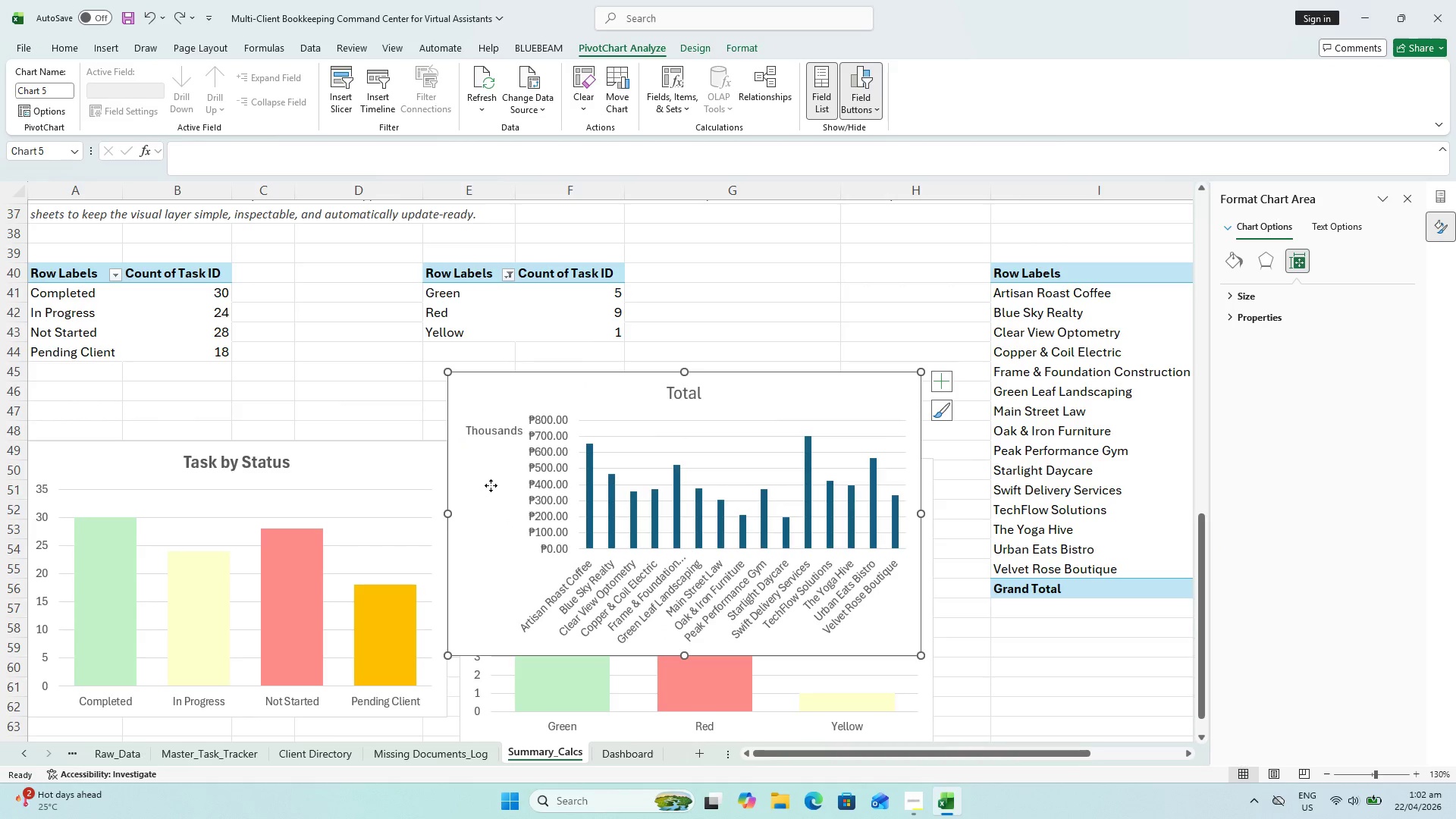 
double_click([491, 485])
 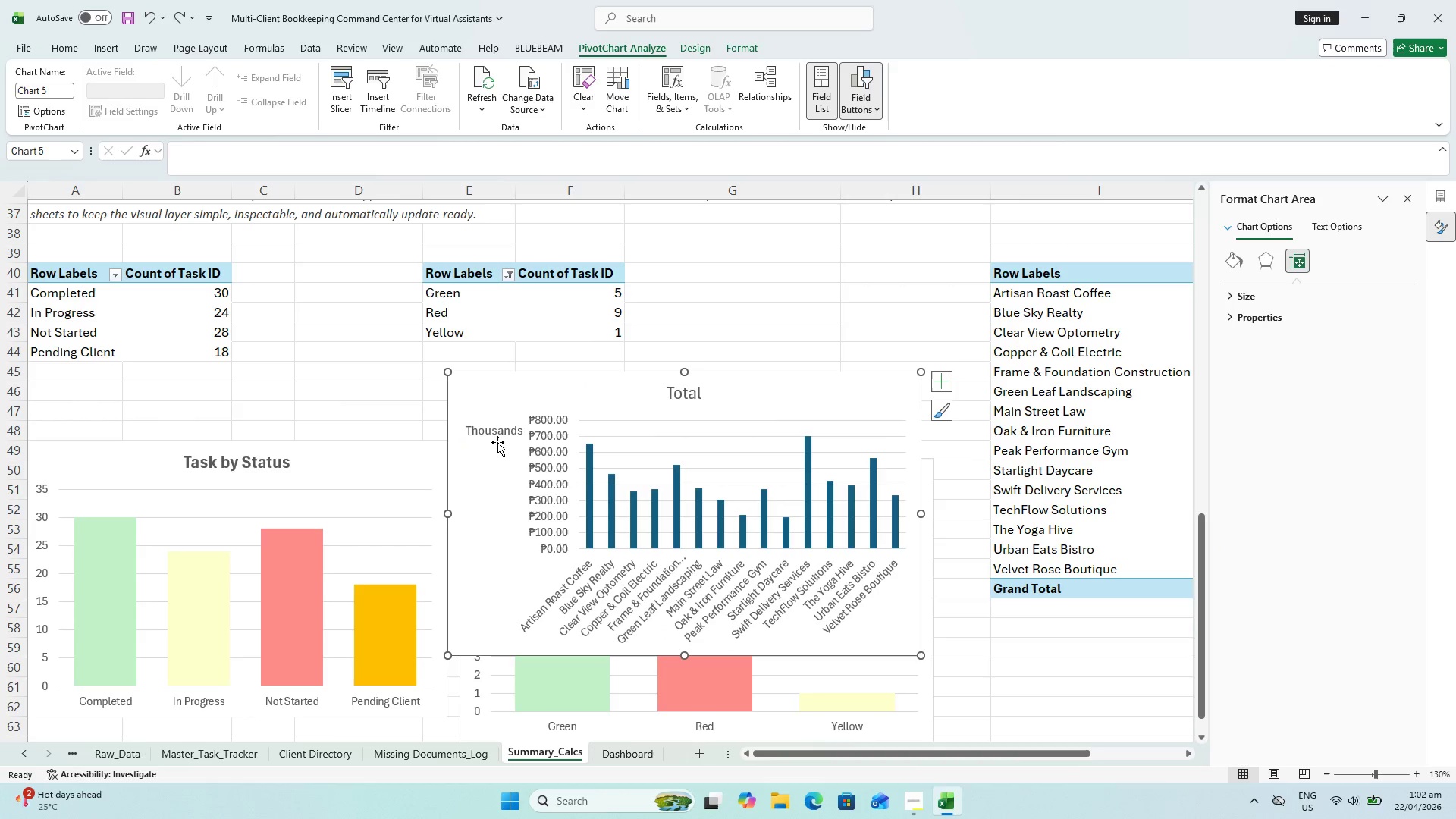 
left_click([490, 428])
 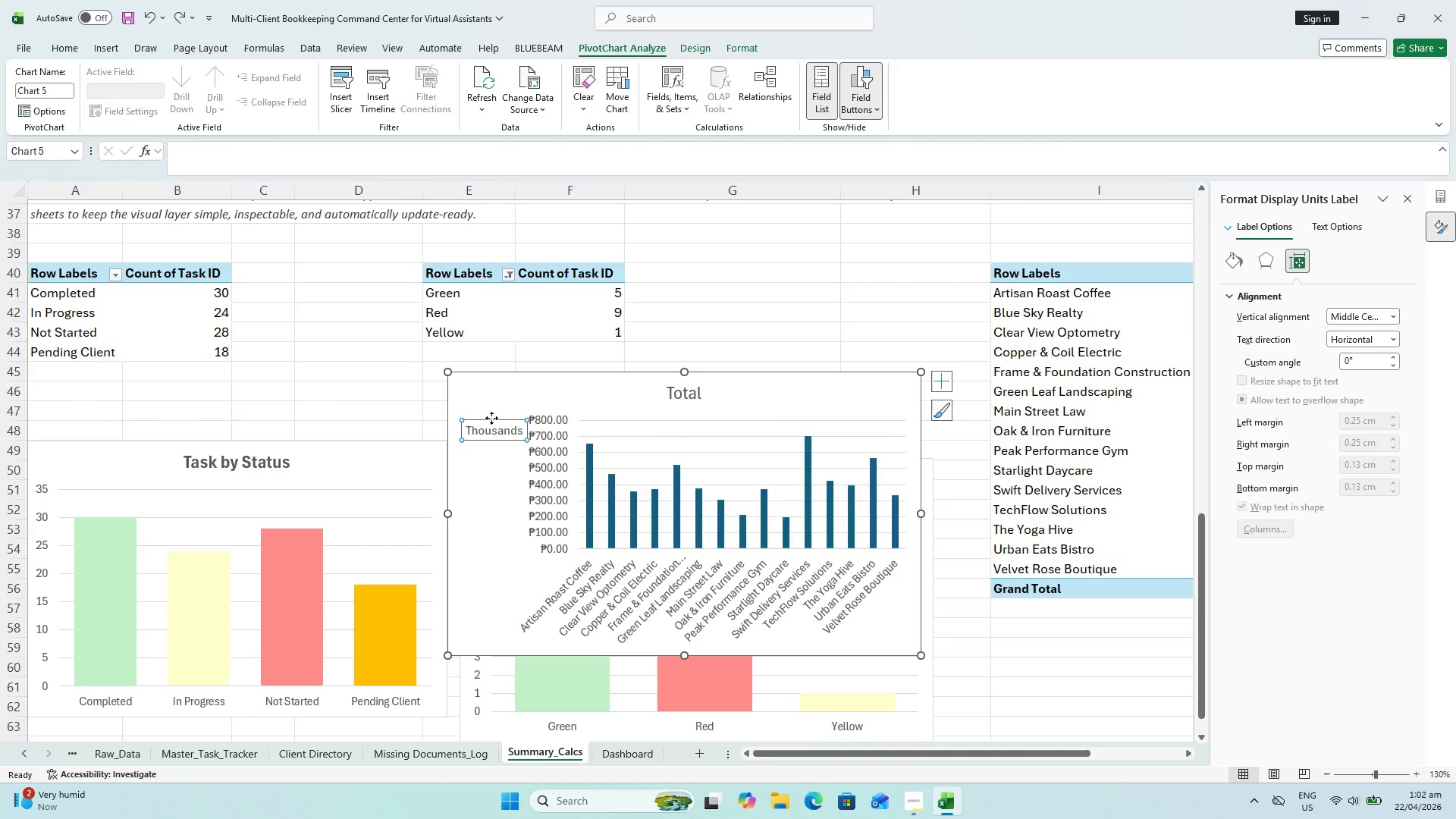 
left_click_drag(start_coordinate=[491, 418], to_coordinate=[598, 384])
 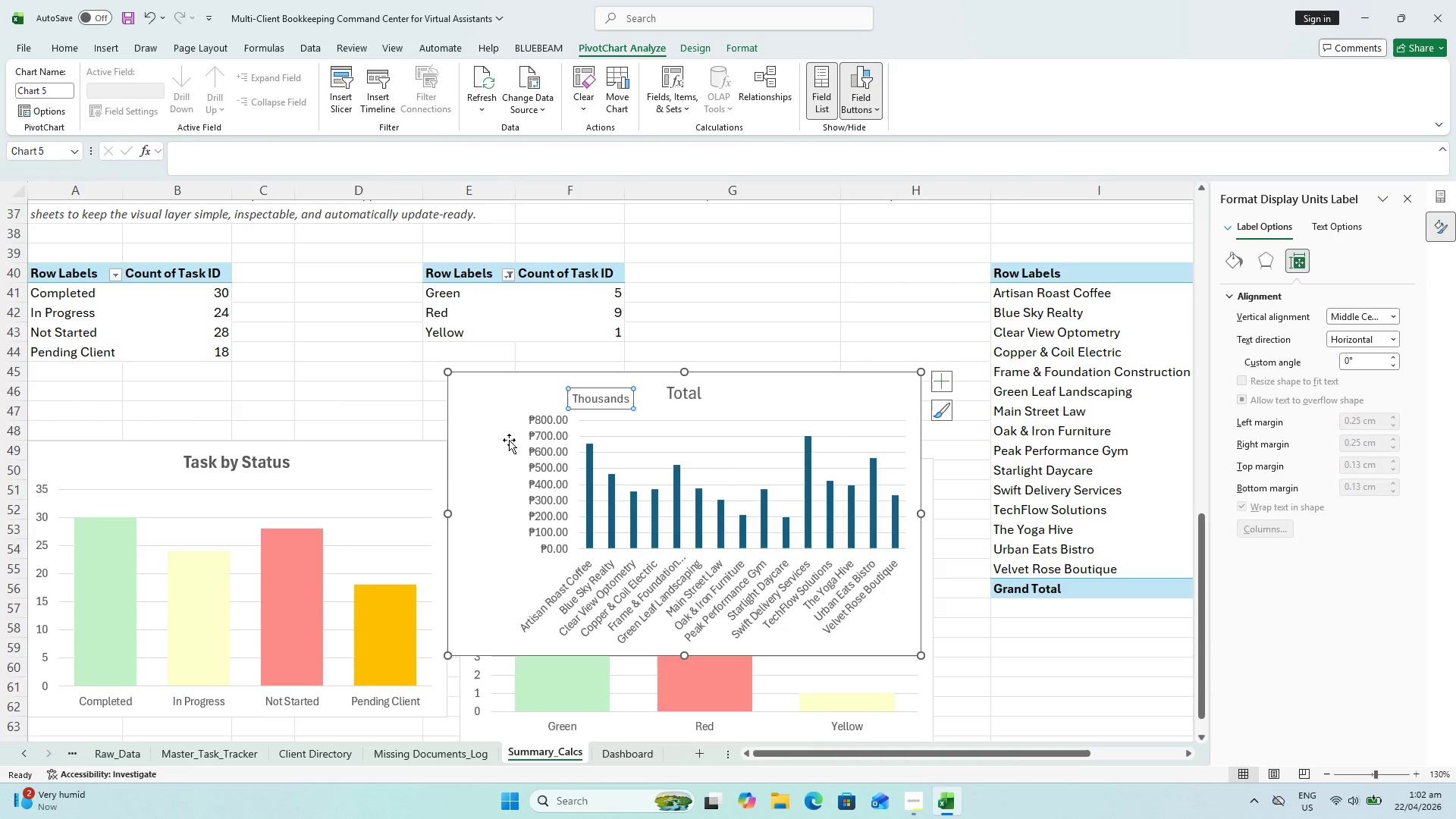 
left_click([506, 442])
 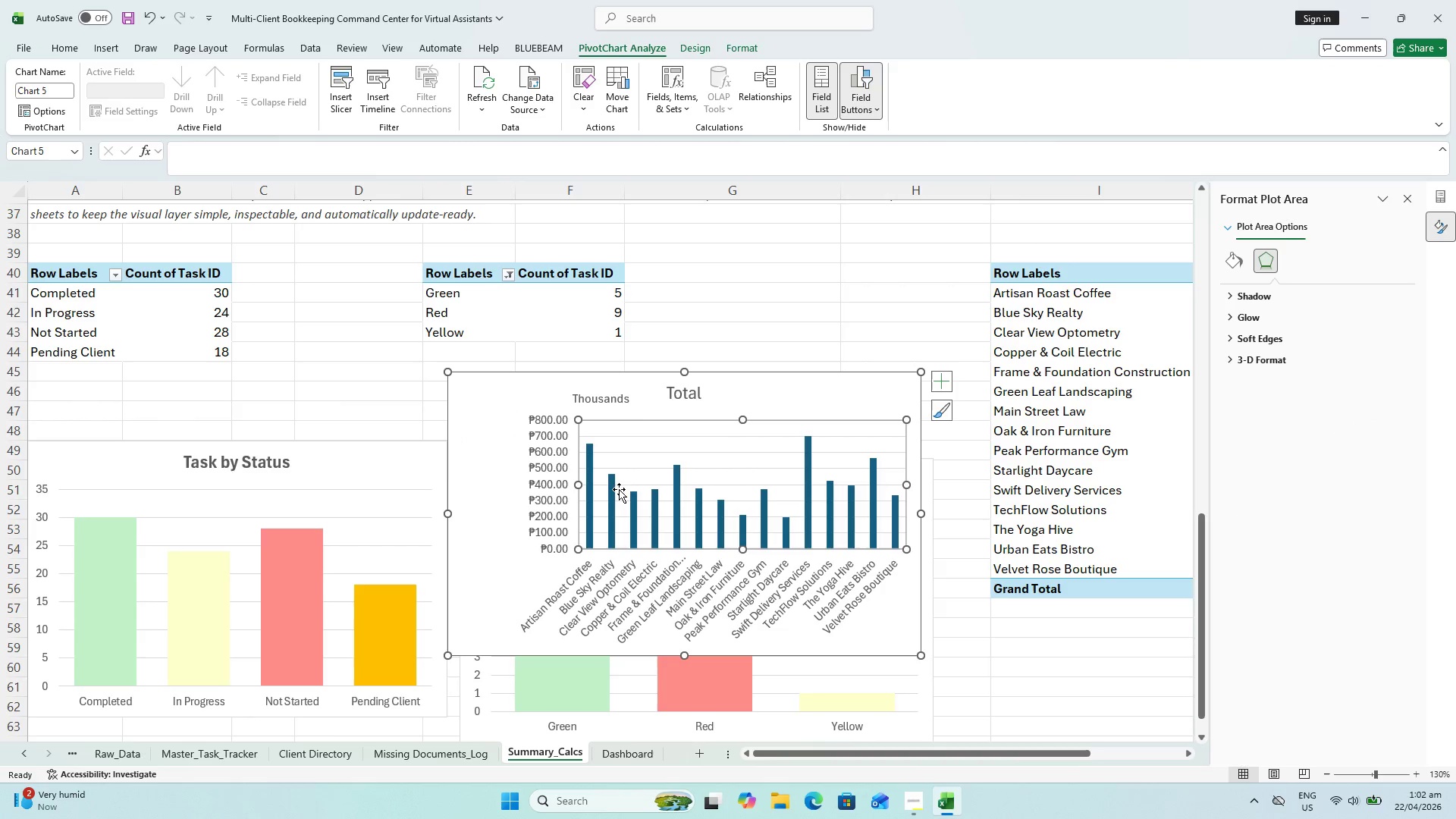 
left_click([561, 490])
 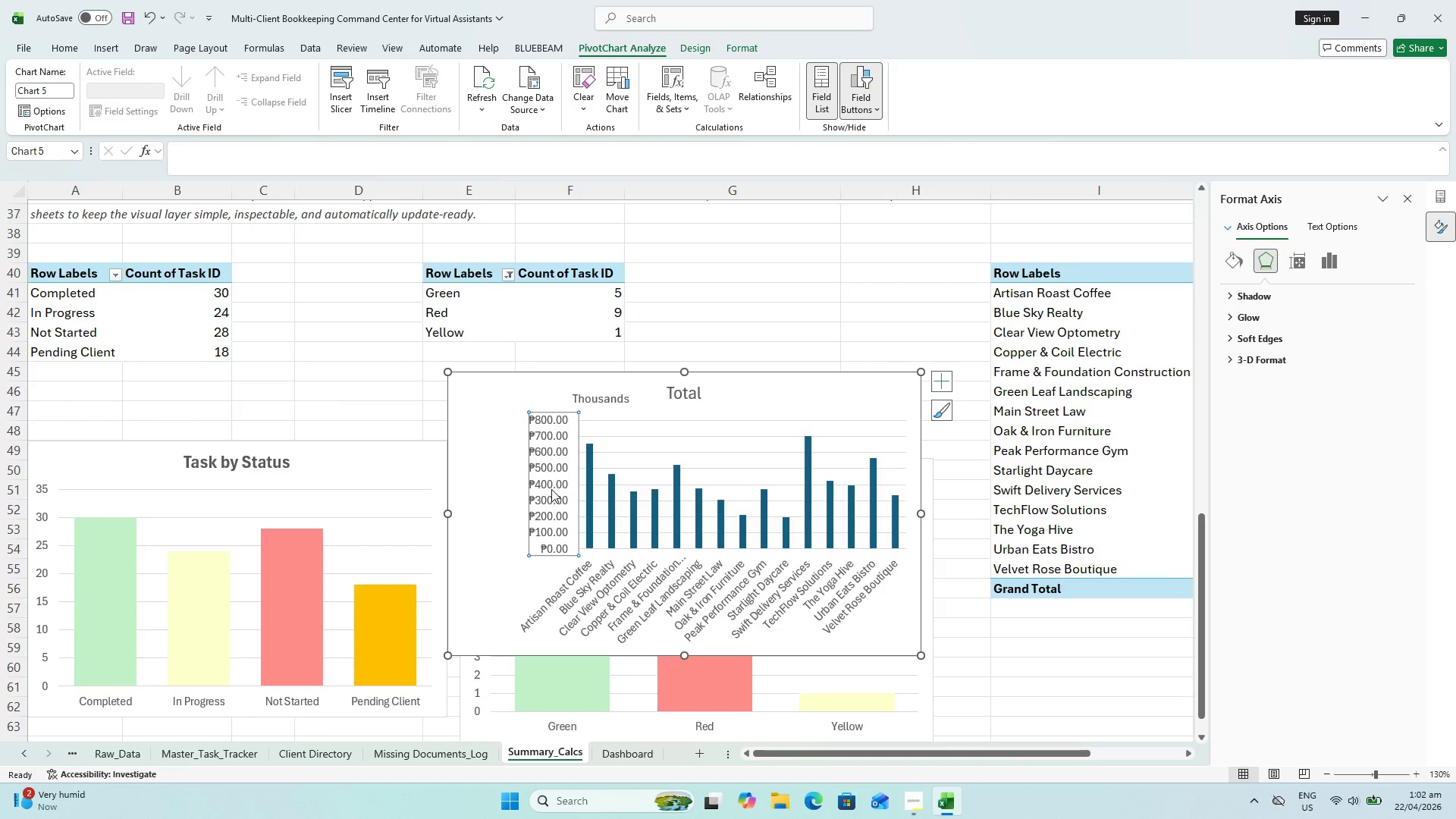 
left_click_drag(start_coordinate=[551, 489], to_coordinate=[499, 491])
 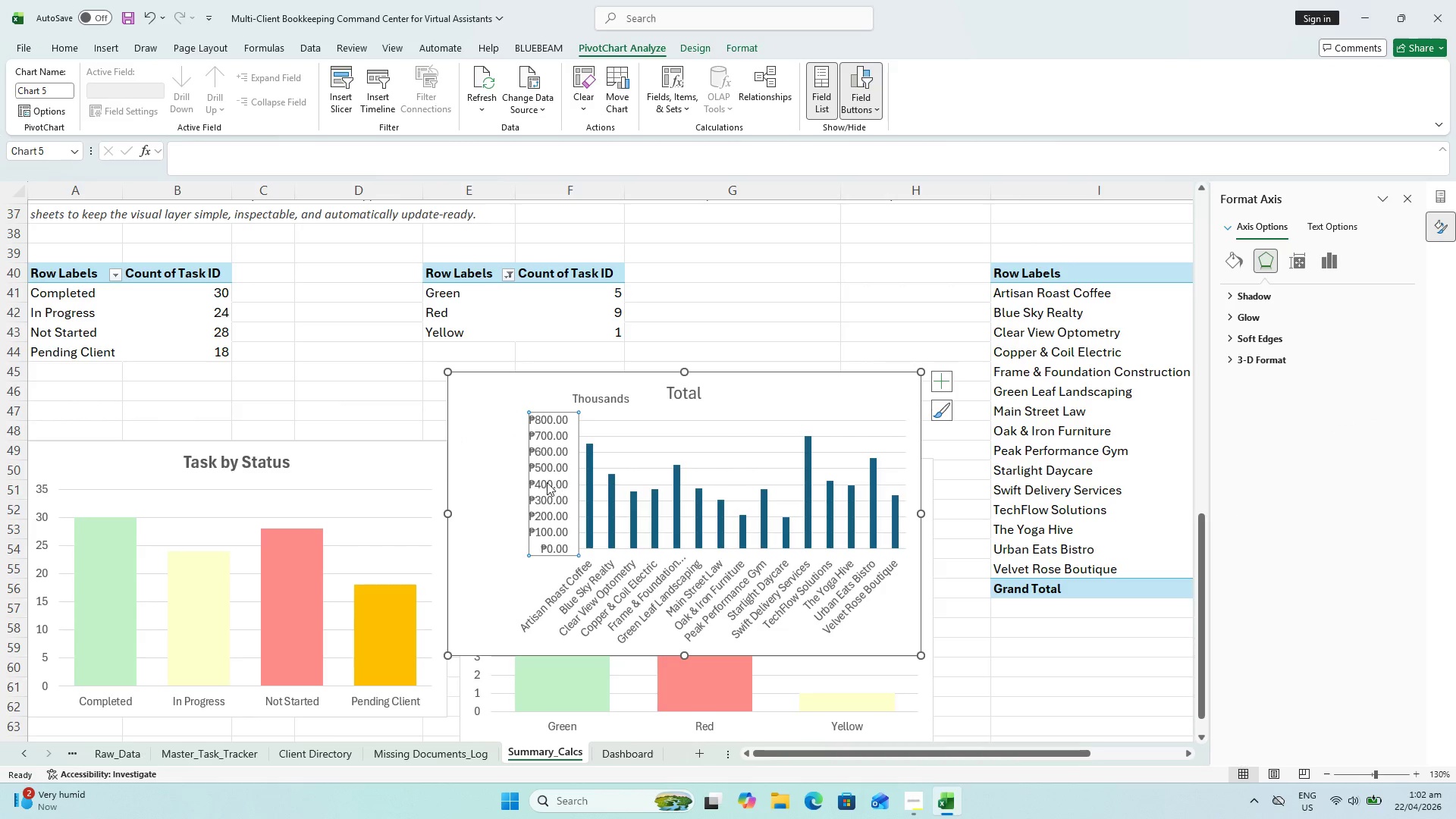 
left_click_drag(start_coordinate=[553, 482], to_coordinate=[529, 484])
 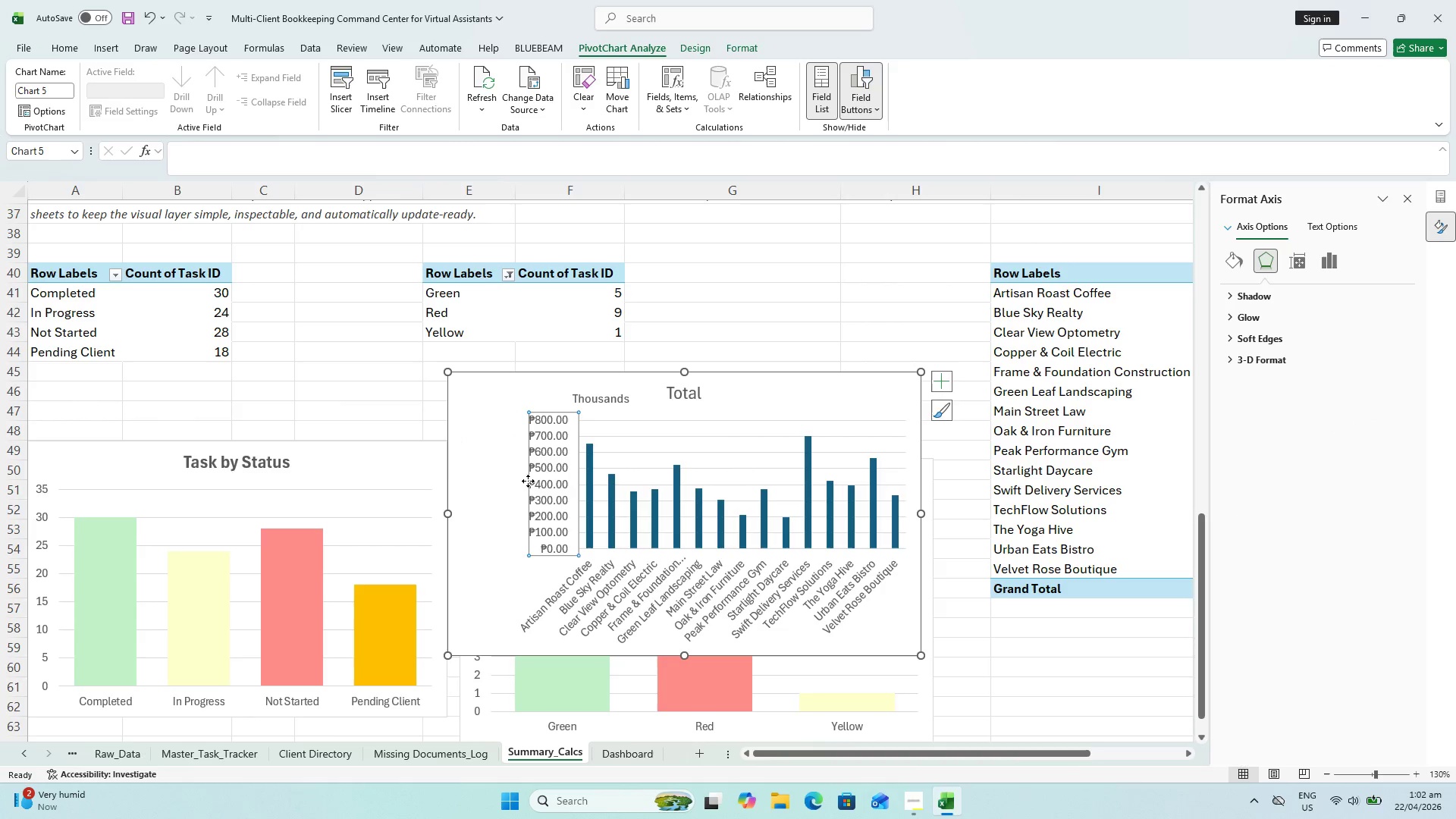 
left_click_drag(start_coordinate=[528, 481], to_coordinate=[507, 482])
 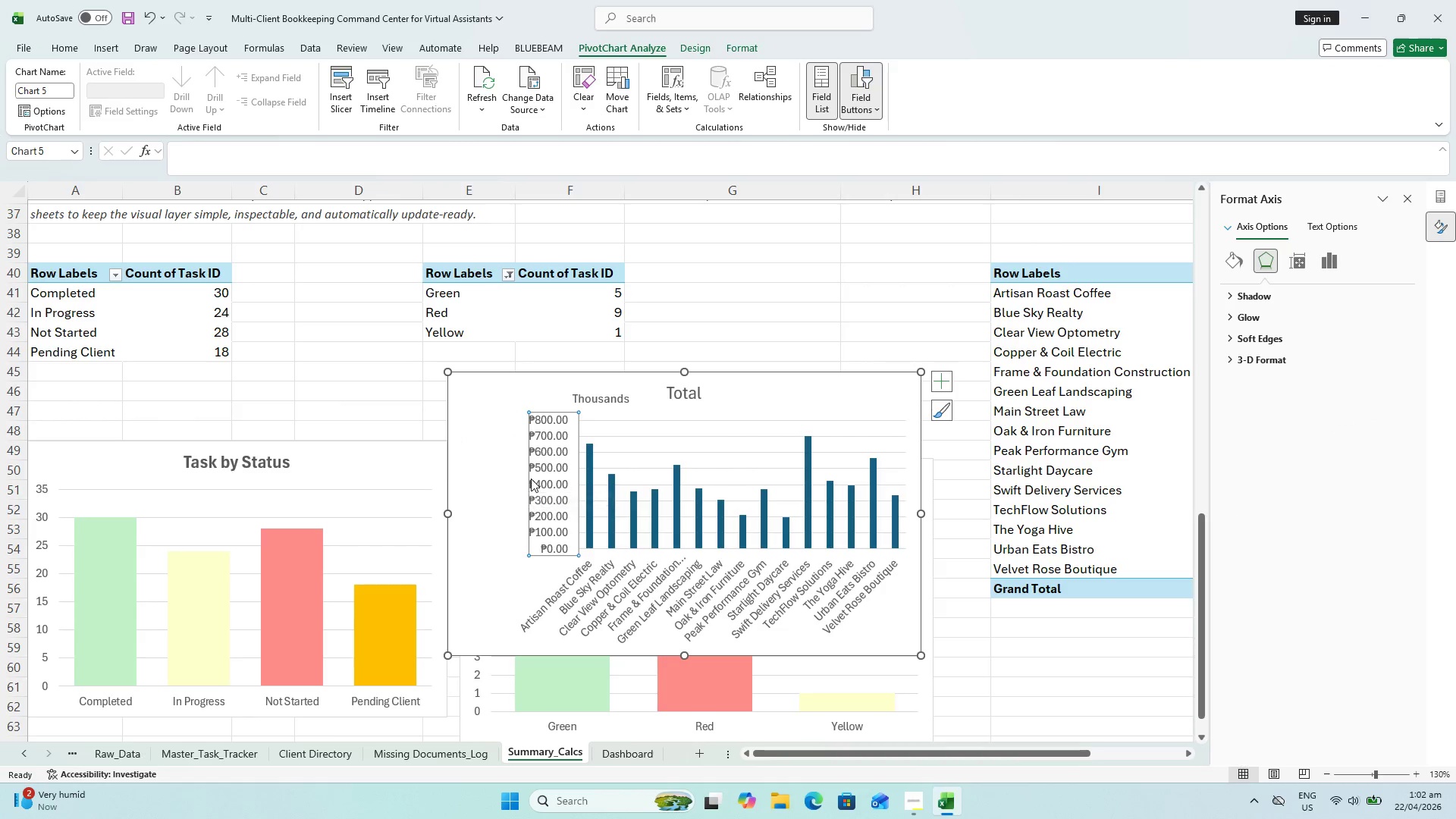 
left_click_drag(start_coordinate=[529, 478], to_coordinate=[486, 479])
 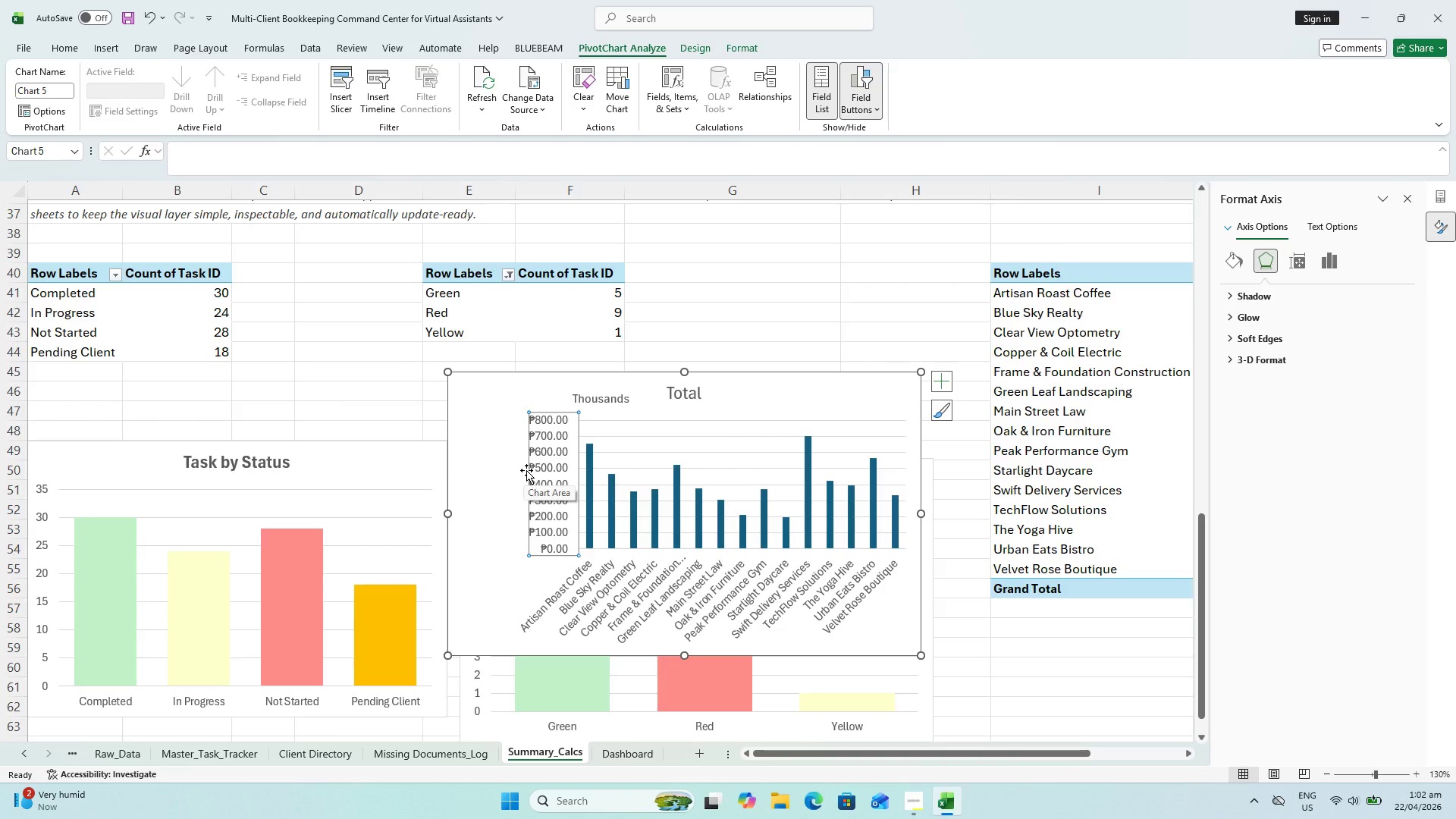 
left_click_drag(start_coordinate=[526, 470], to_coordinate=[500, 472])
 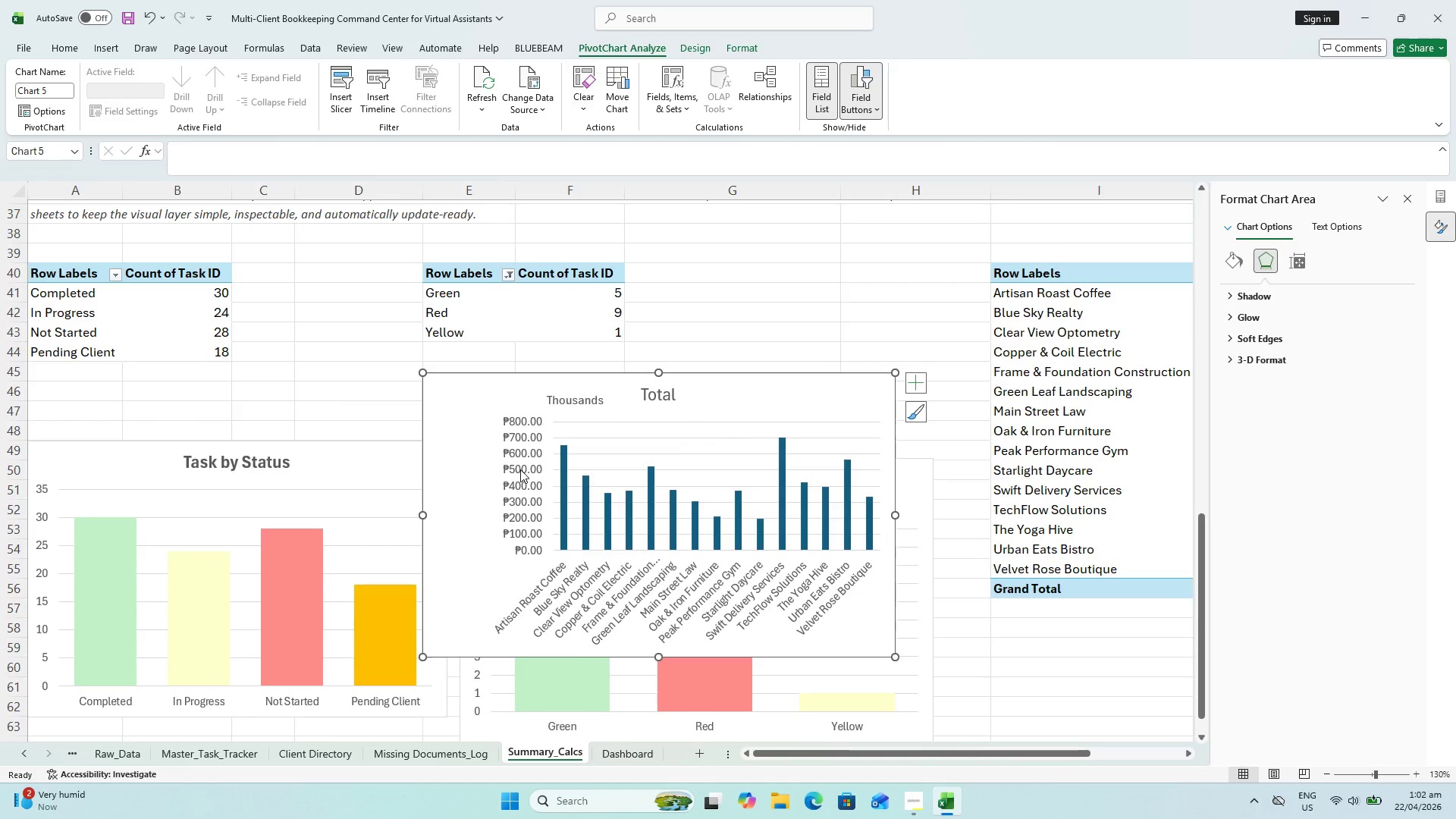 
left_click_drag(start_coordinate=[520, 470], to_coordinate=[494, 412])
 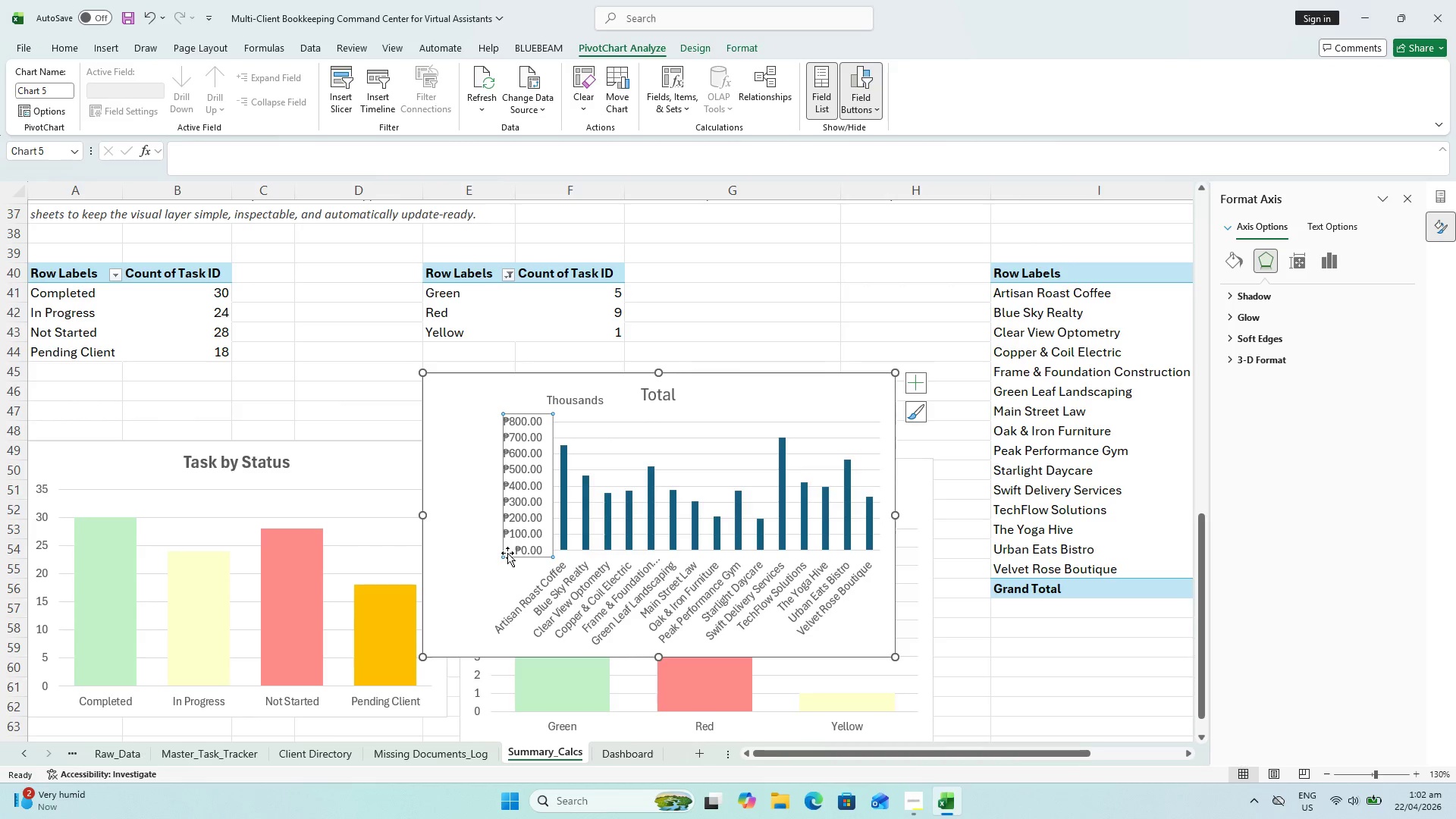 
left_click_drag(start_coordinate=[508, 553], to_coordinate=[486, 554])
 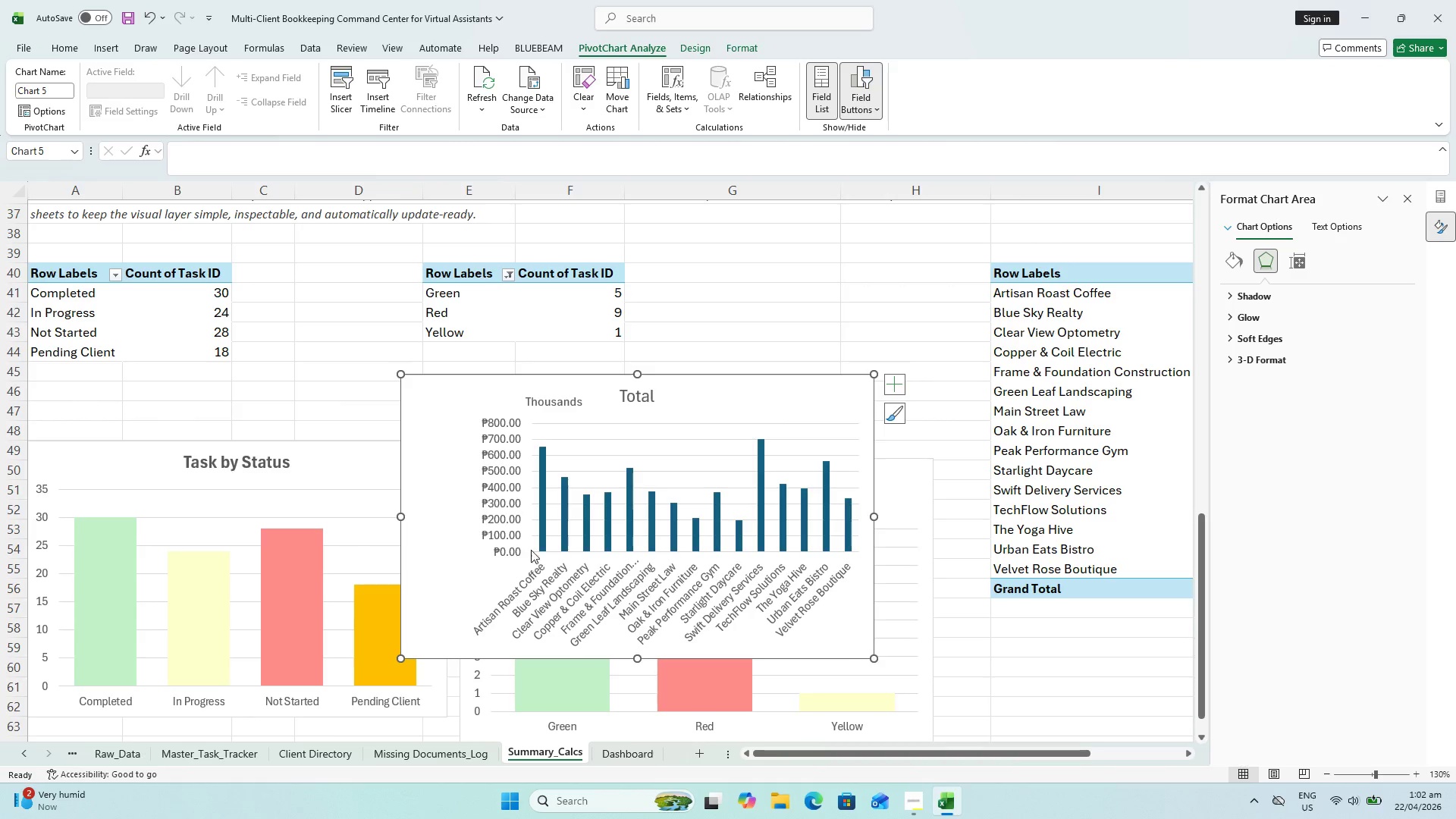 
key(Control+Z)
 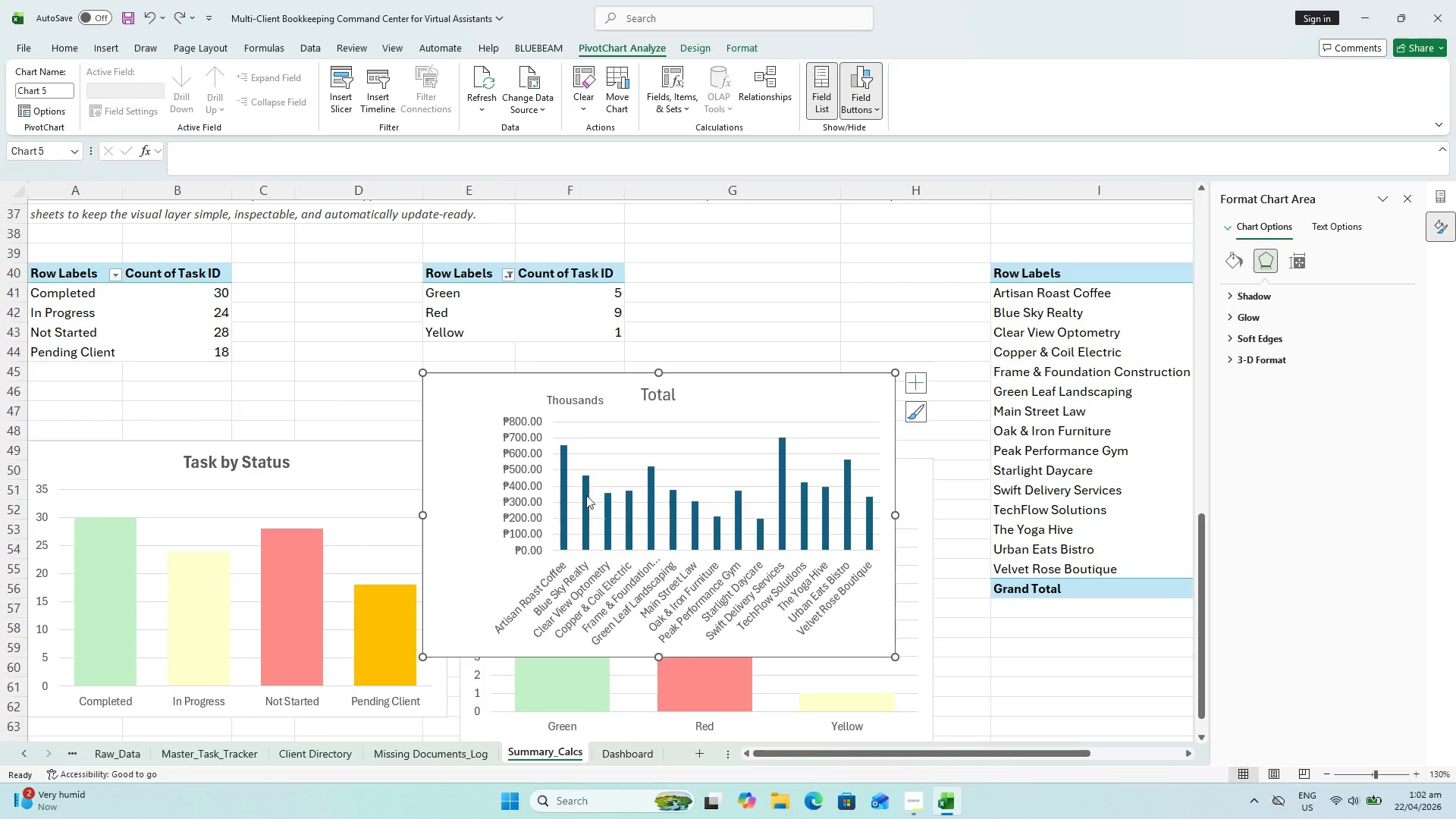 
key(Control+Z)
 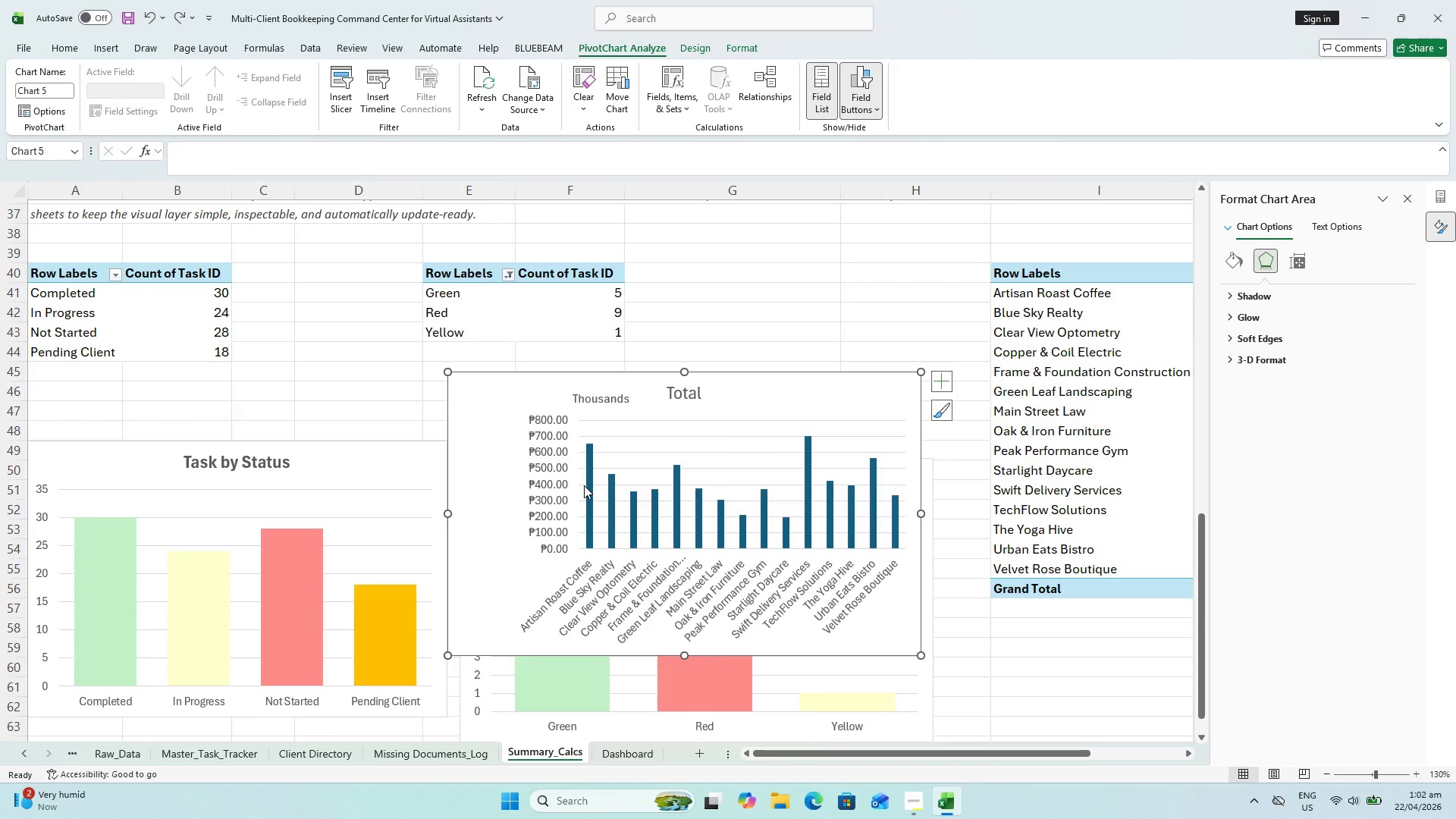 
key(Control+Z)
 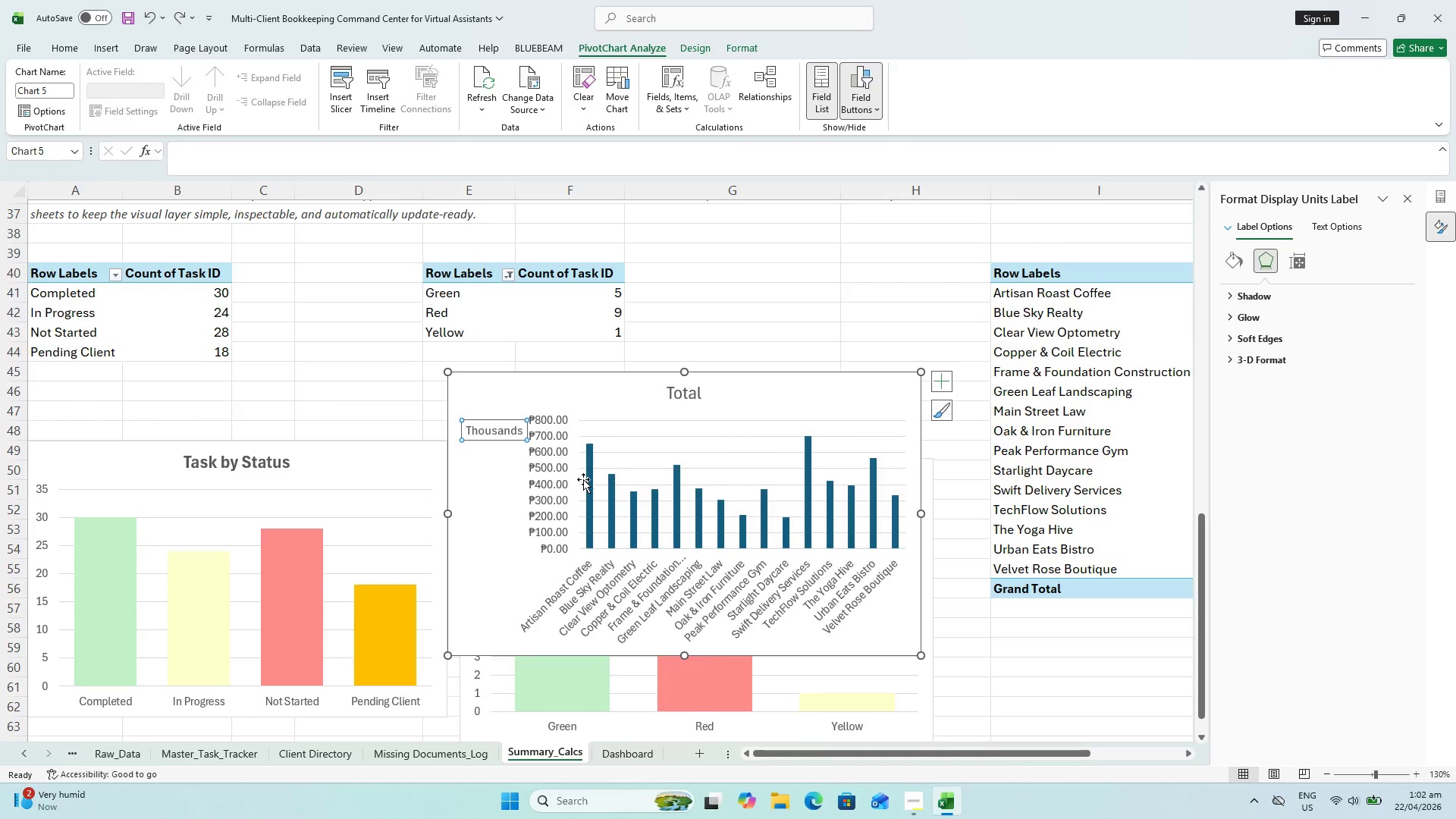 
key(Control+Z)
 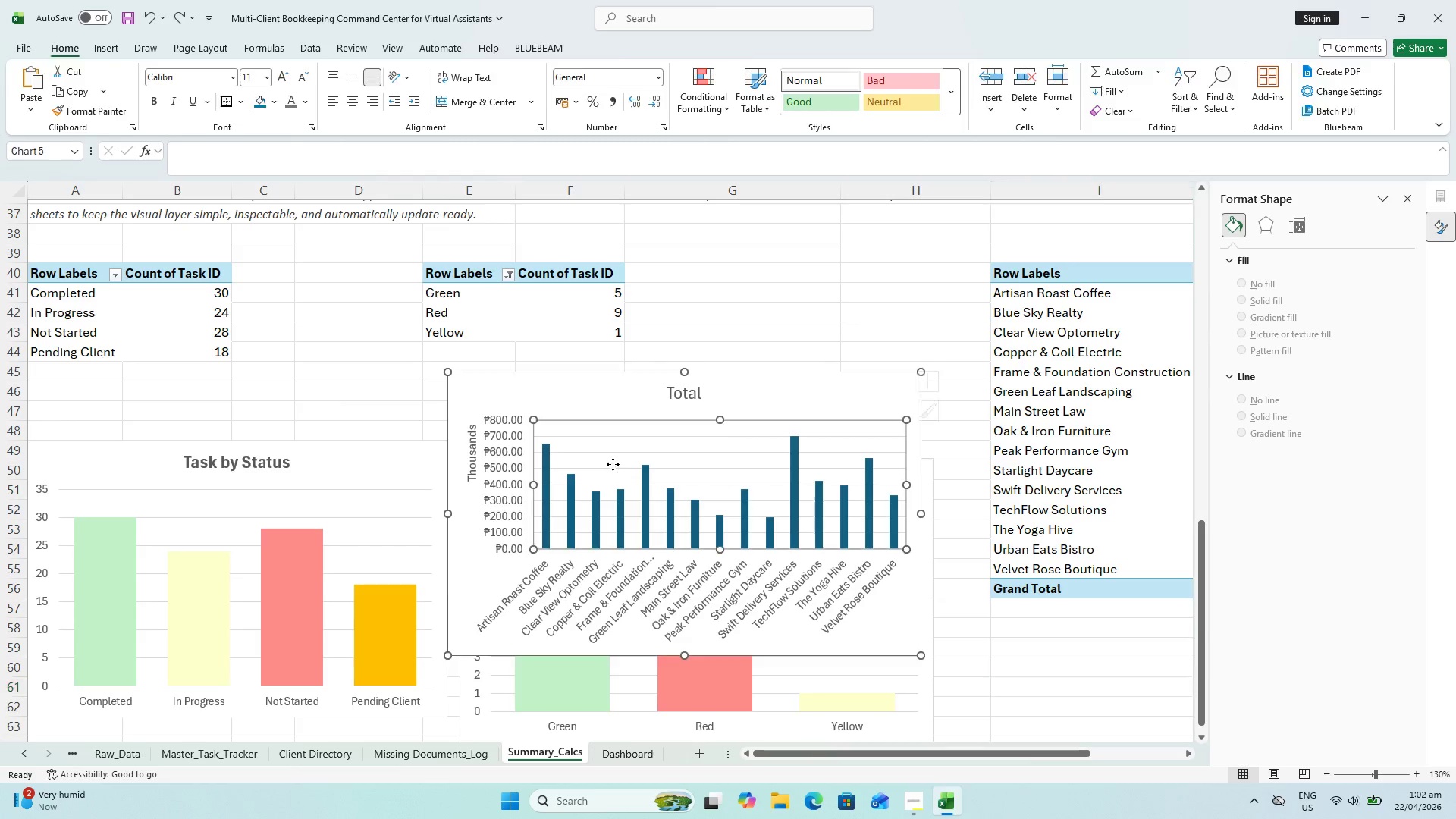 
left_click([630, 610])
 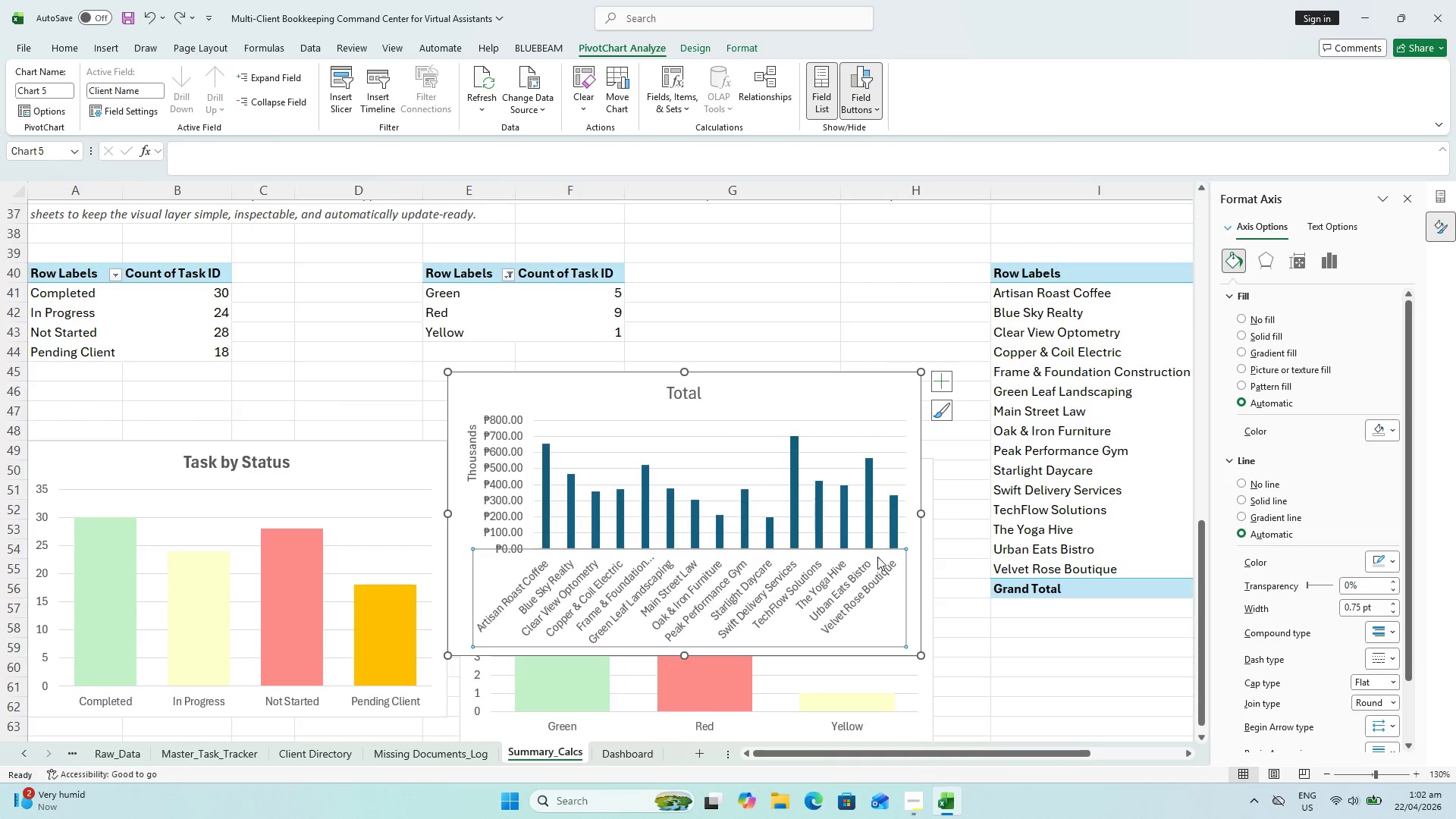 
left_click([711, 602])
 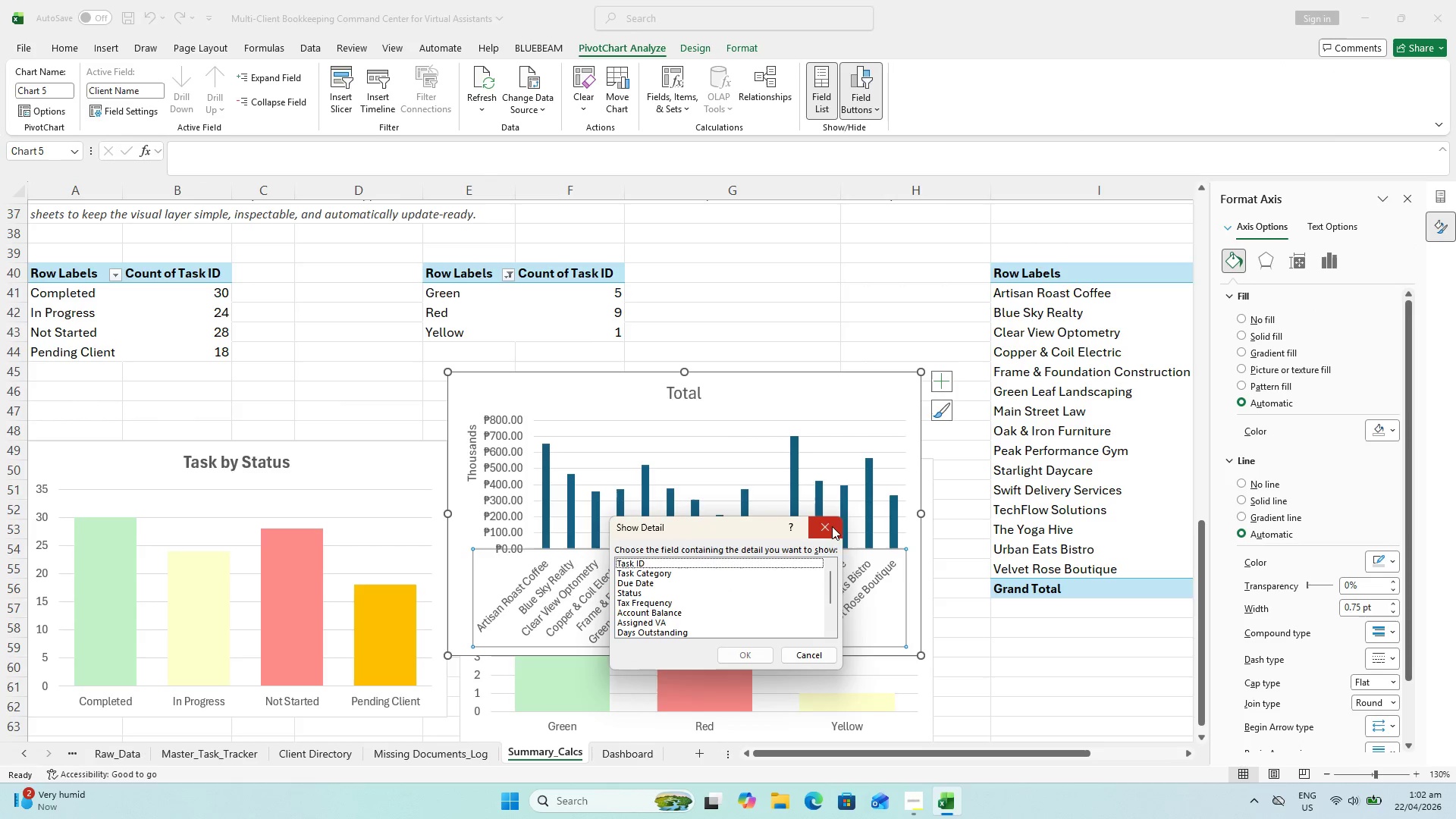 
left_click([831, 522])
 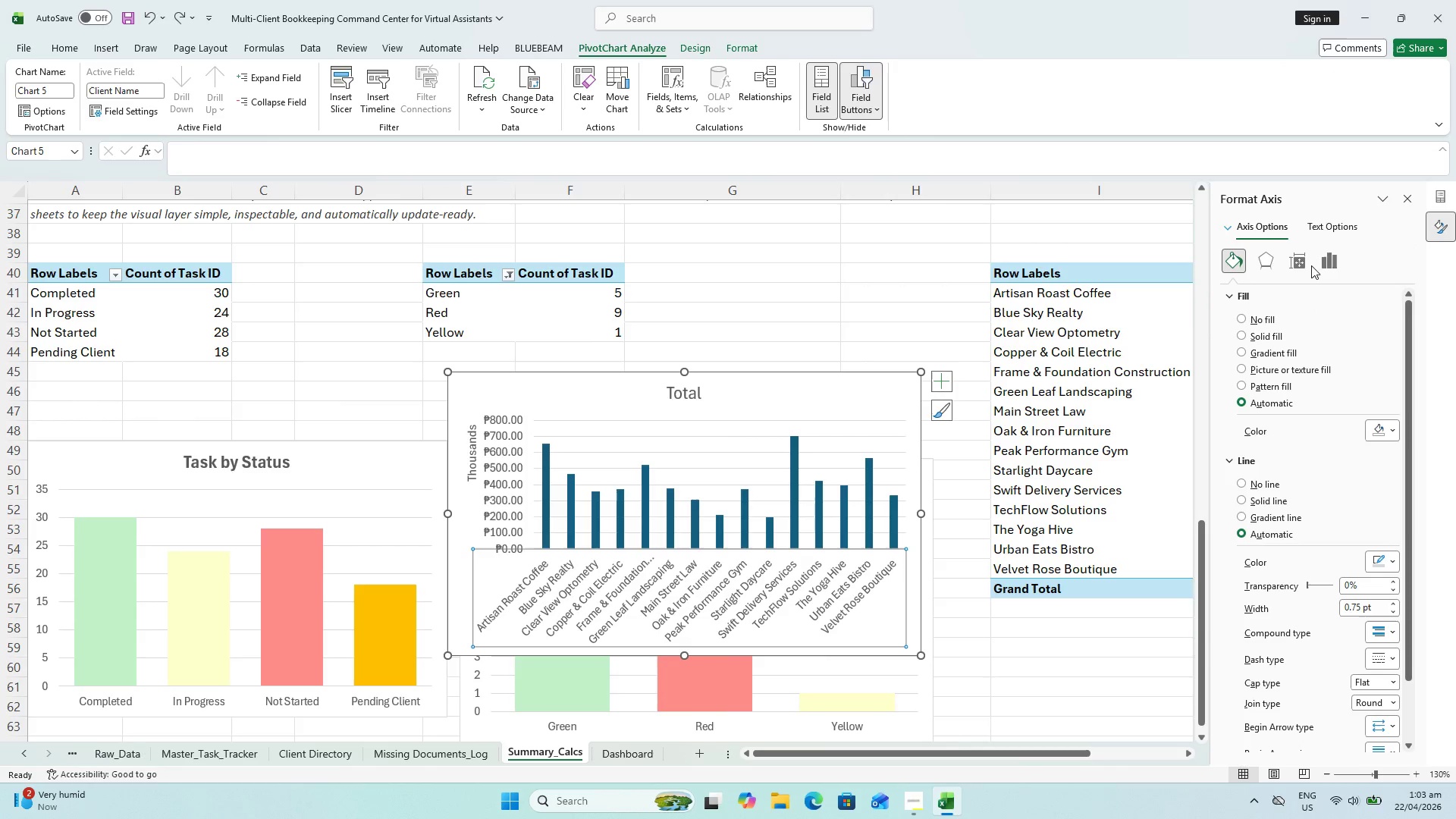 
left_click([1290, 269])
 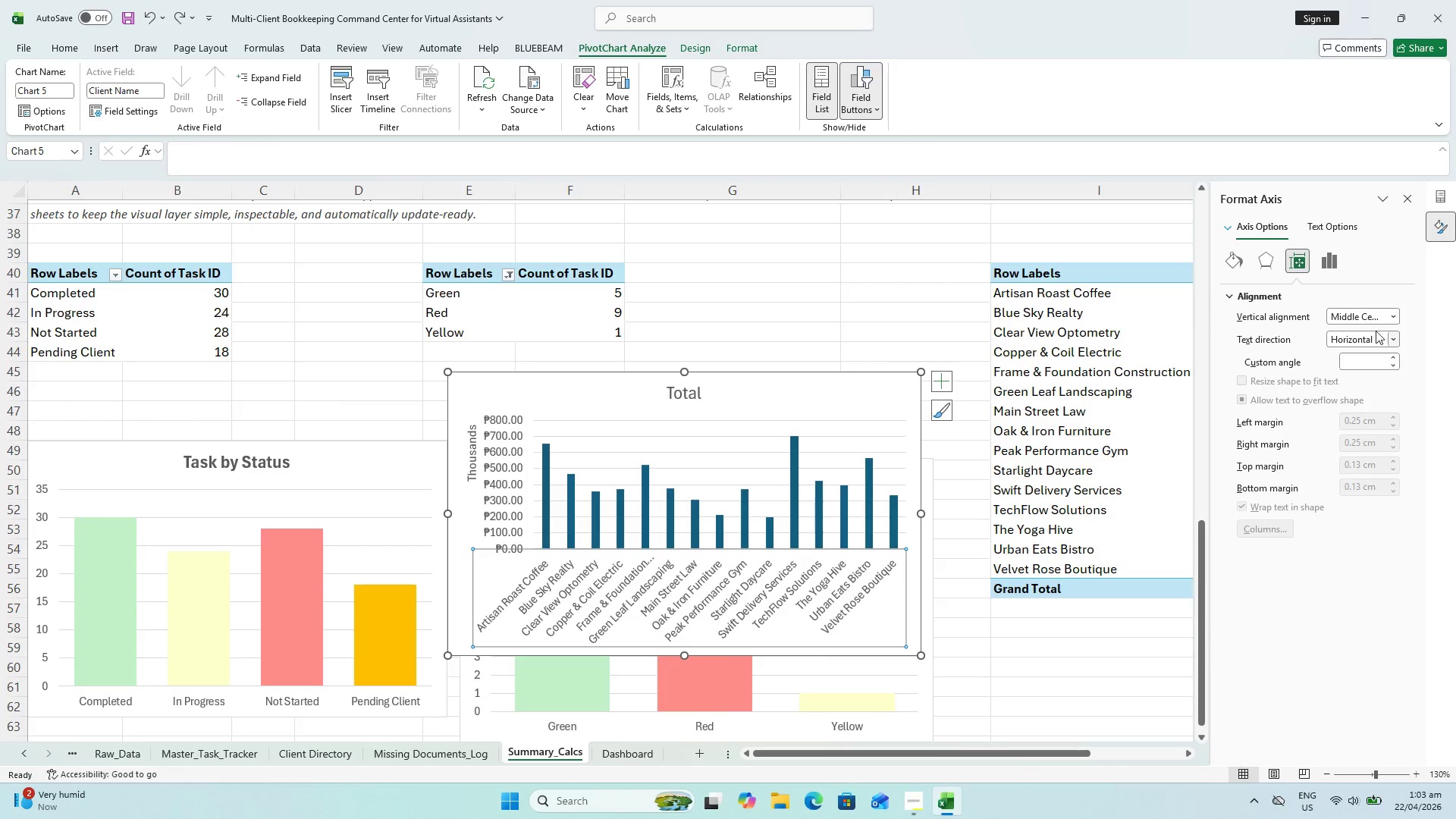 
left_click([1390, 334])
 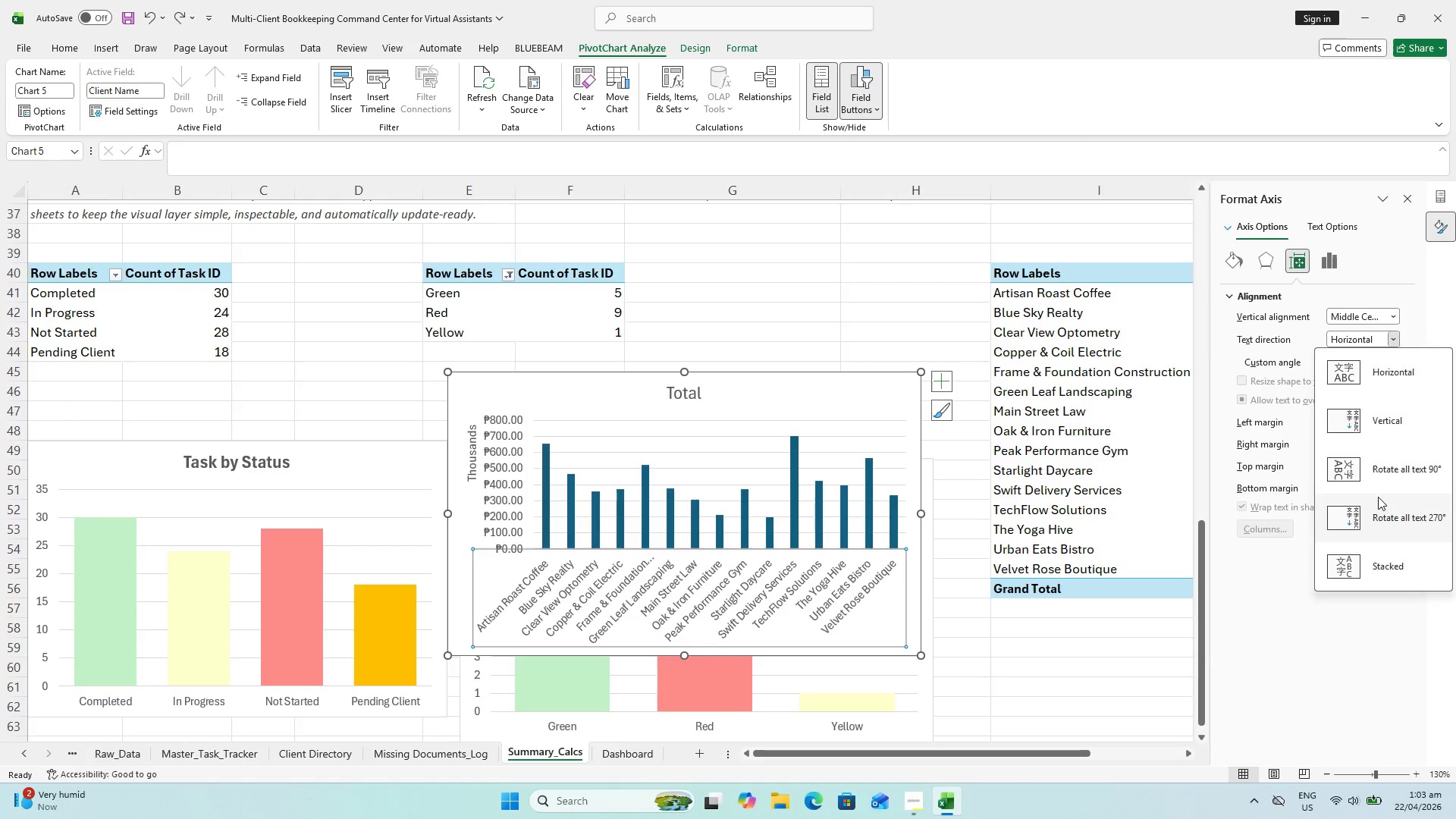 
left_click([1377, 504])
 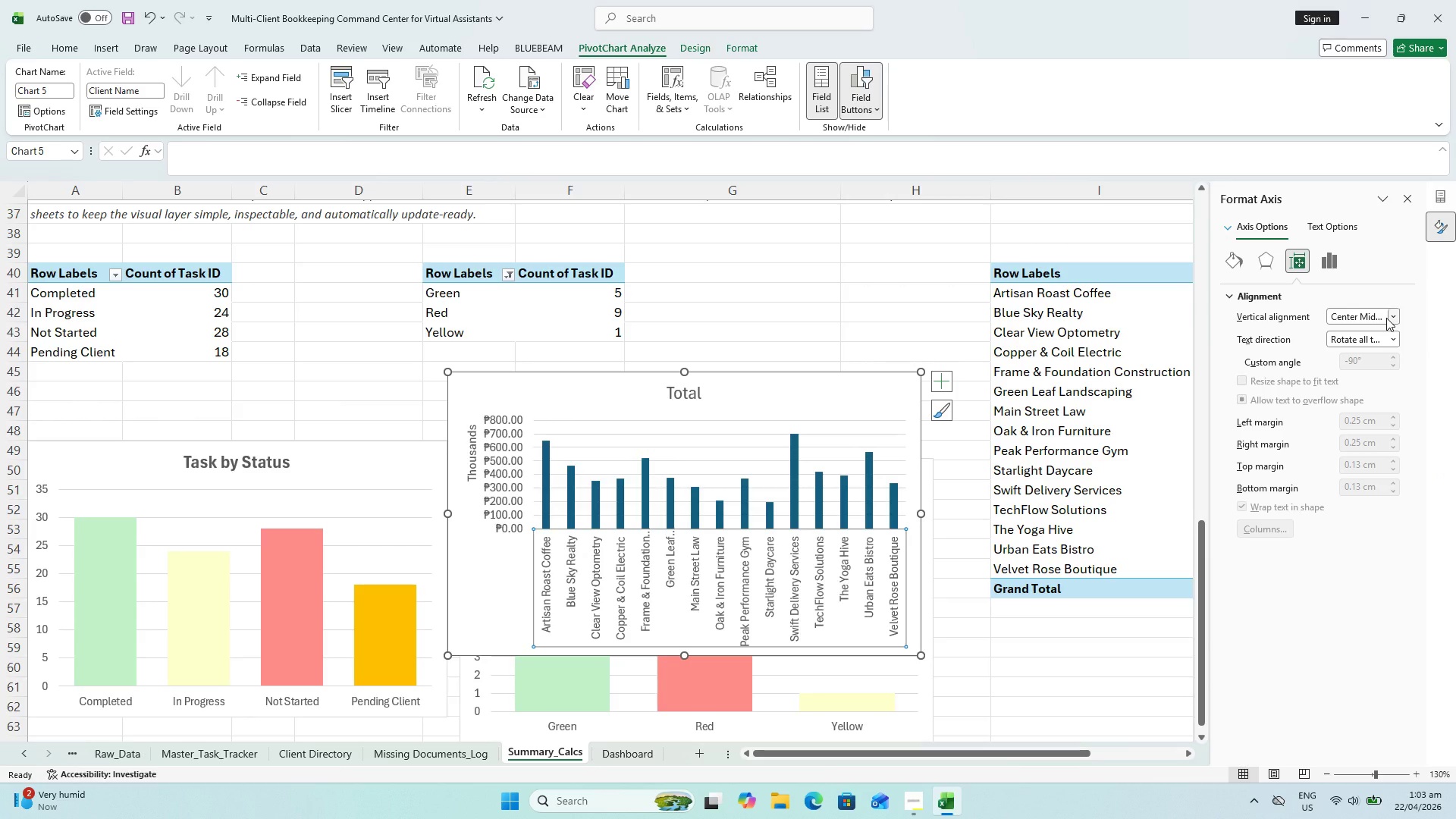 
wait(8.42)
 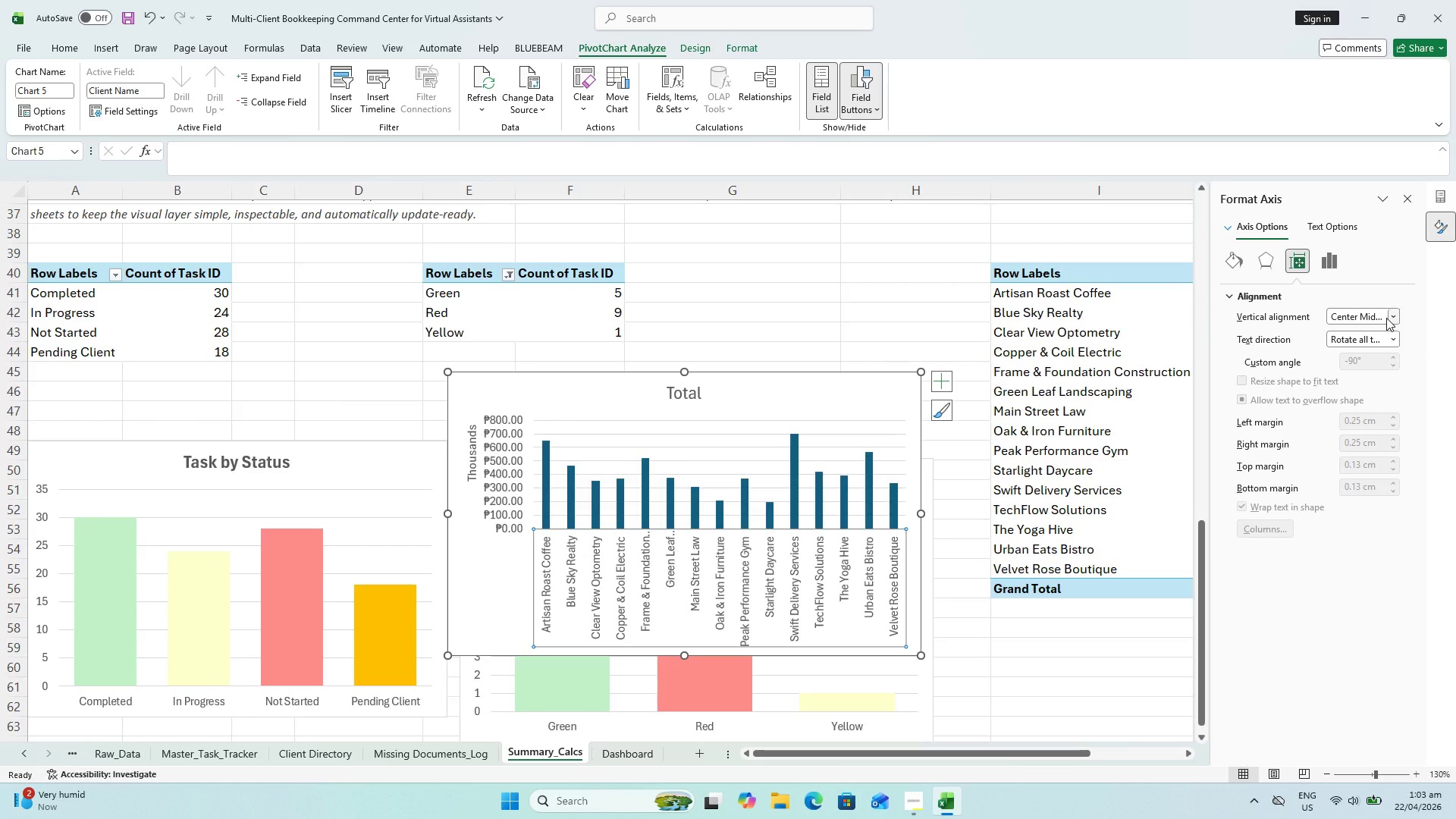 
scroll: coordinate [891, 519], scroll_direction: down, amount: 2.0
 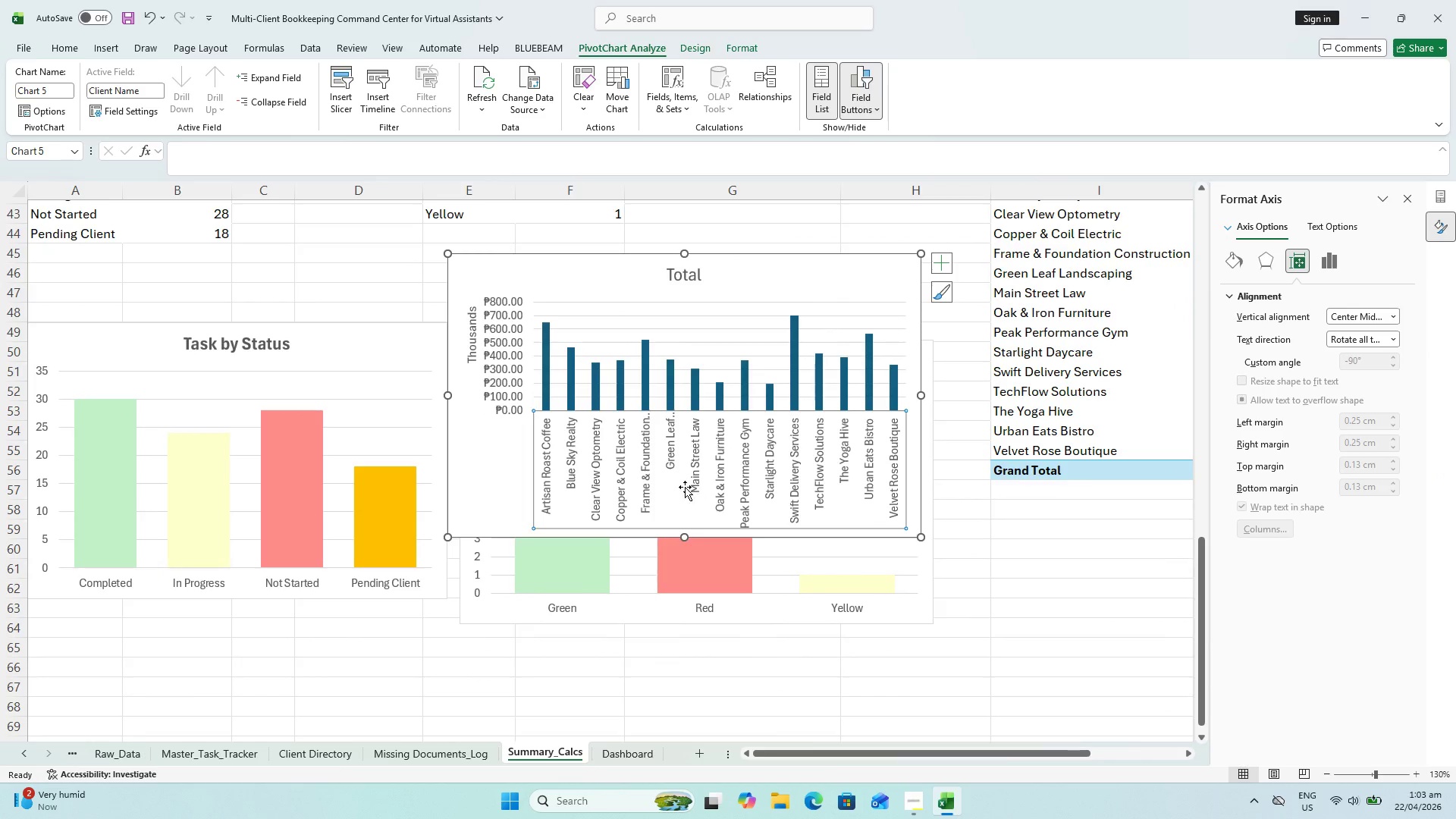 
scroll: coordinate [673, 484], scroll_direction: up, amount: 1.0
 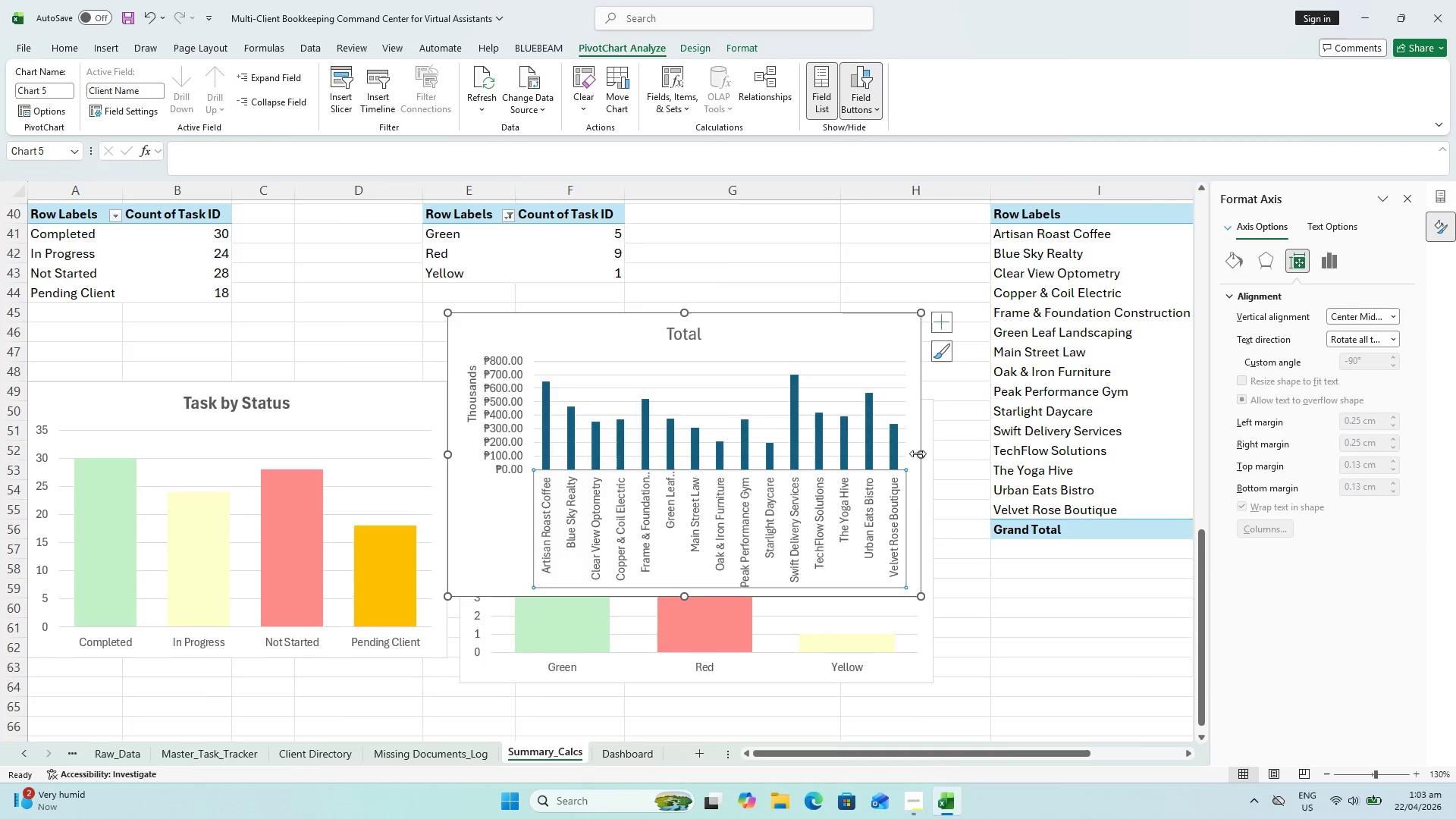 
left_click_drag(start_coordinate=[919, 453], to_coordinate=[977, 454])
 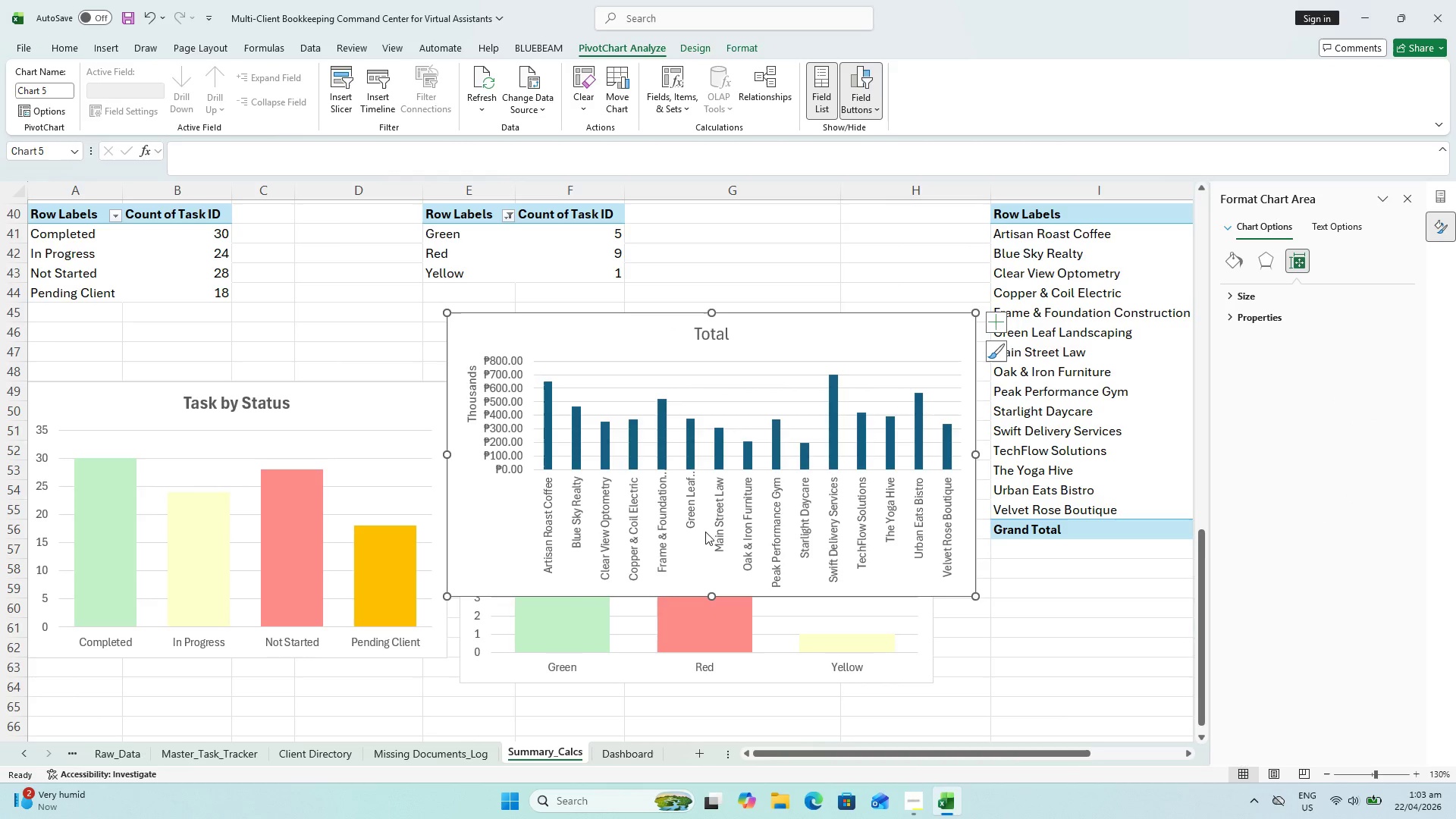 
left_click([634, 532])
 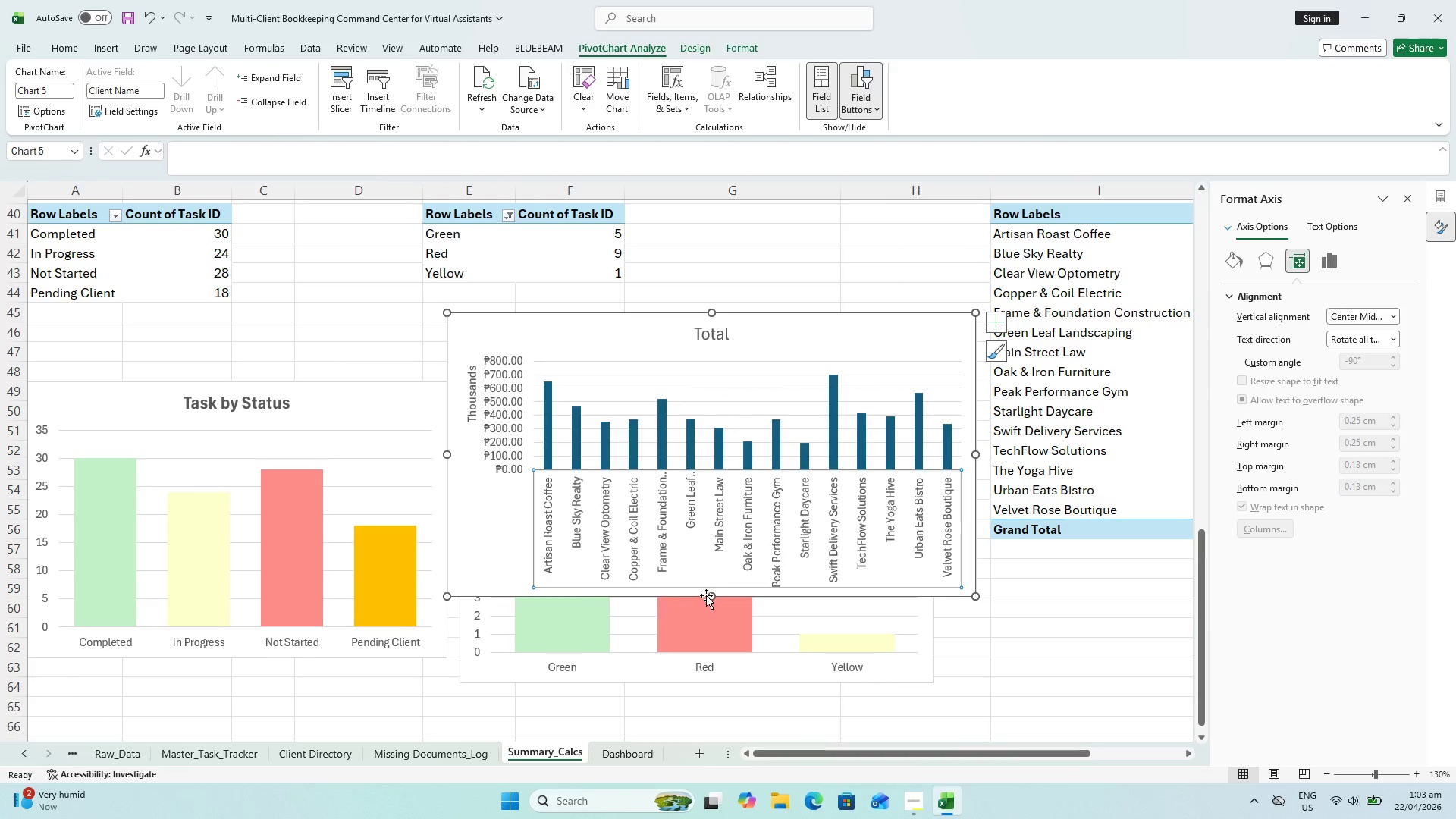 
left_click_drag(start_coordinate=[712, 597], to_coordinate=[717, 555])
 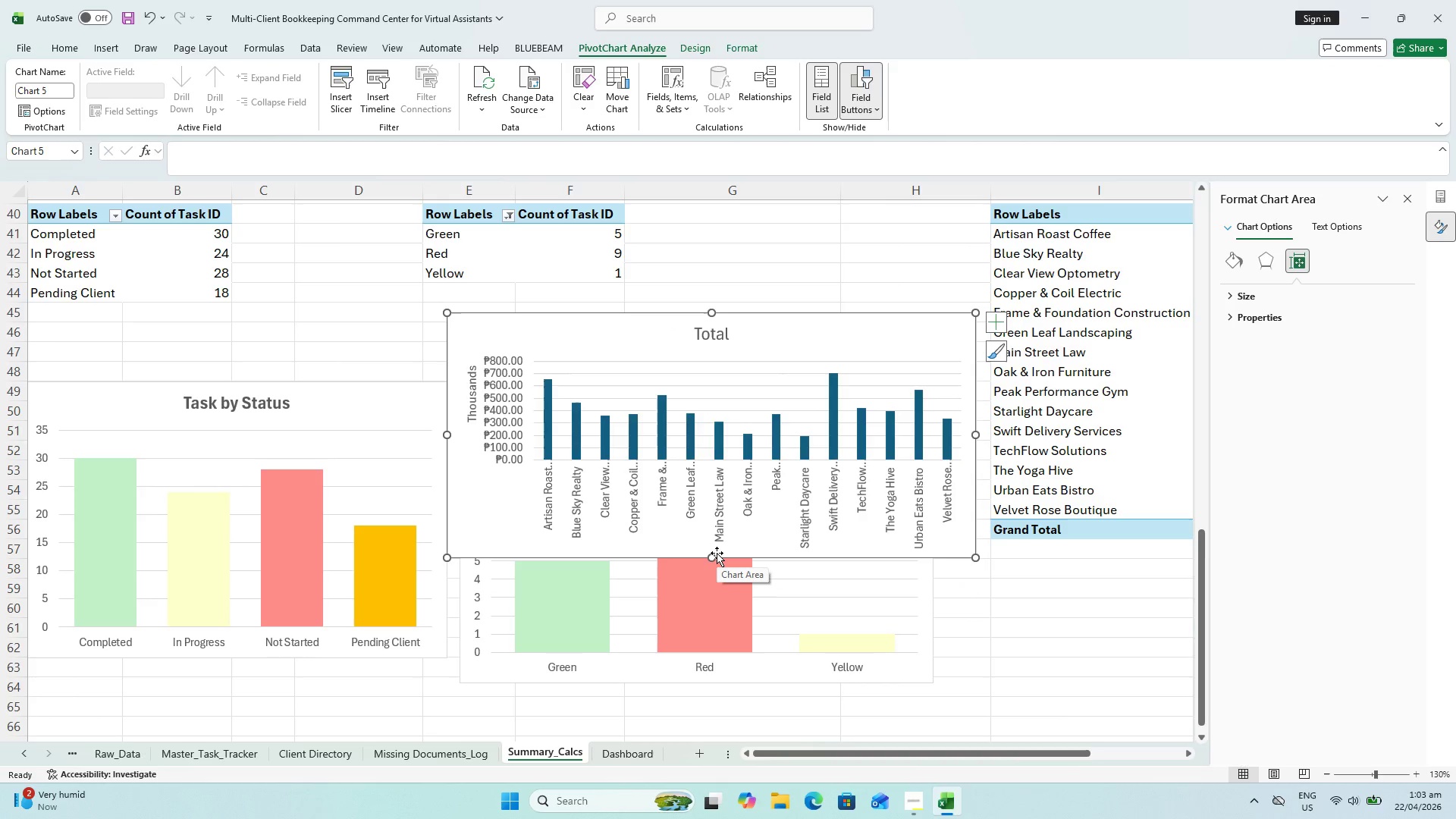 
key(Control+Z)
 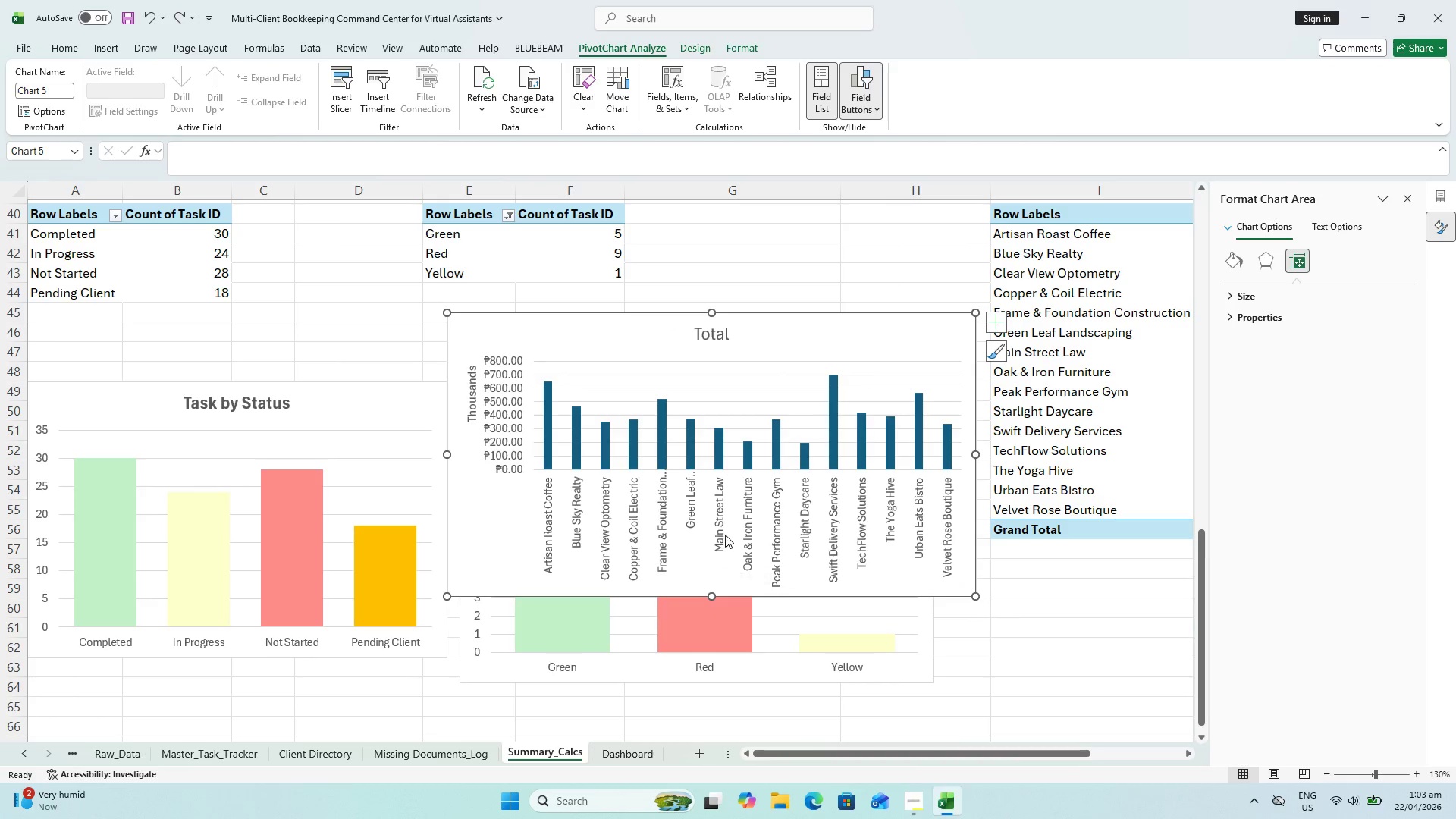 
key(Control+Z)
 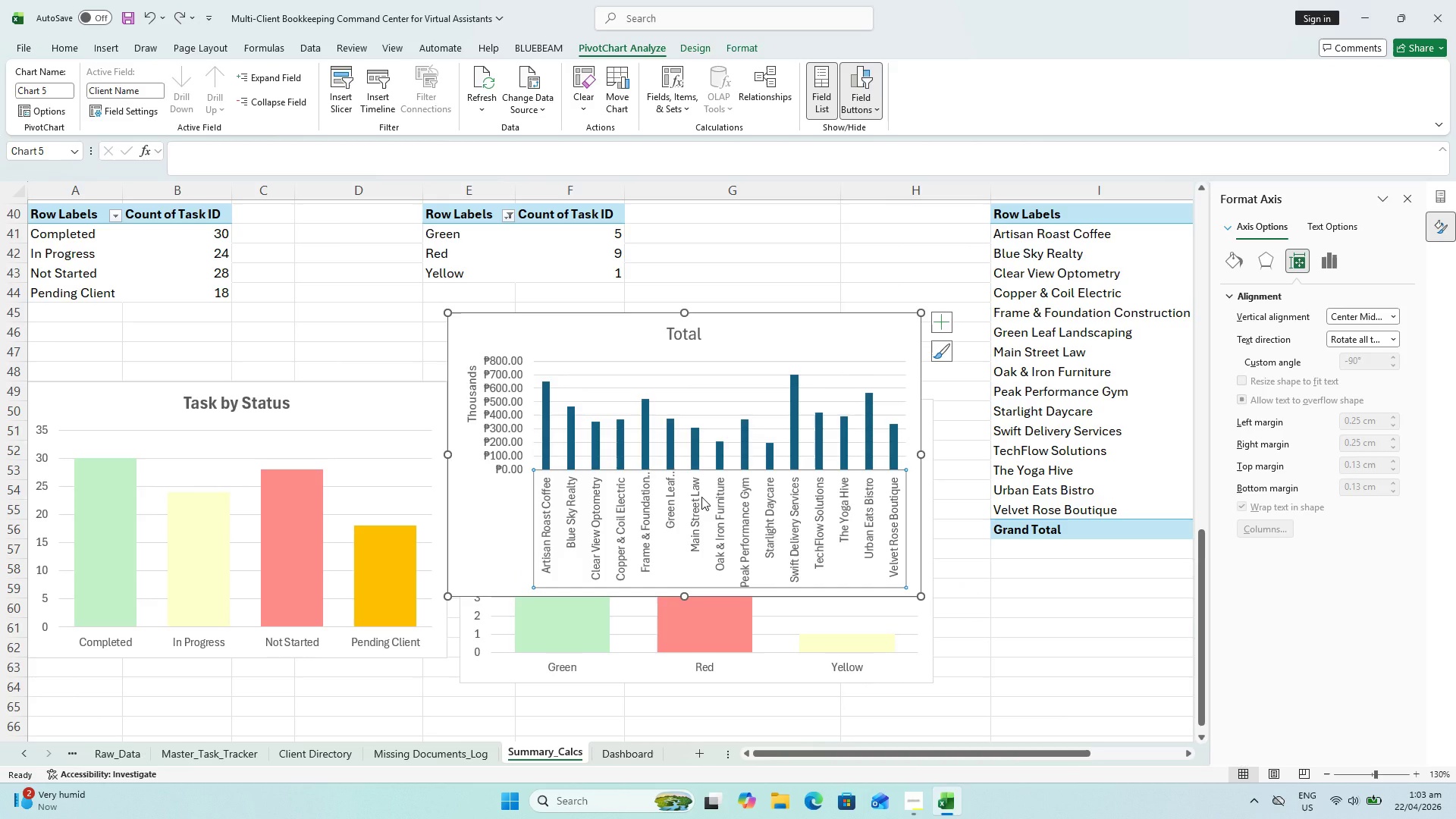 
double_click([701, 497])
 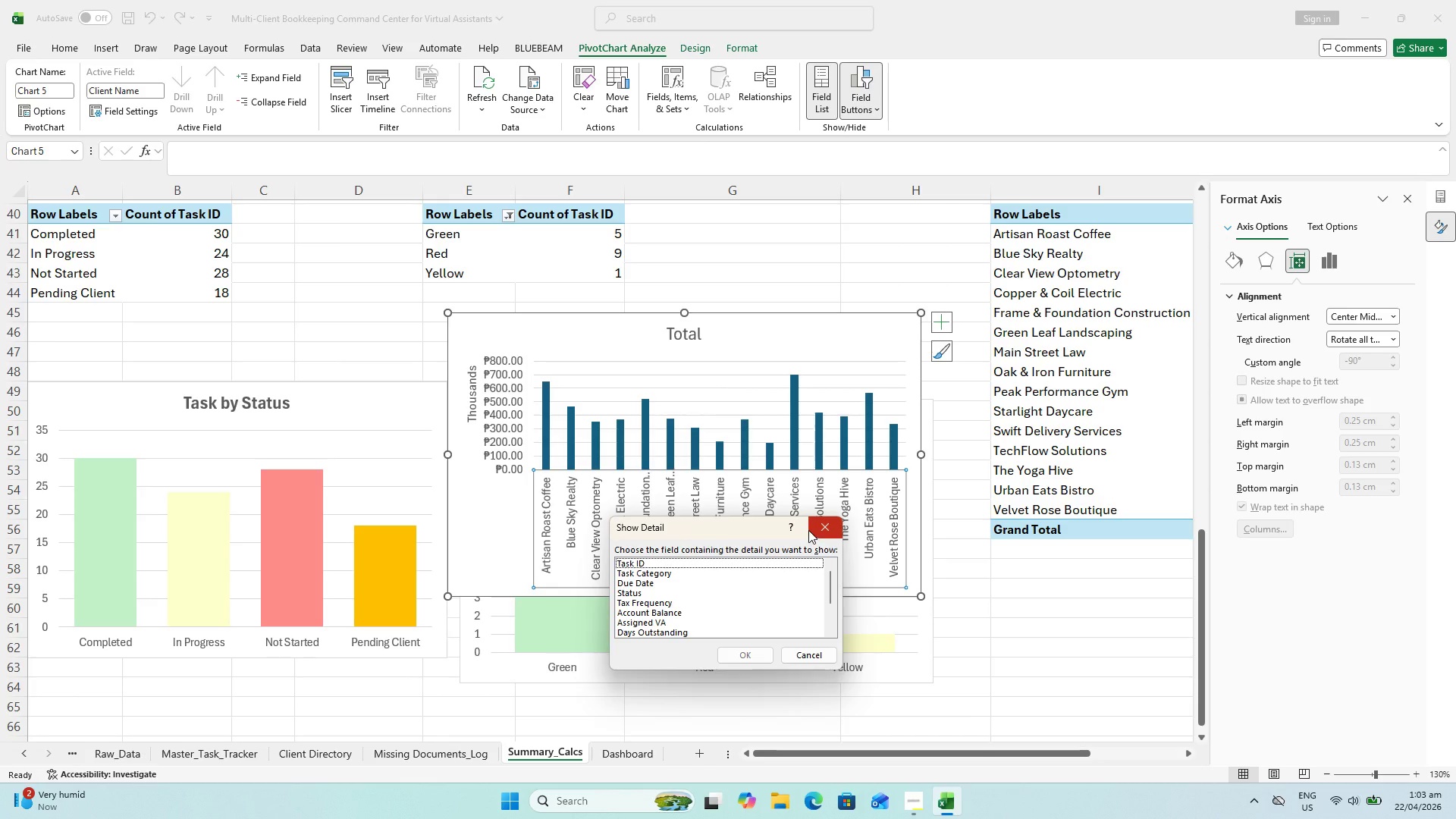 
left_click([831, 526])
 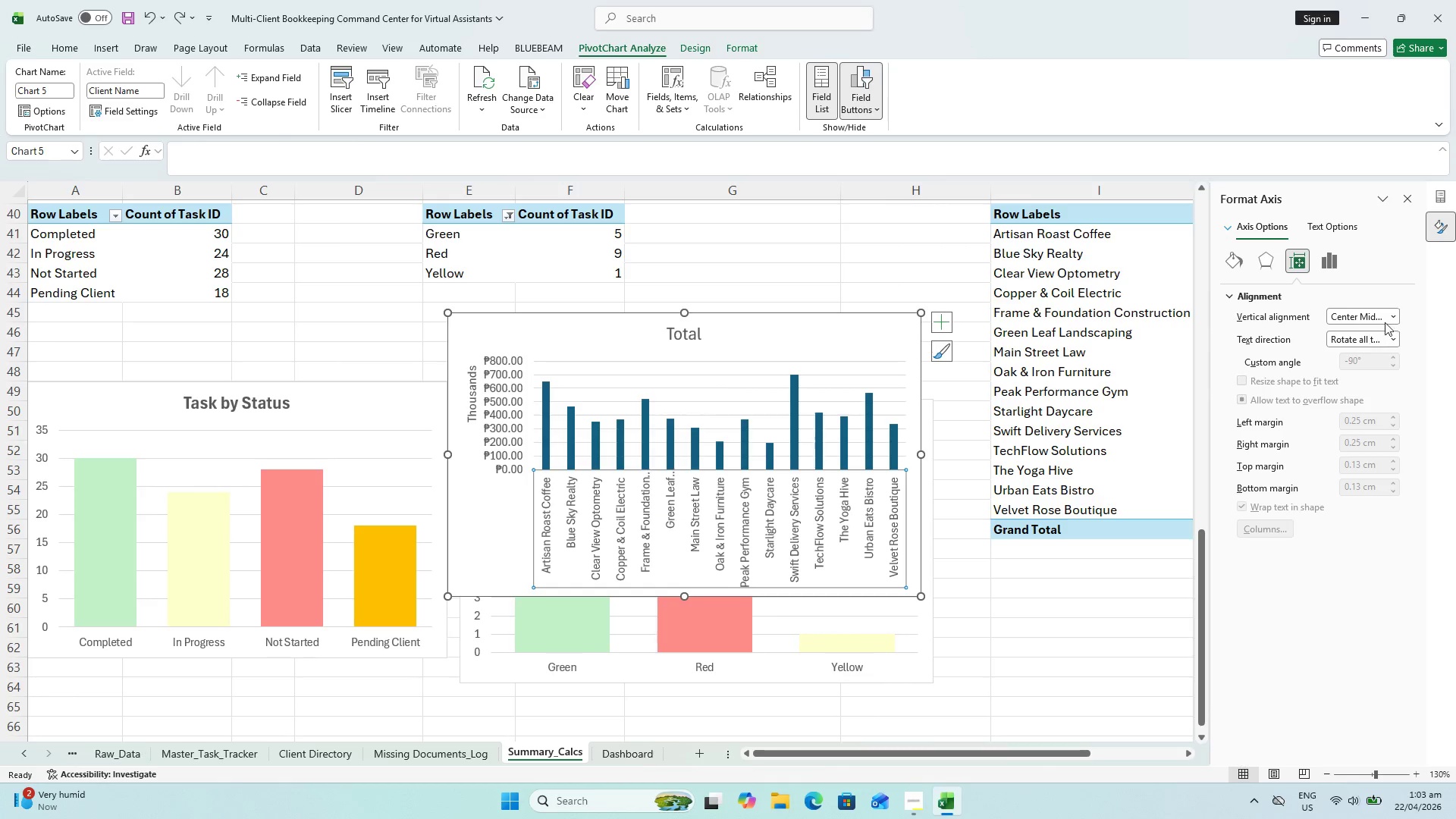 
left_click([1389, 319])
 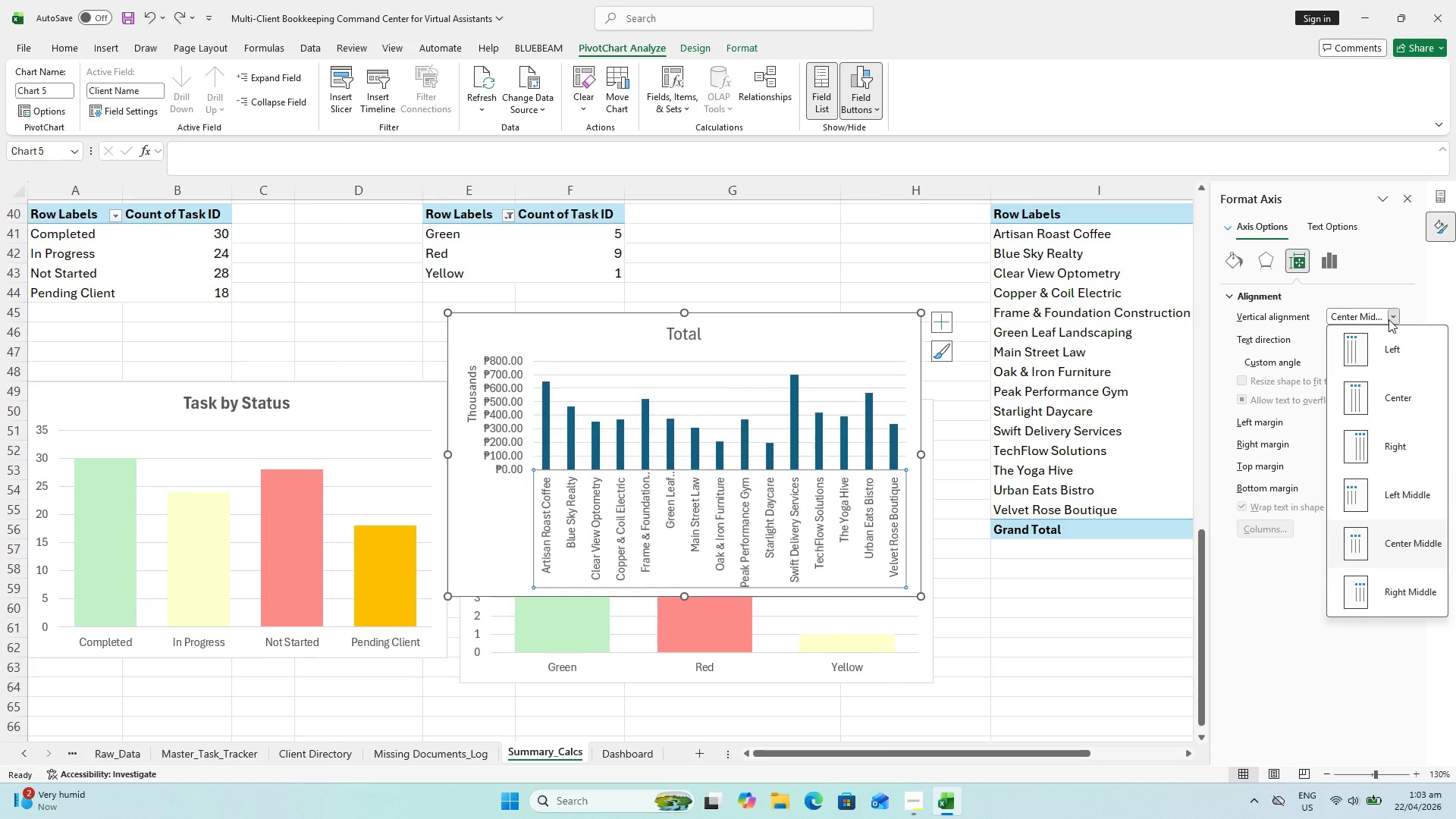 
left_click([1389, 319])
 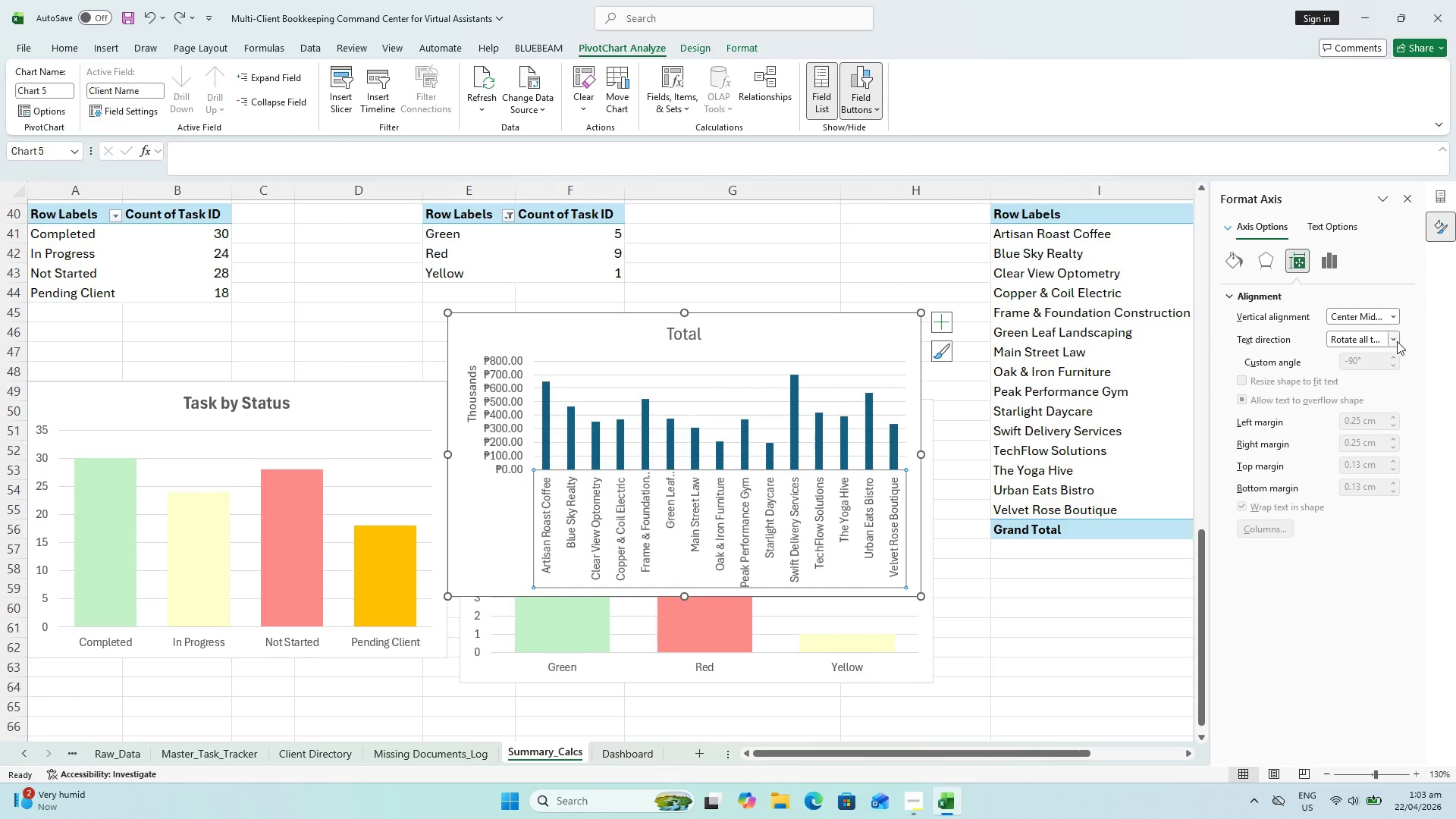 
left_click([1397, 341])
 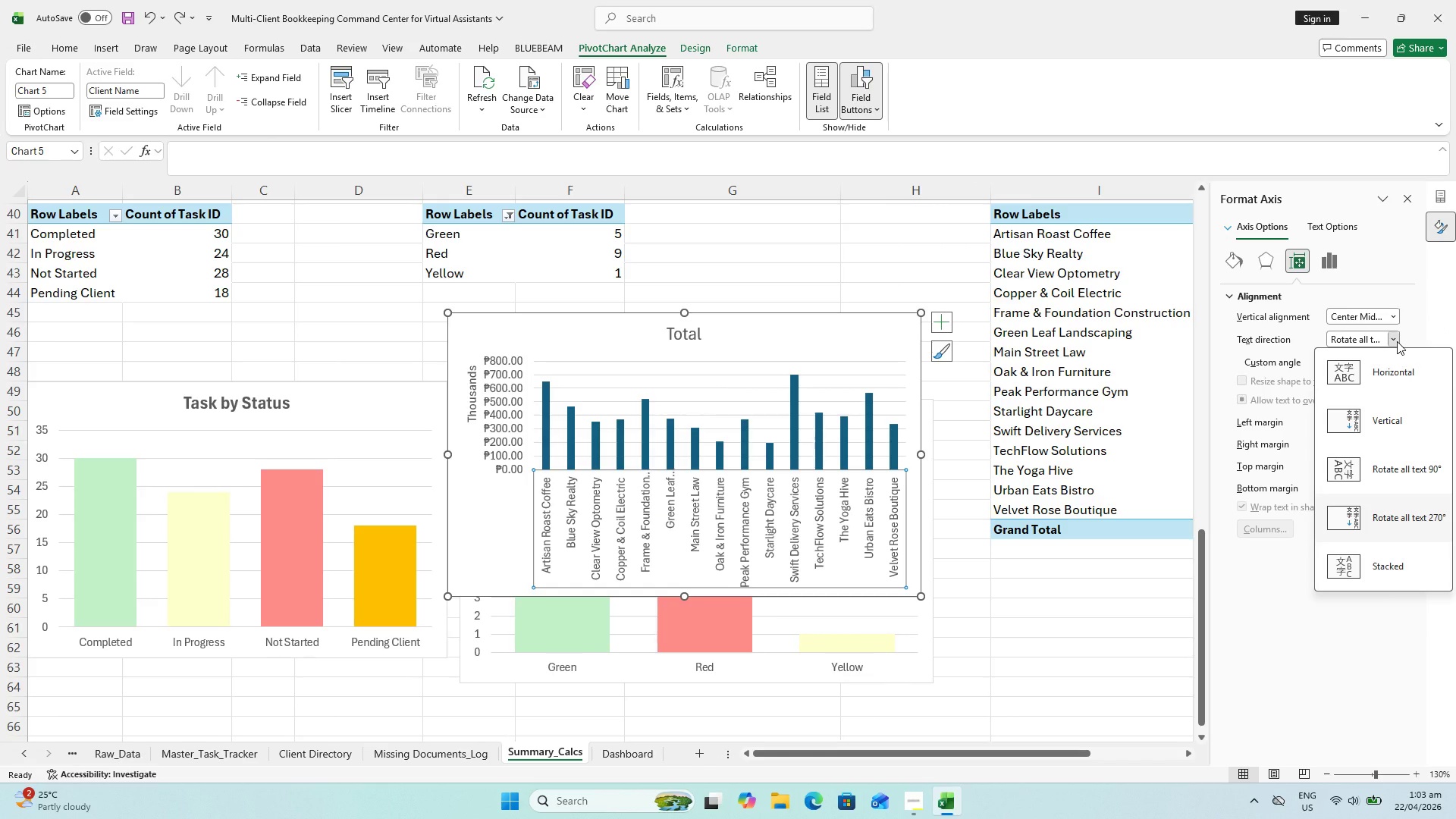 
left_click([1397, 341])
 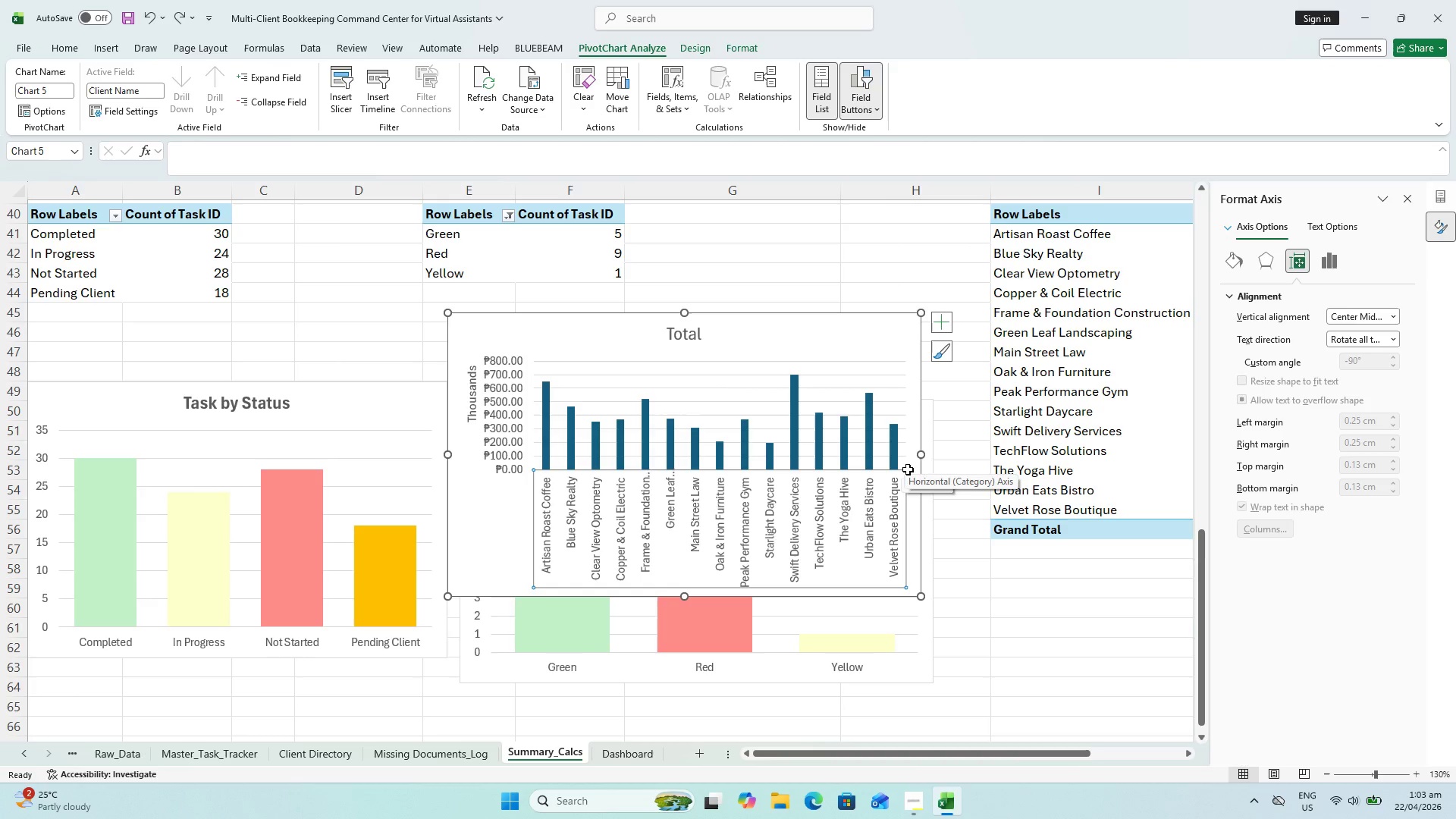 
wait(10.34)
 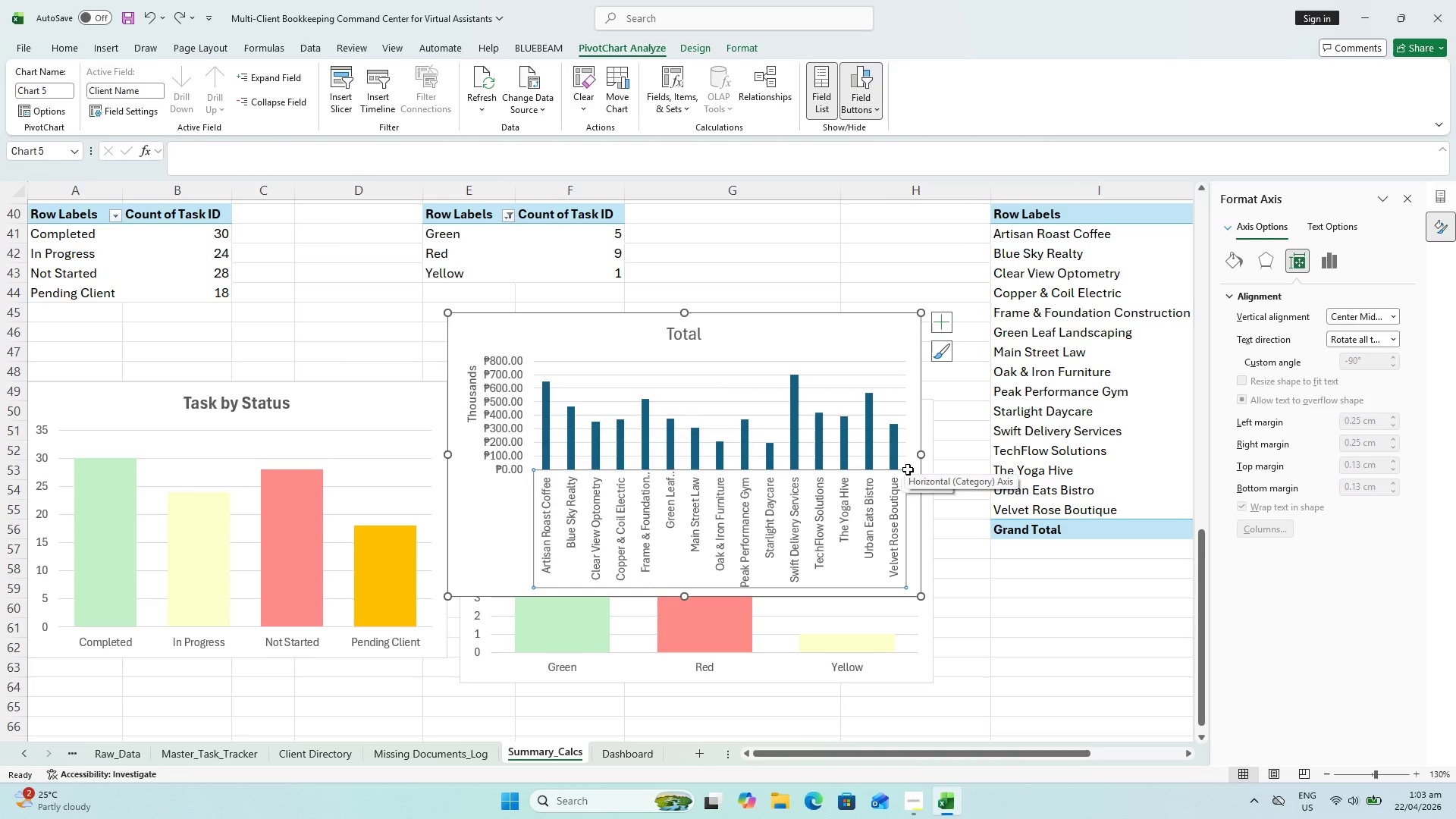 
left_click([536, 465])
 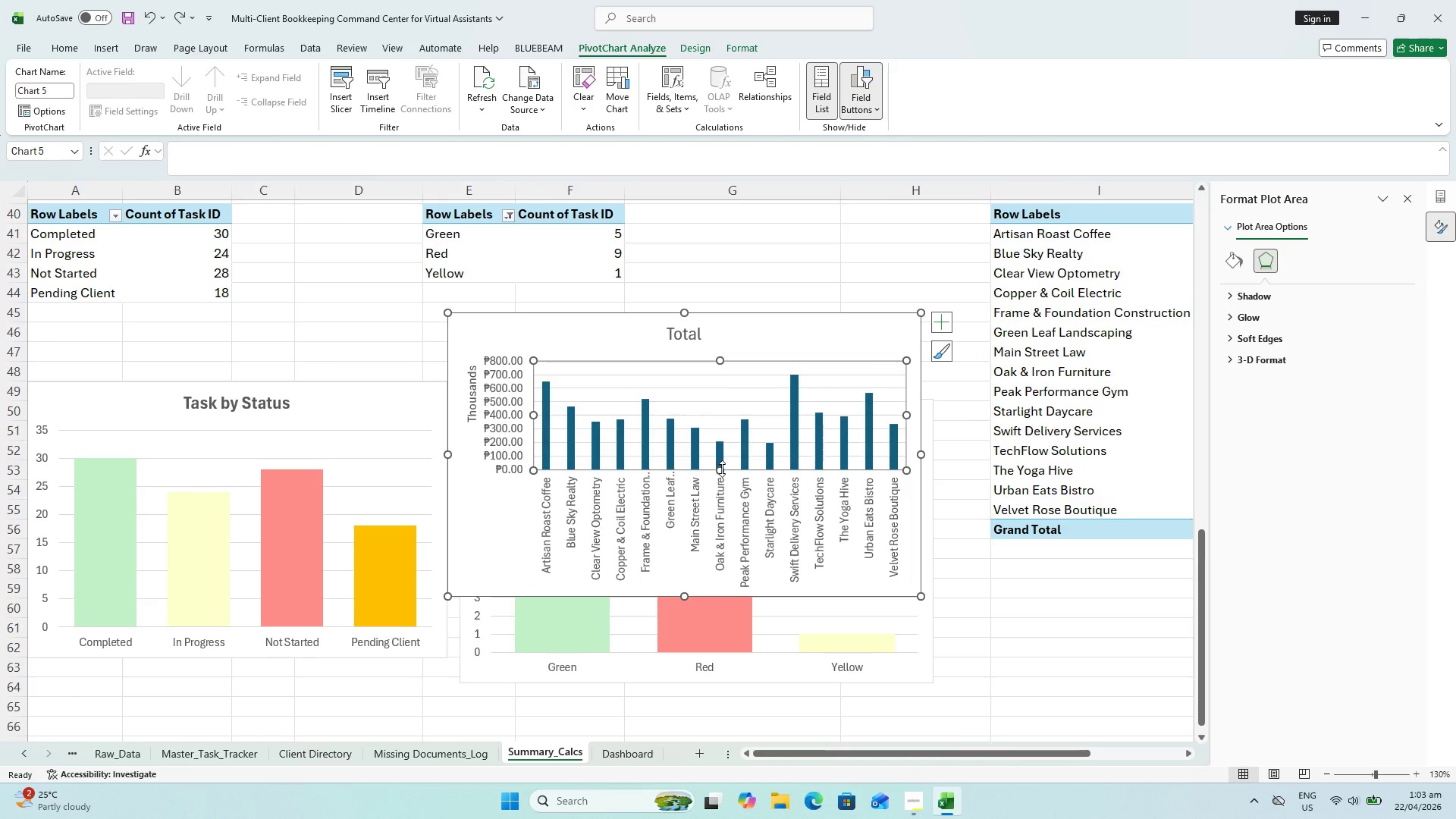 
left_click_drag(start_coordinate=[721, 469], to_coordinate=[713, 496])
 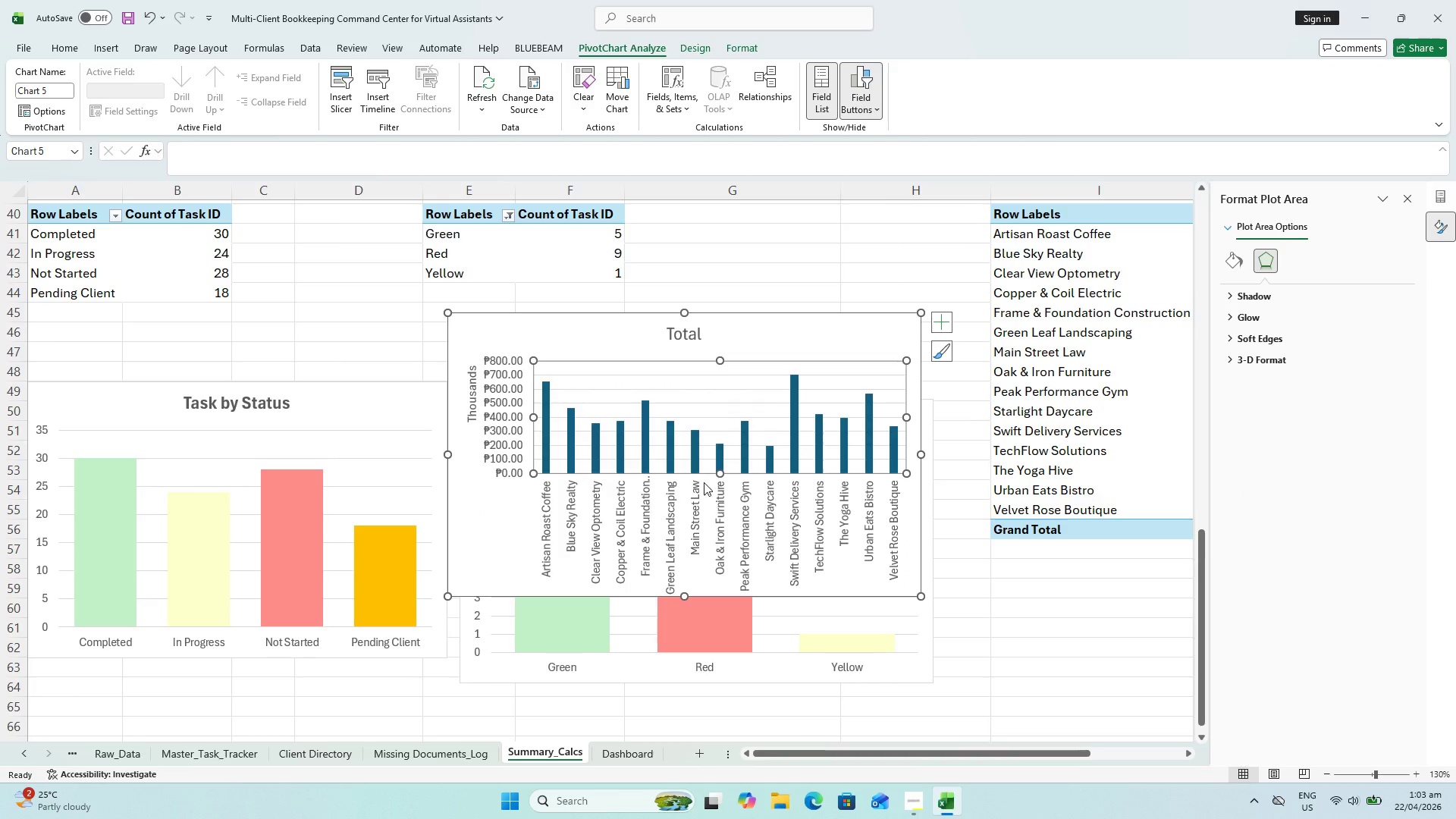 
key(Control+Z)
 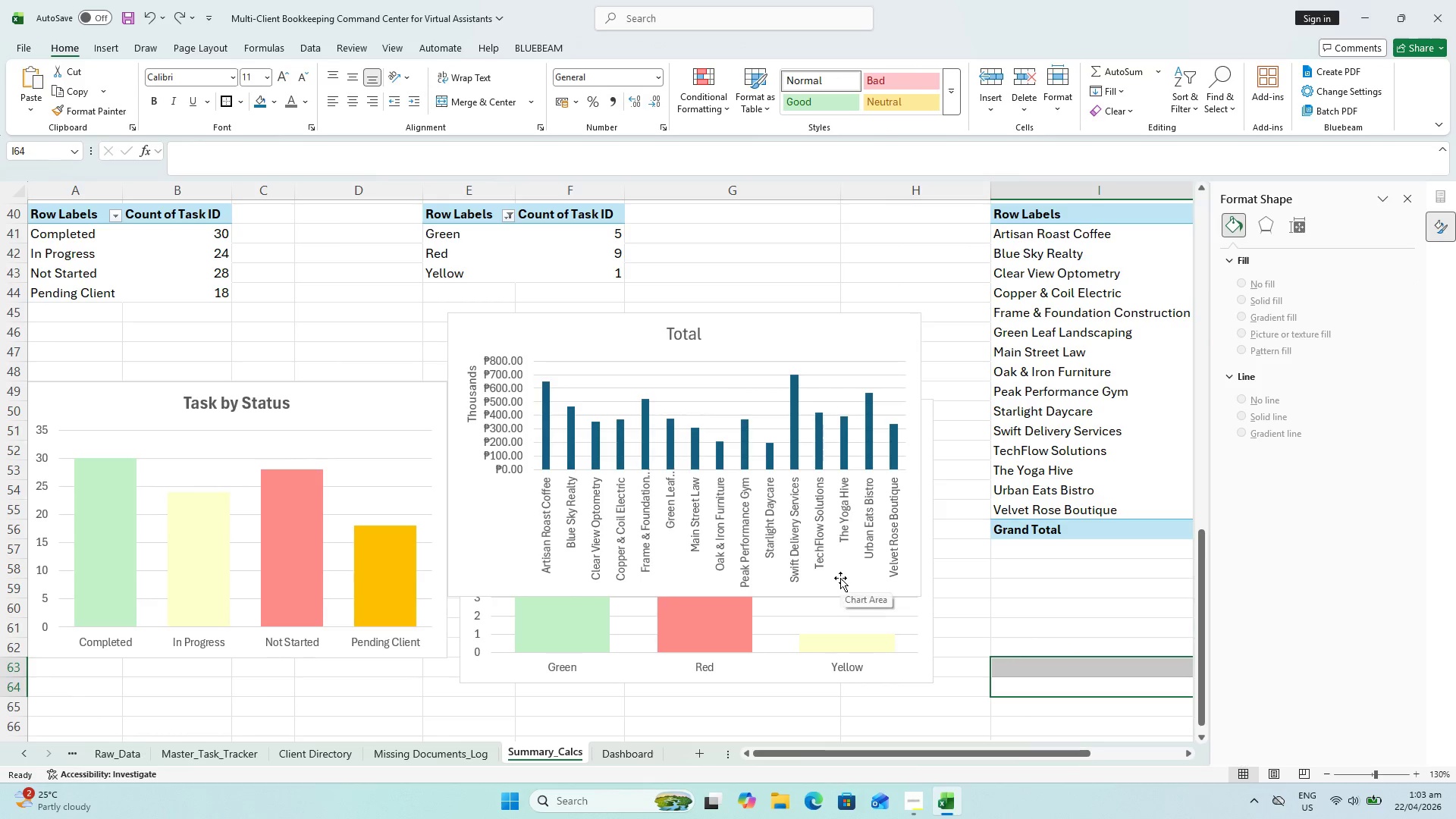 
left_click([736, 436])
 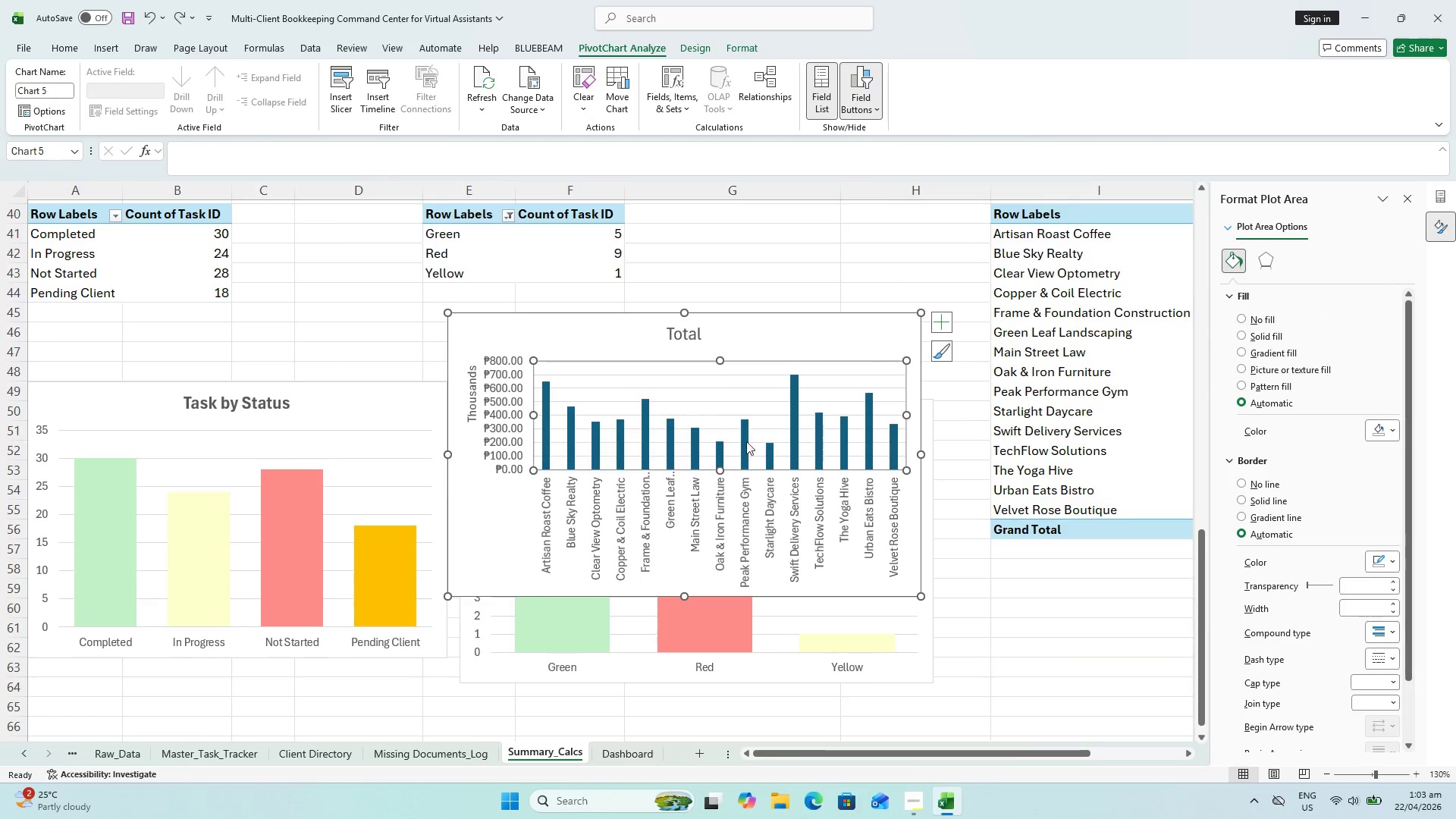 
left_click([748, 442])
 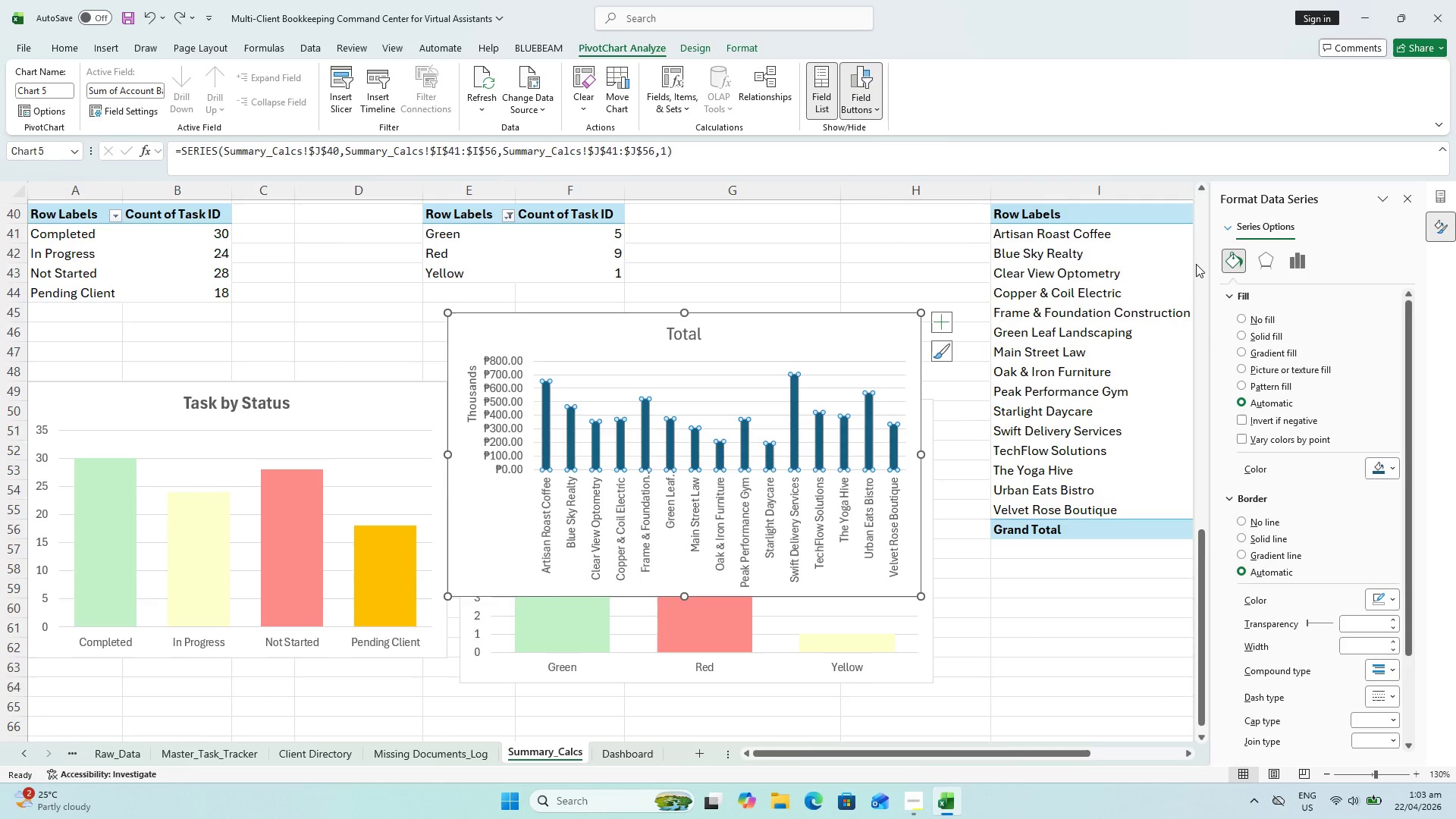 
left_click([1294, 272])
 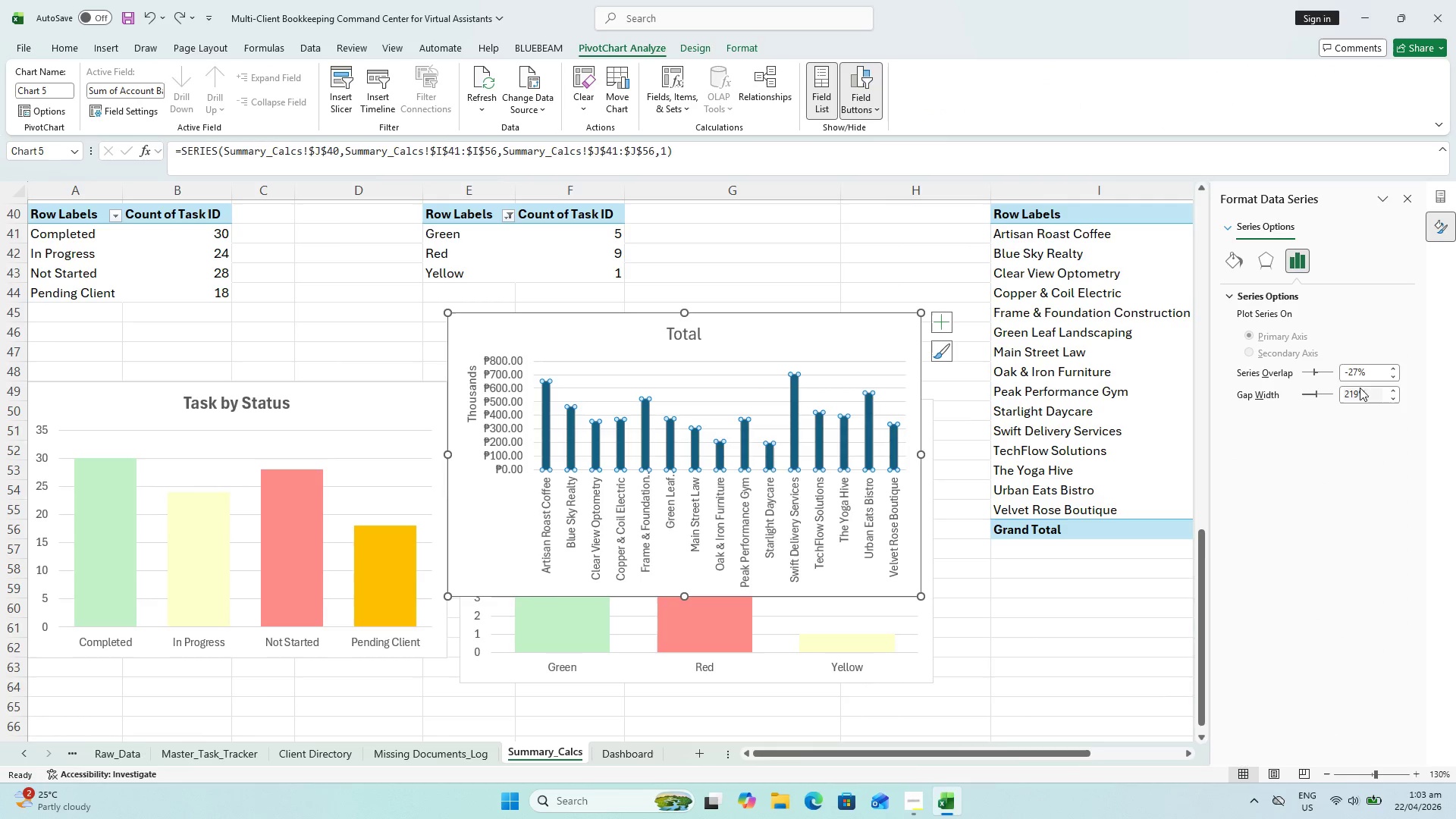 
left_click([1373, 394])
 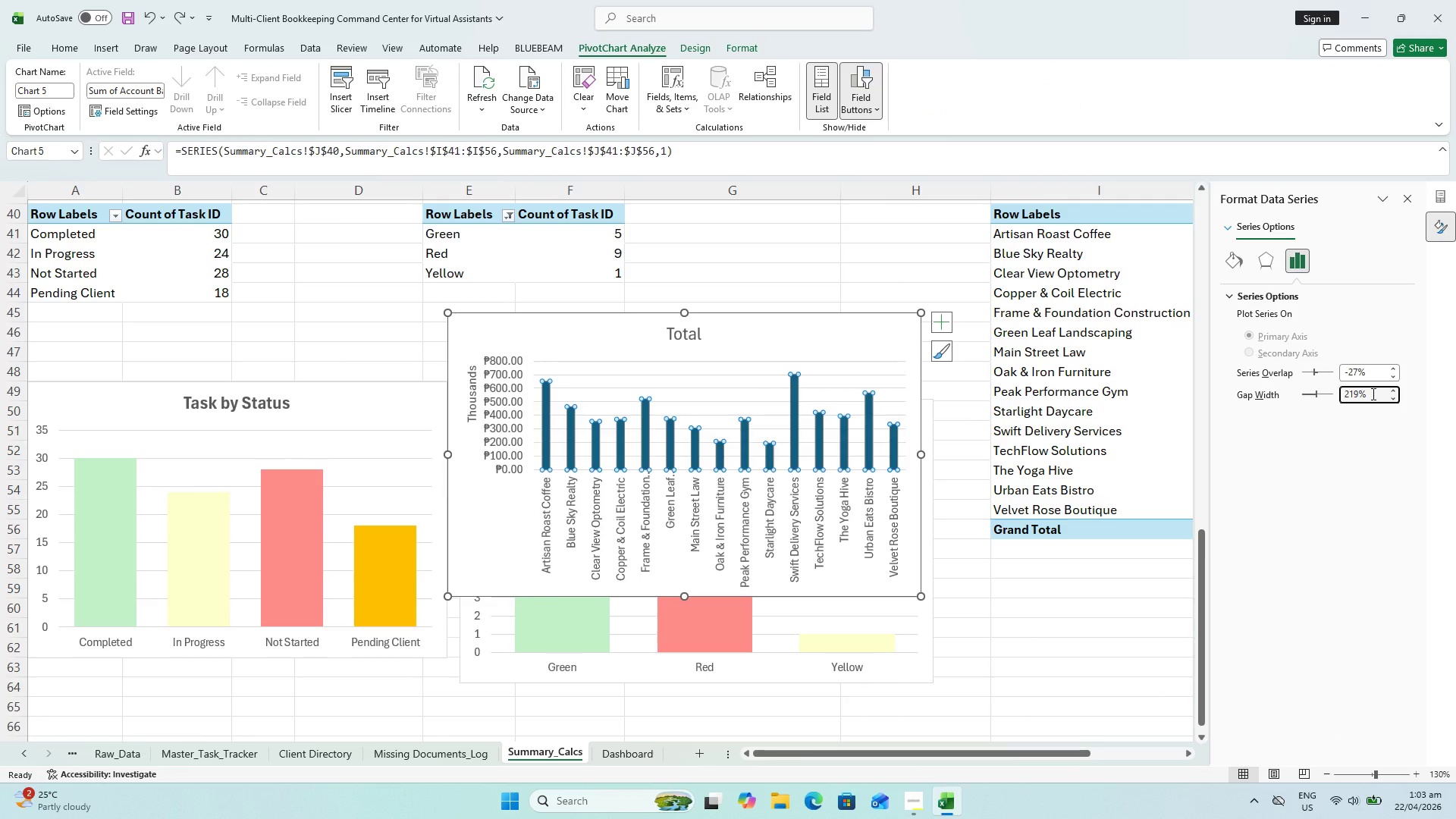 
left_click_drag(start_coordinate=[1372, 394], to_coordinate=[1153, 400])
 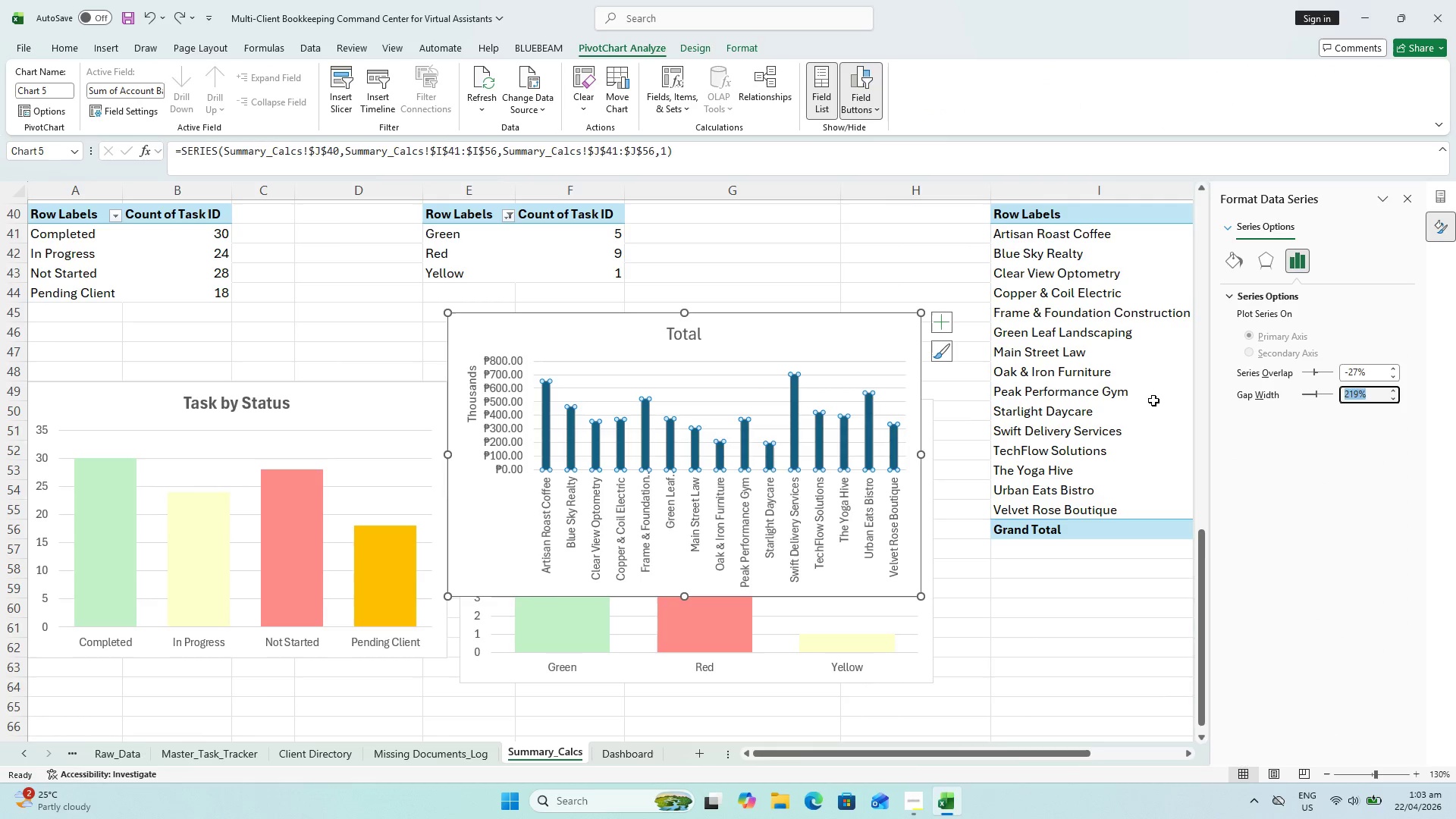 
type(50)
 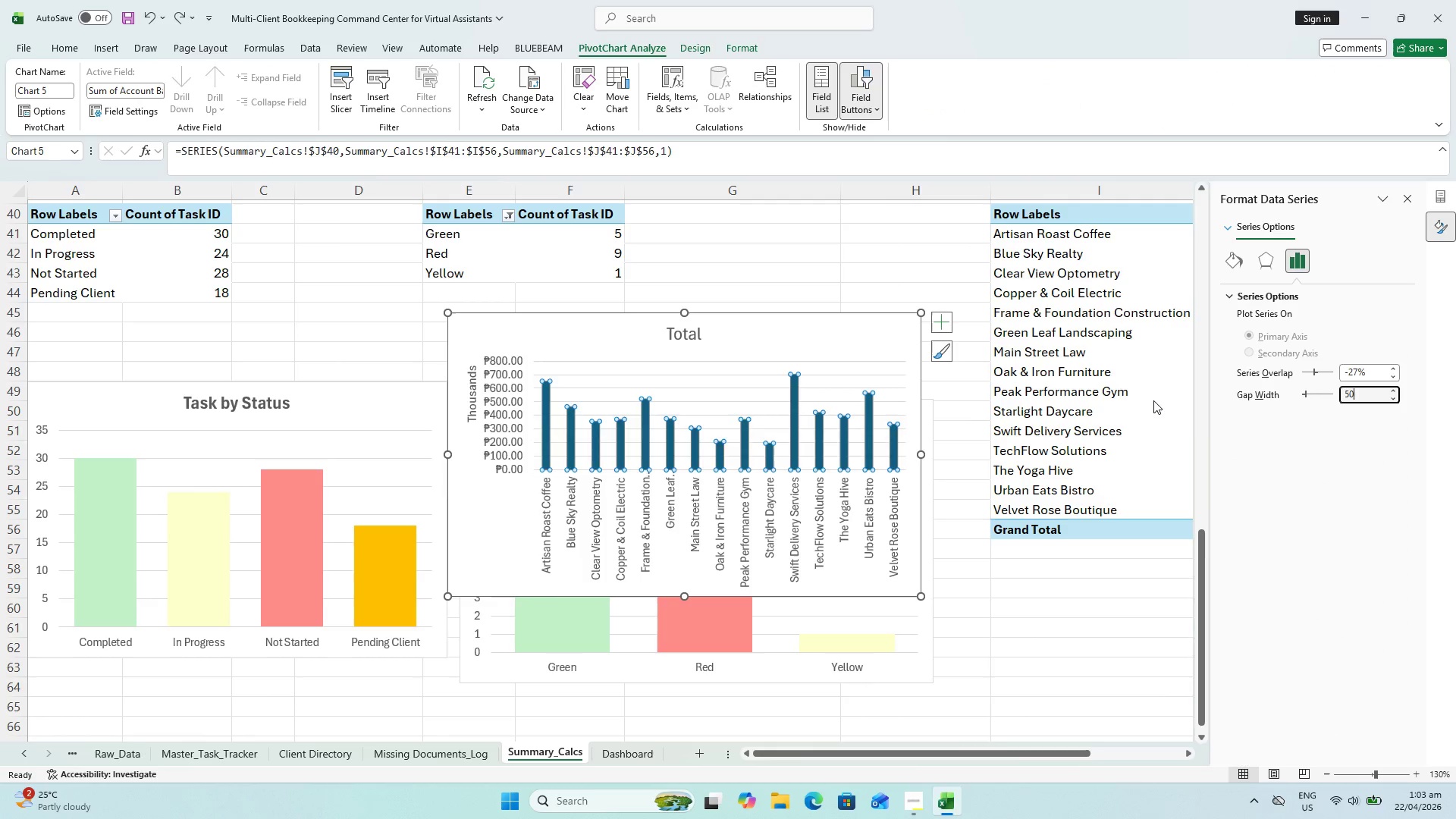 
key(Enter)
 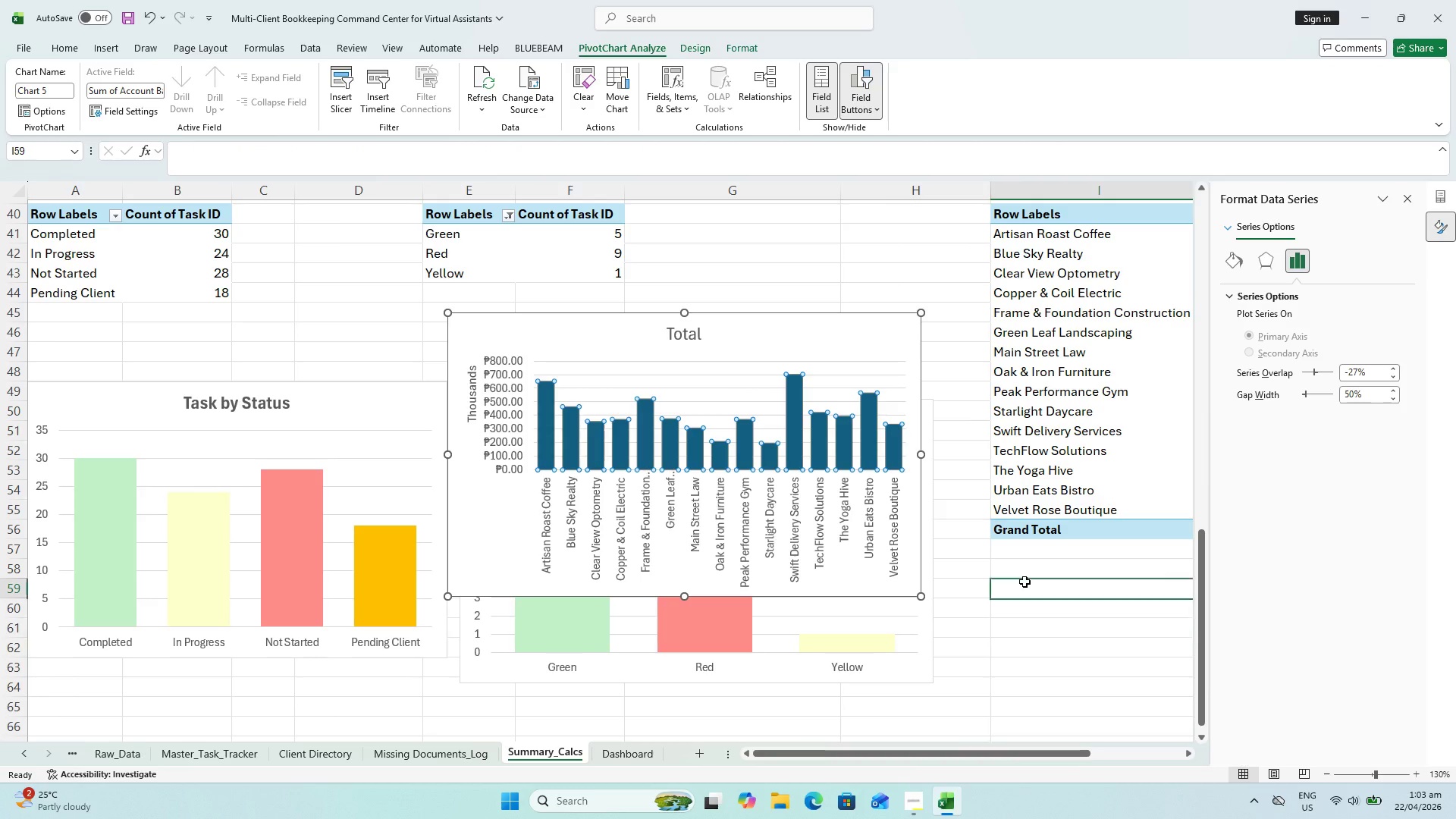 
left_click([1025, 582])
 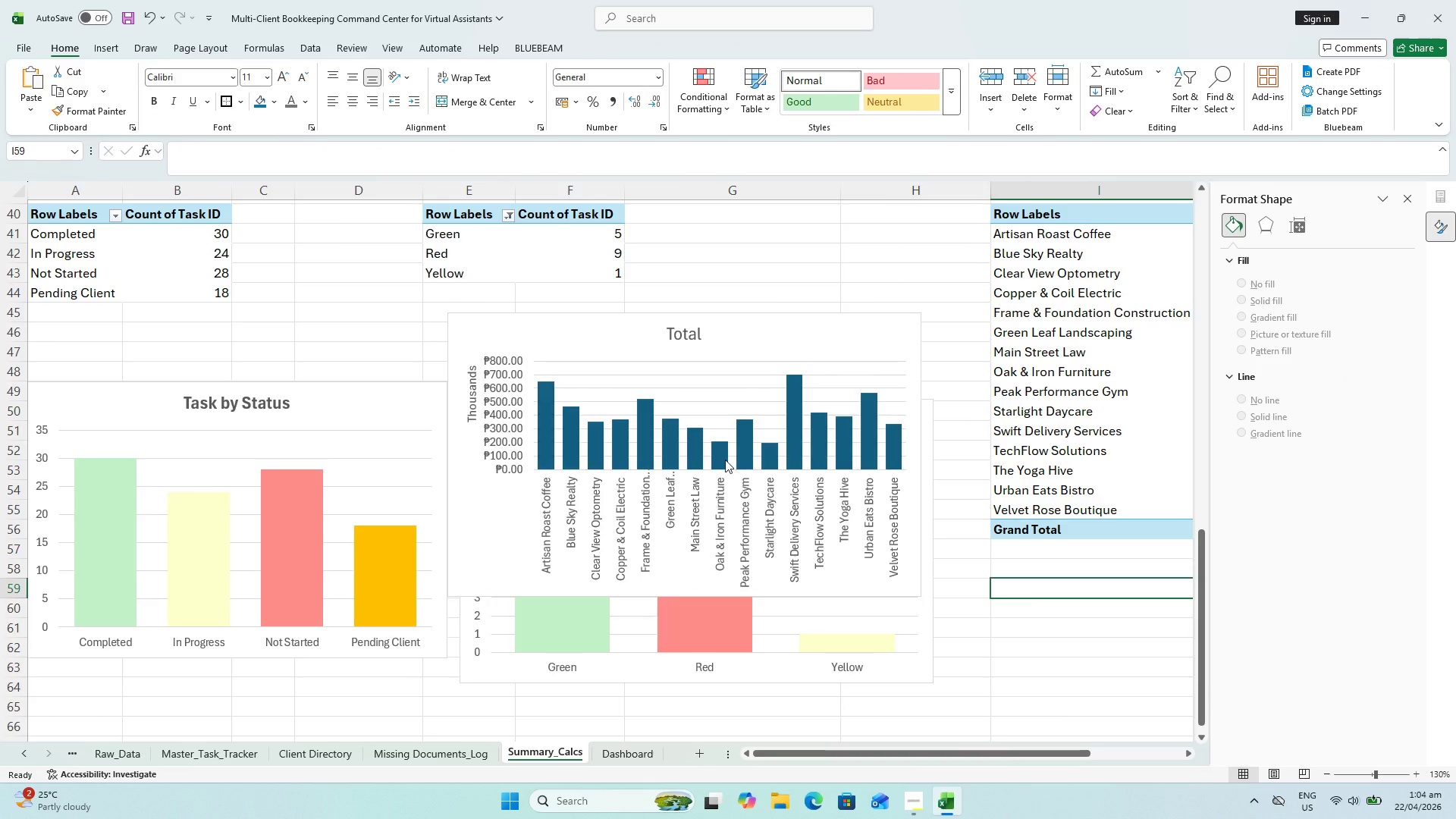 
key(Control+S)
 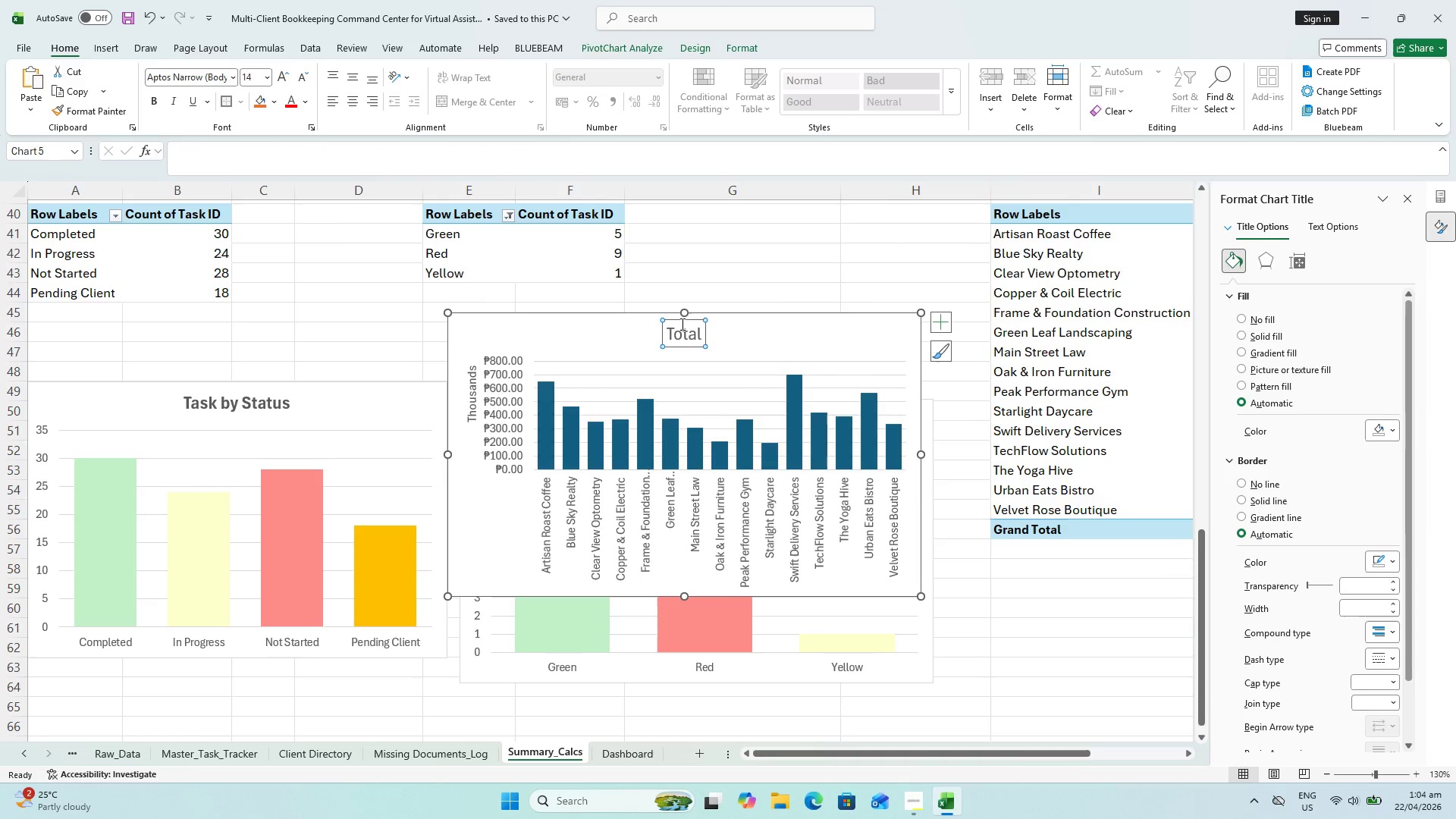 
double_click([682, 335])
 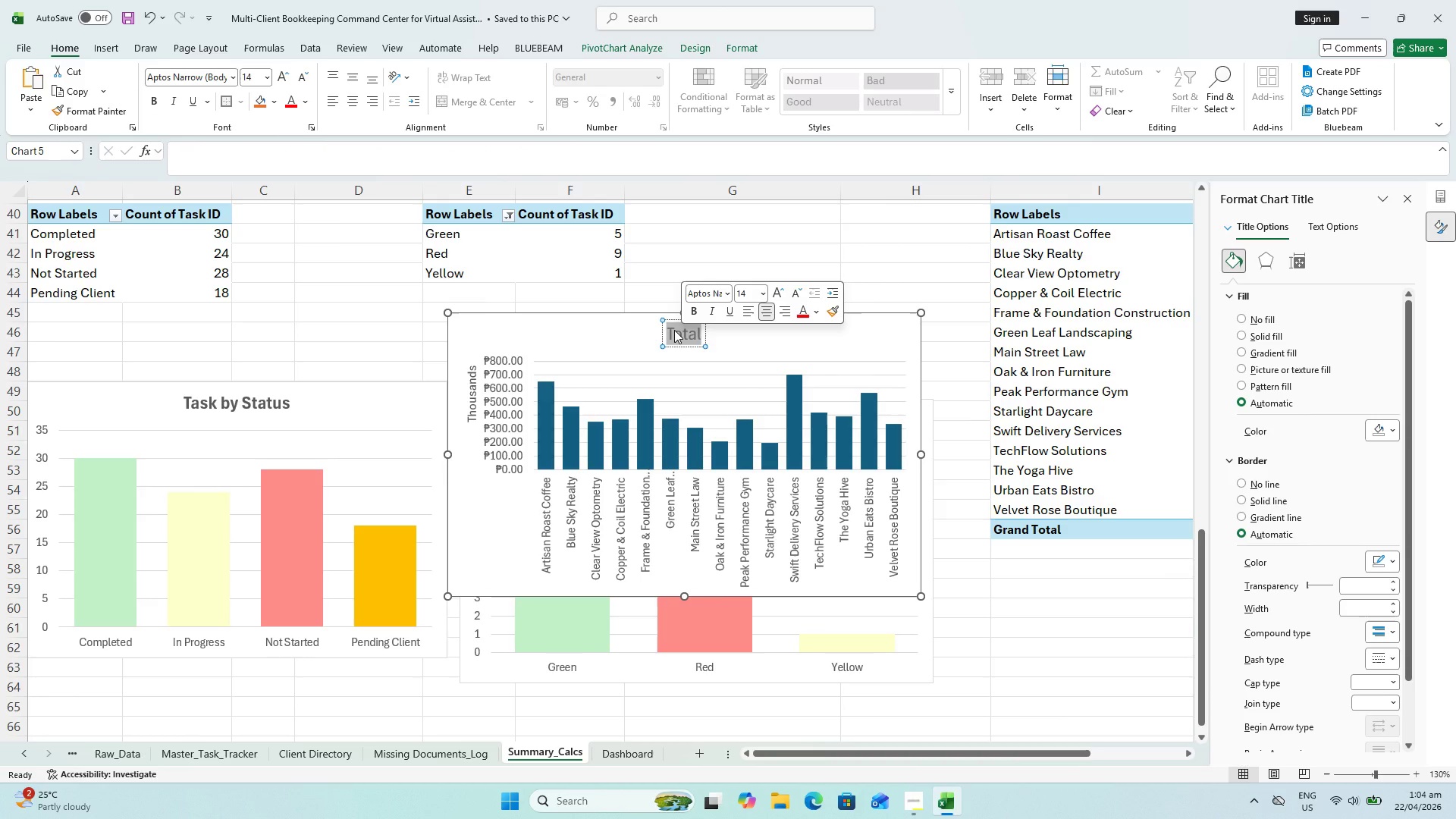 
wait(9.88)
 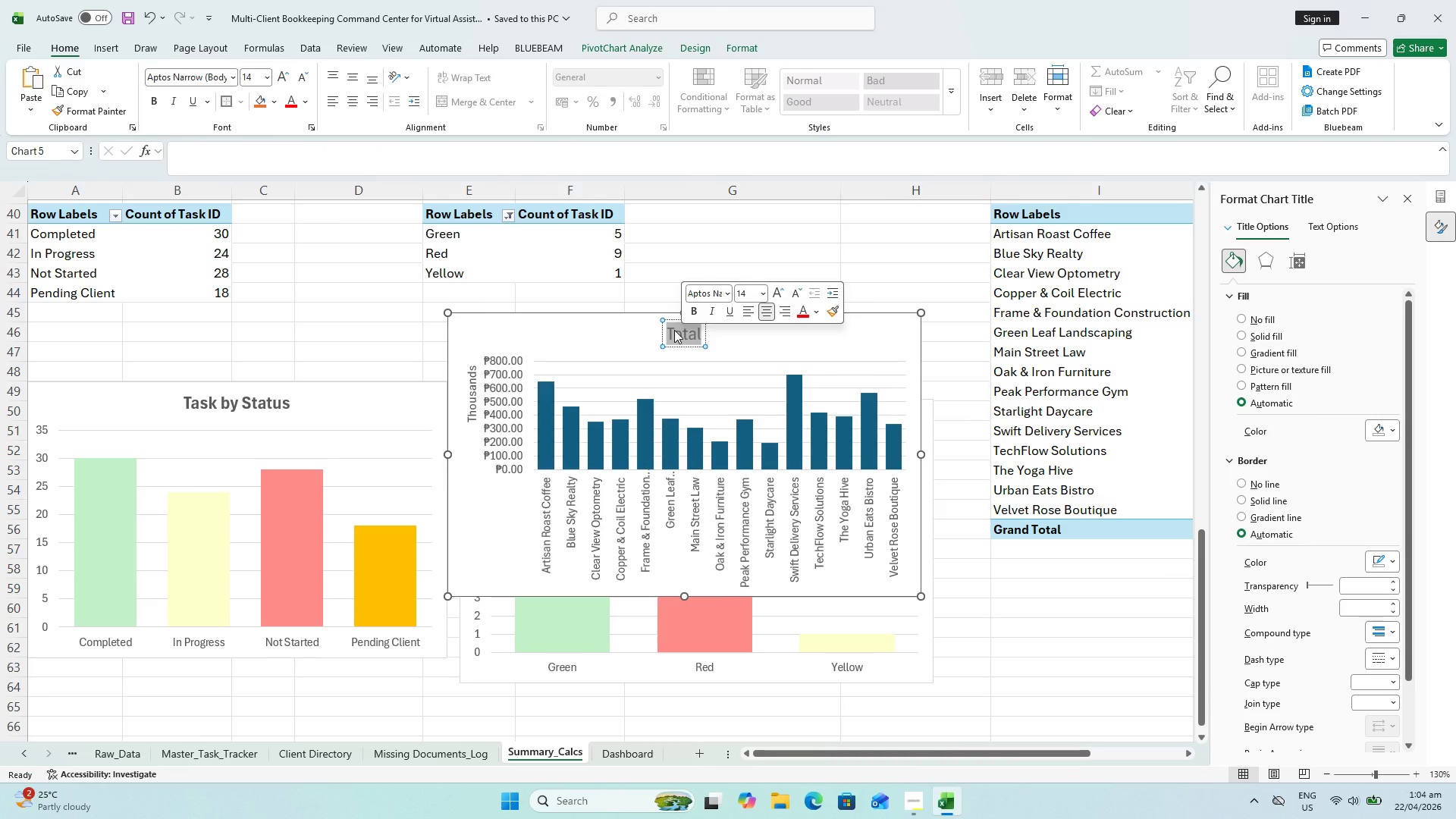 
type(Outstanding Balance of )
key(Backspace)
key(Backspace)
key(Backspace)
type(by Client)
 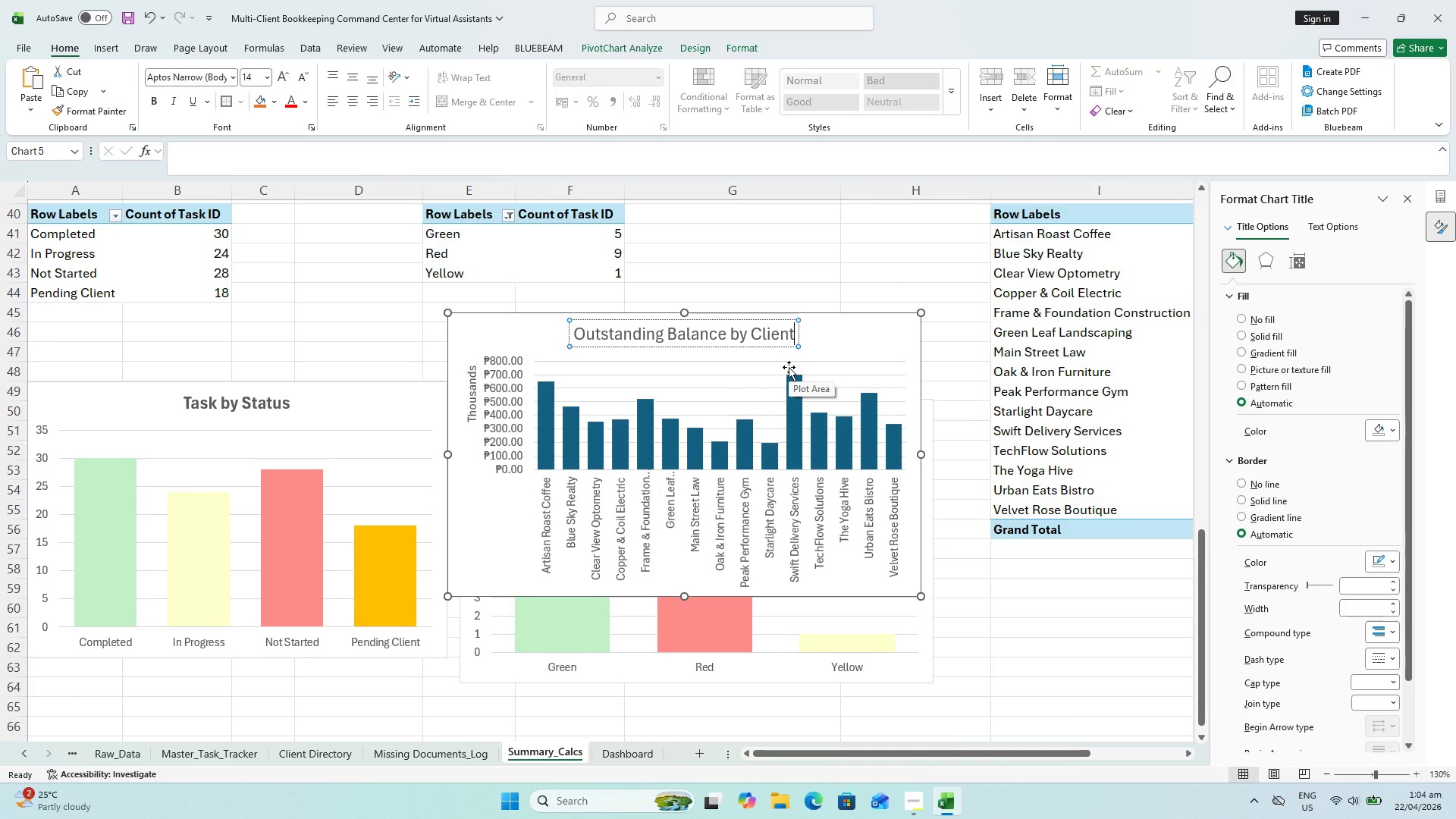 
key(S)
 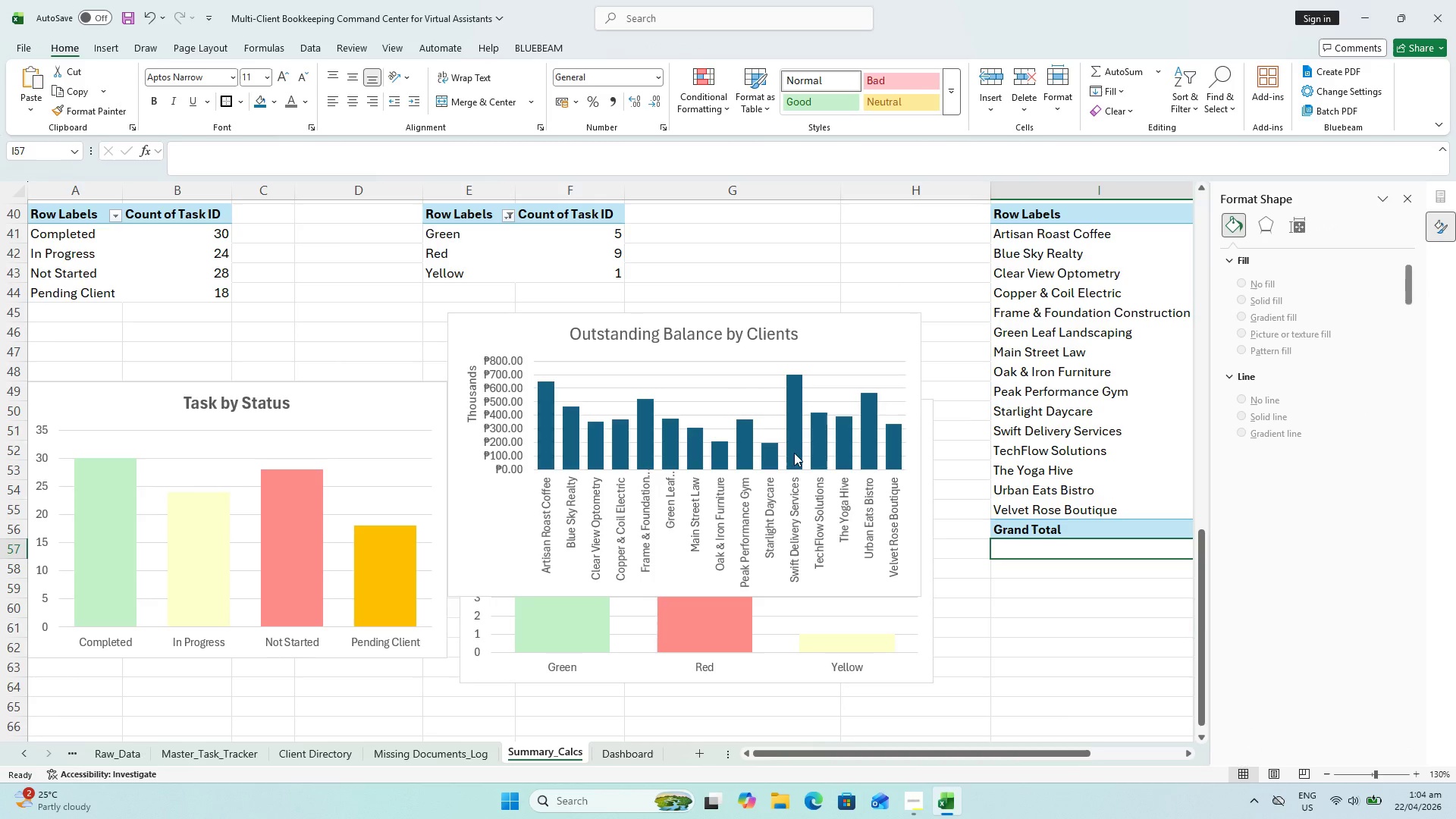 
left_click([713, 431])
 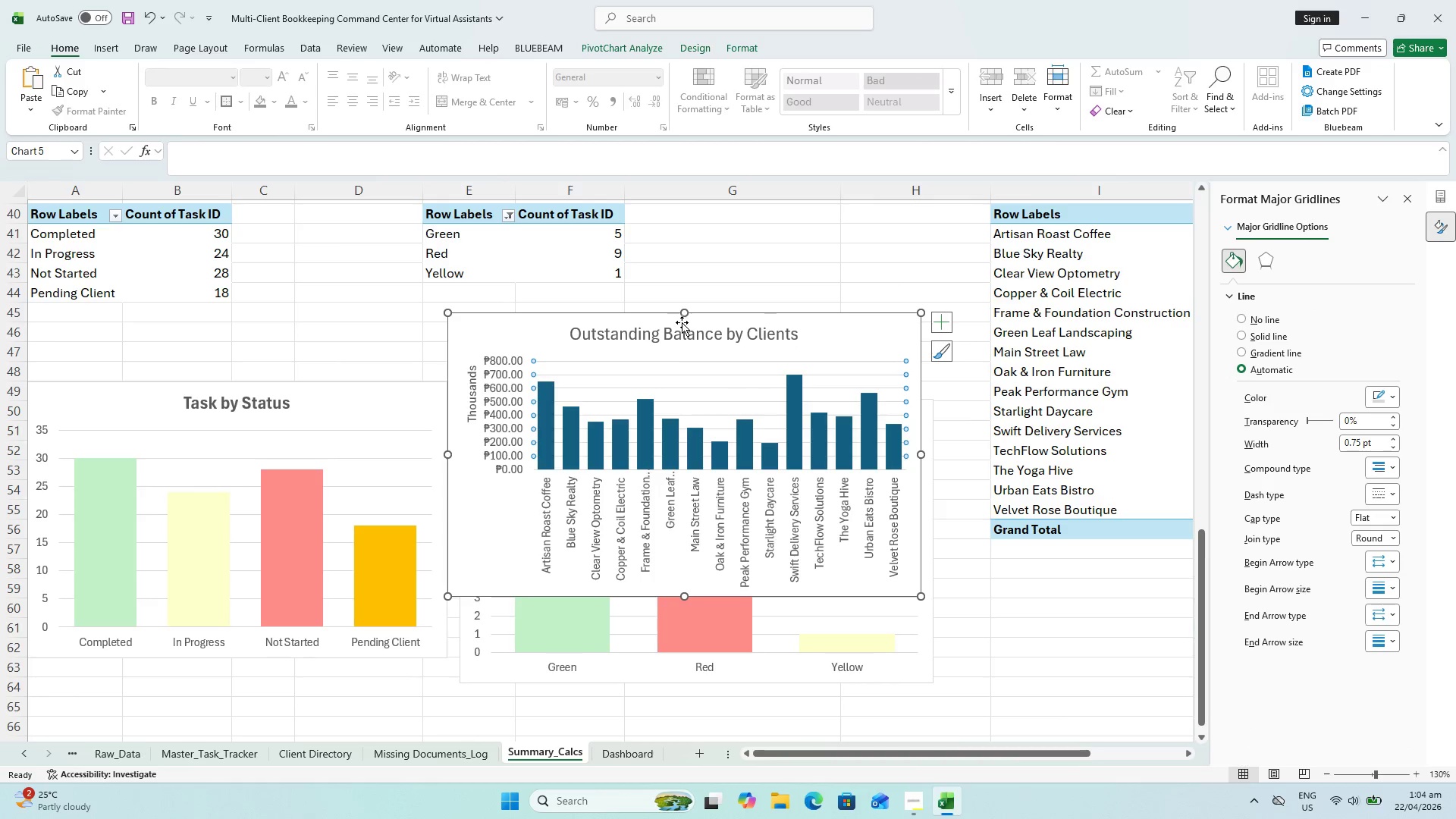 
left_click([678, 340])
 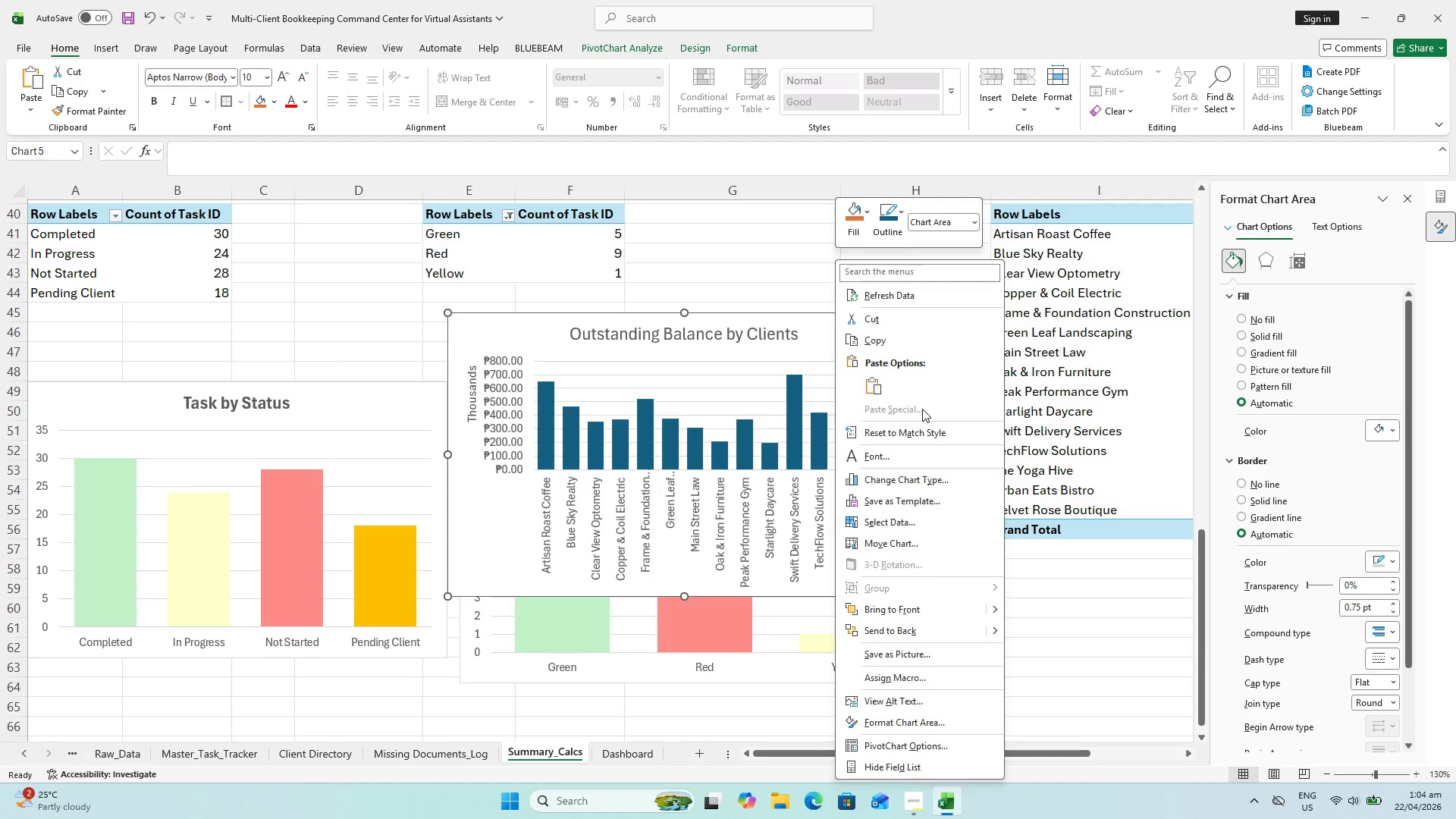 
left_click([926, 475])
 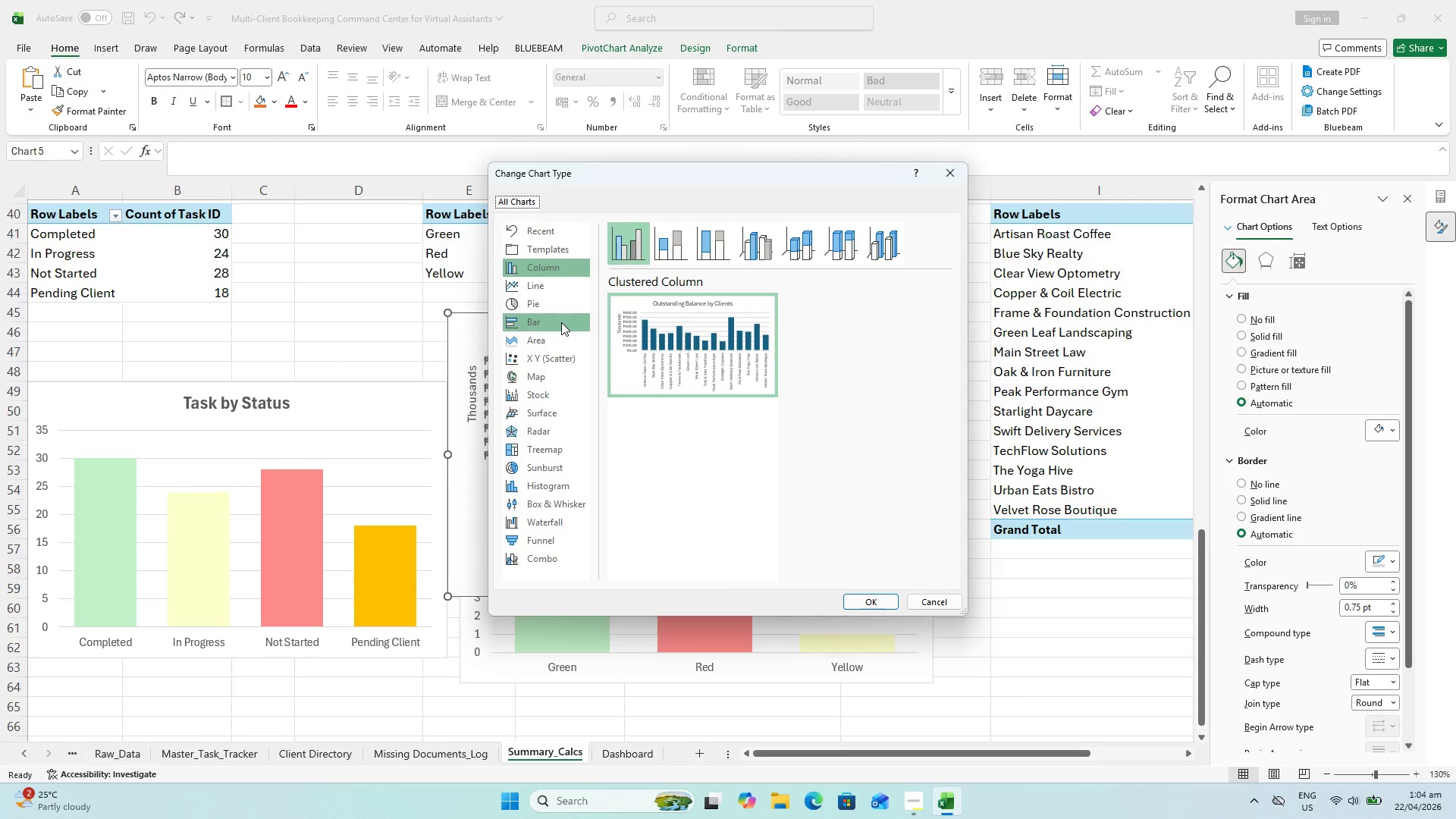 
left_click([561, 322])
 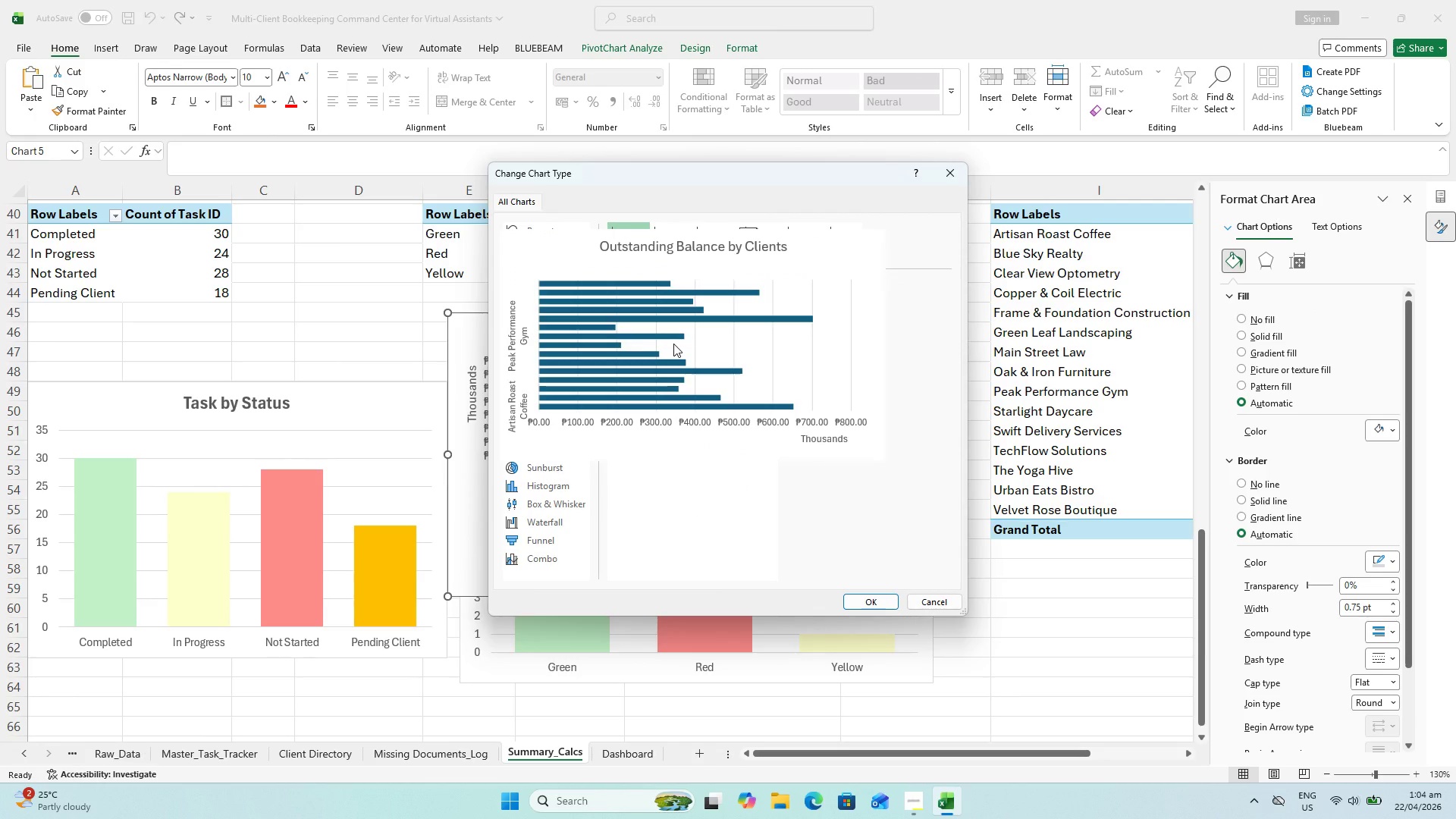 
left_click([673, 344])
 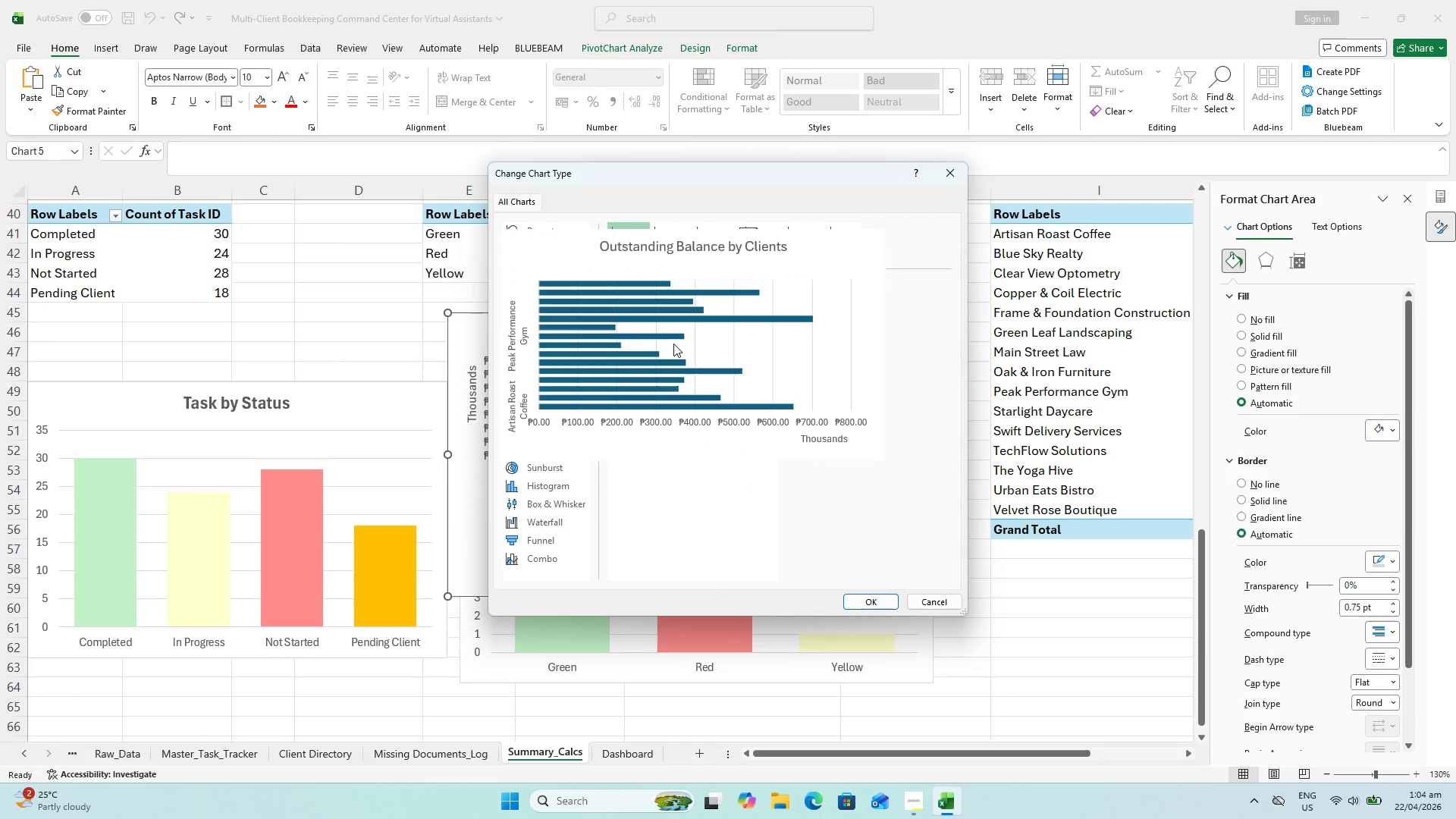 
left_click([673, 344])
 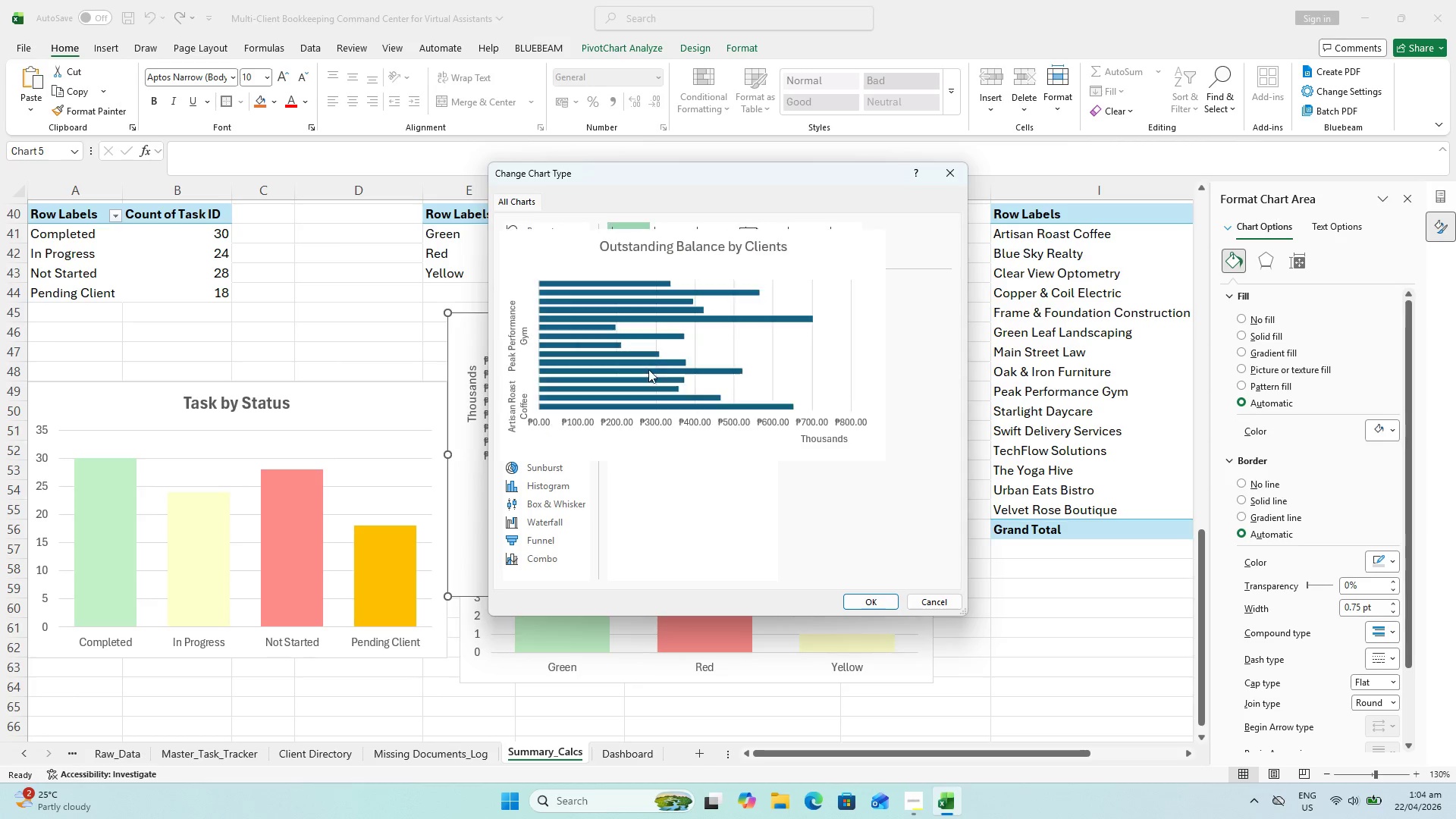 
left_click([654, 359])
 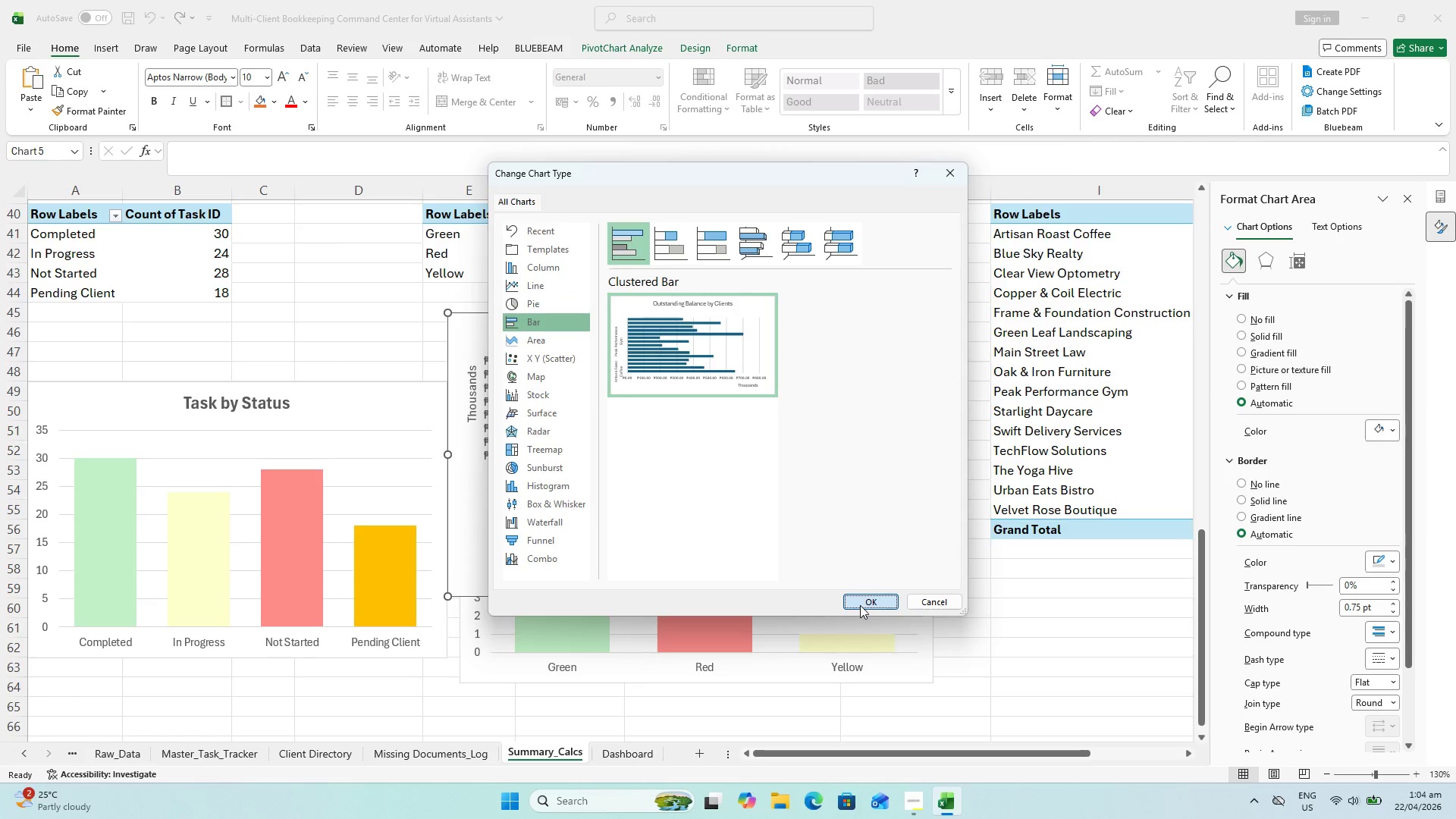 
left_click([860, 605])
 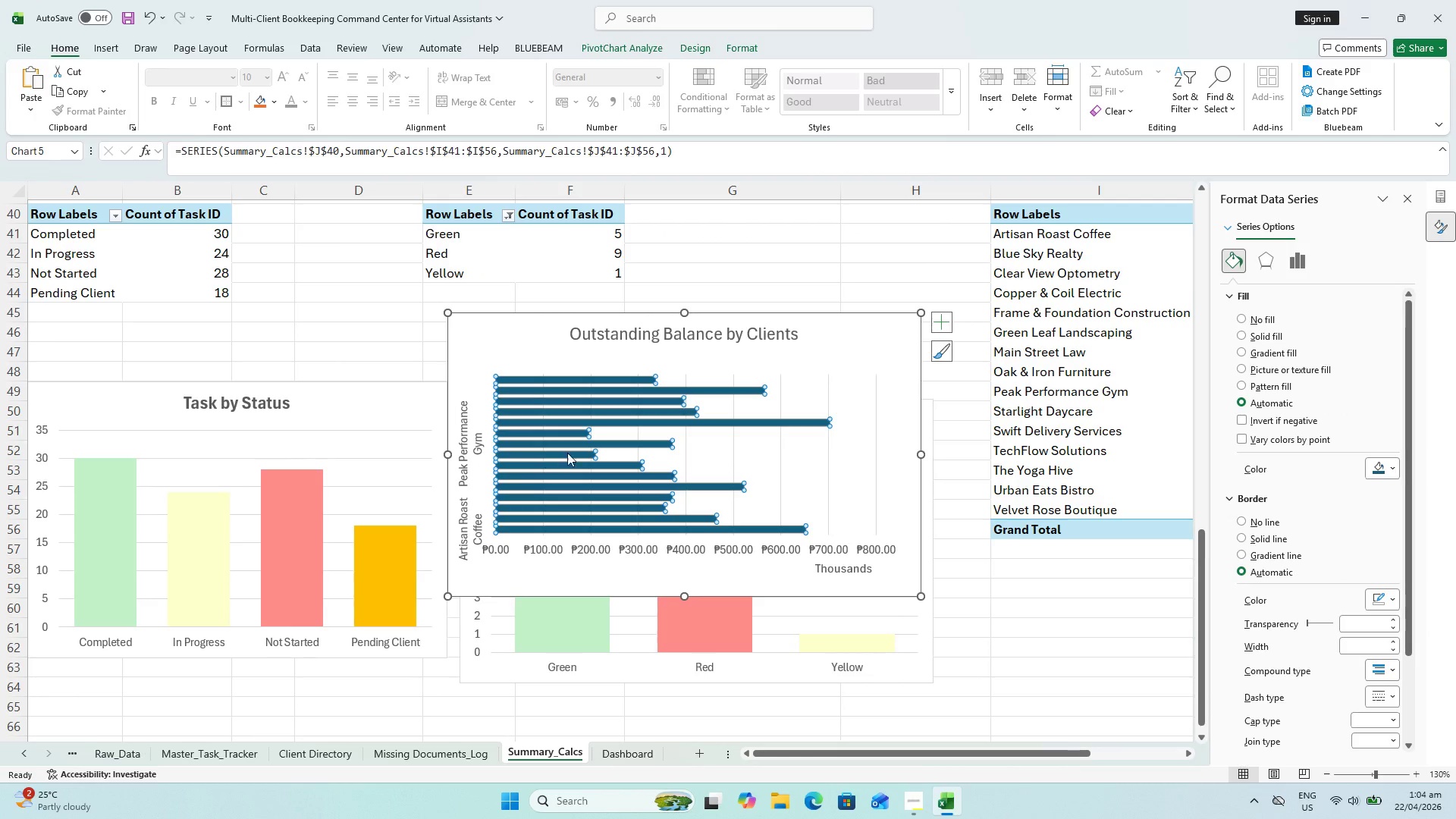 
wait(8.72)
 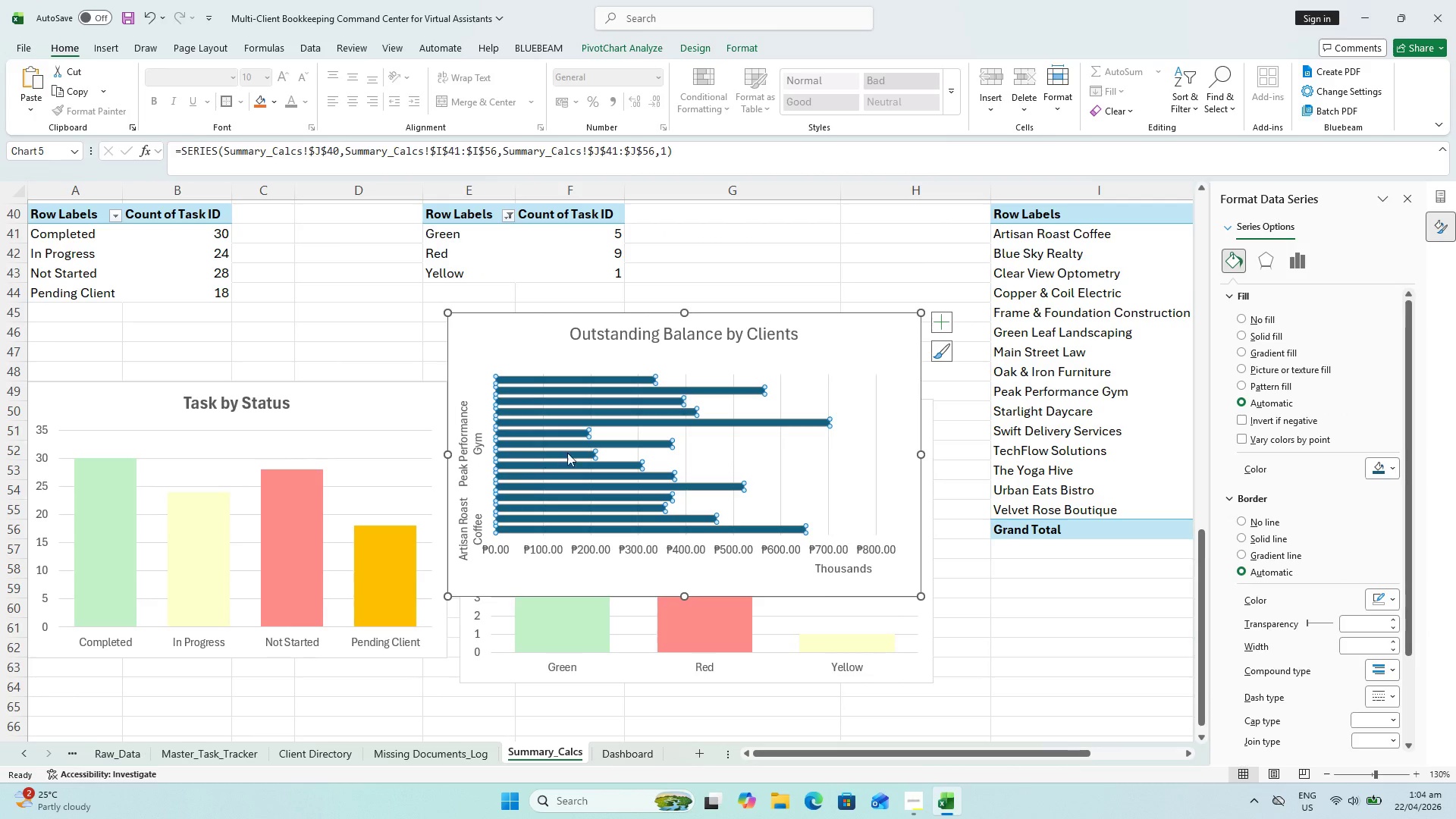 
left_click_drag(start_coordinate=[448, 455], to_coordinate=[353, 454])
 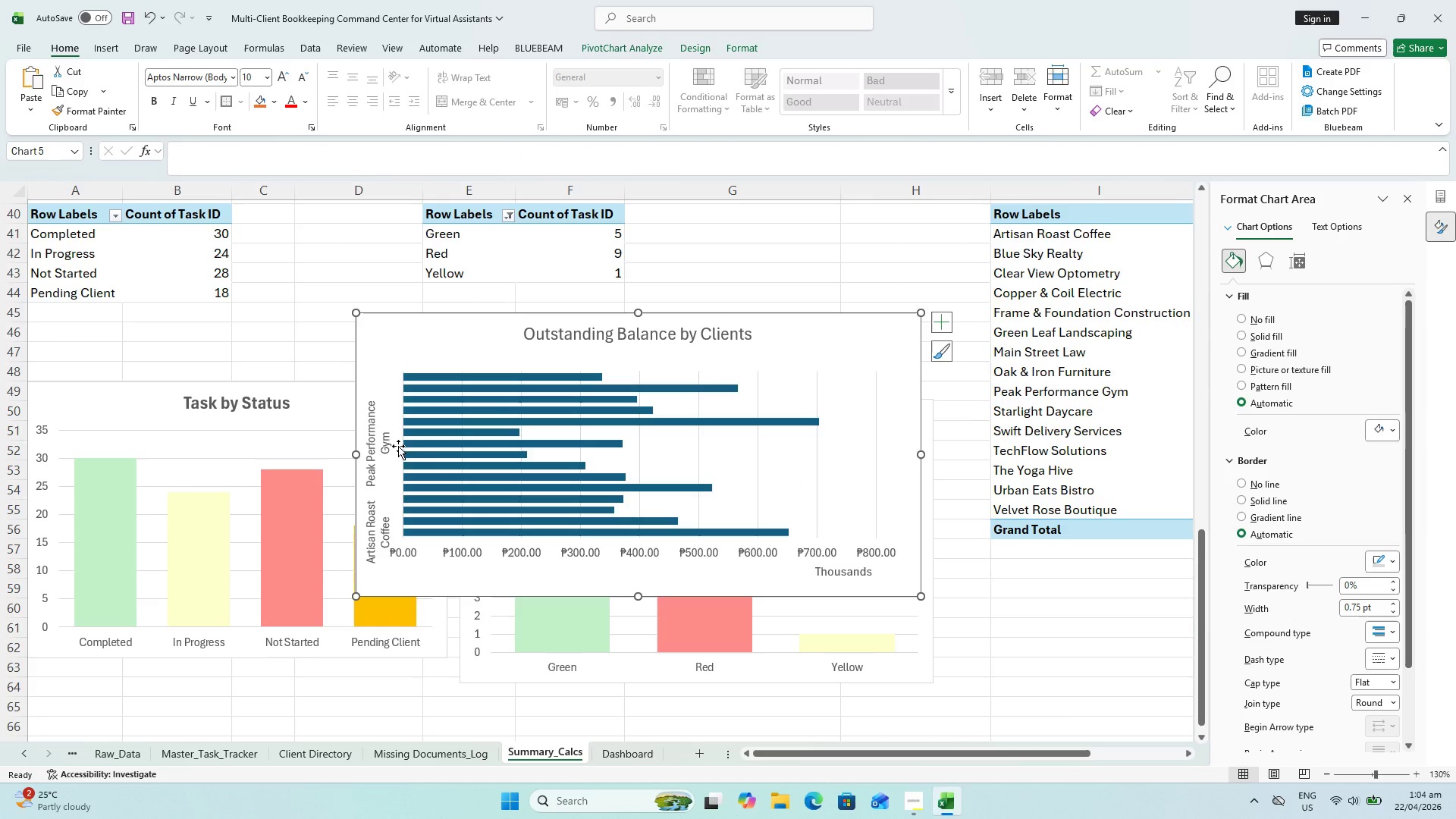 
hold_key(key=ShiftLeft, duration=0.38)
 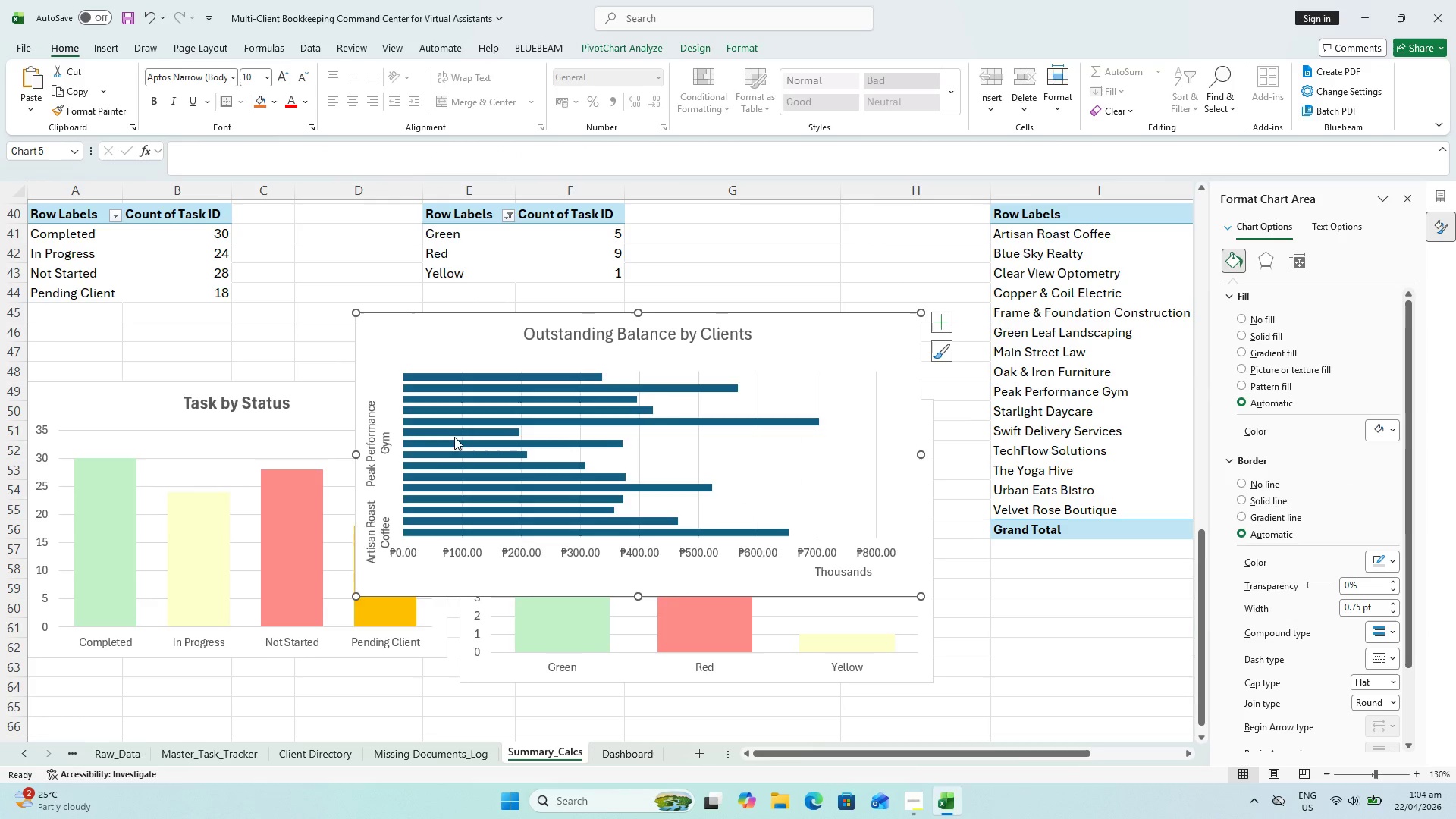 
key(Control+Z)
 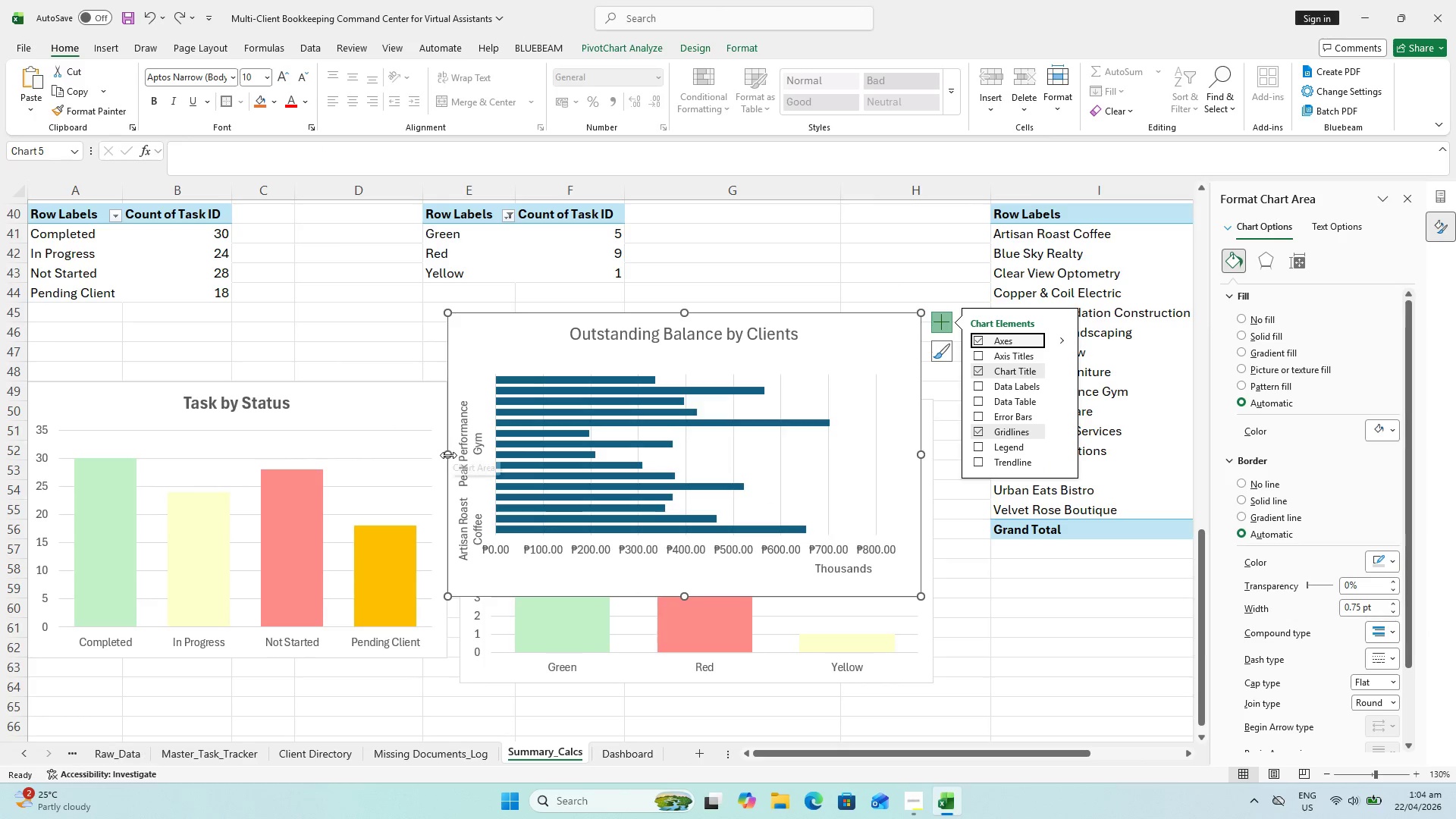 
left_click_drag(start_coordinate=[457, 453], to_coordinate=[1273, 267])
 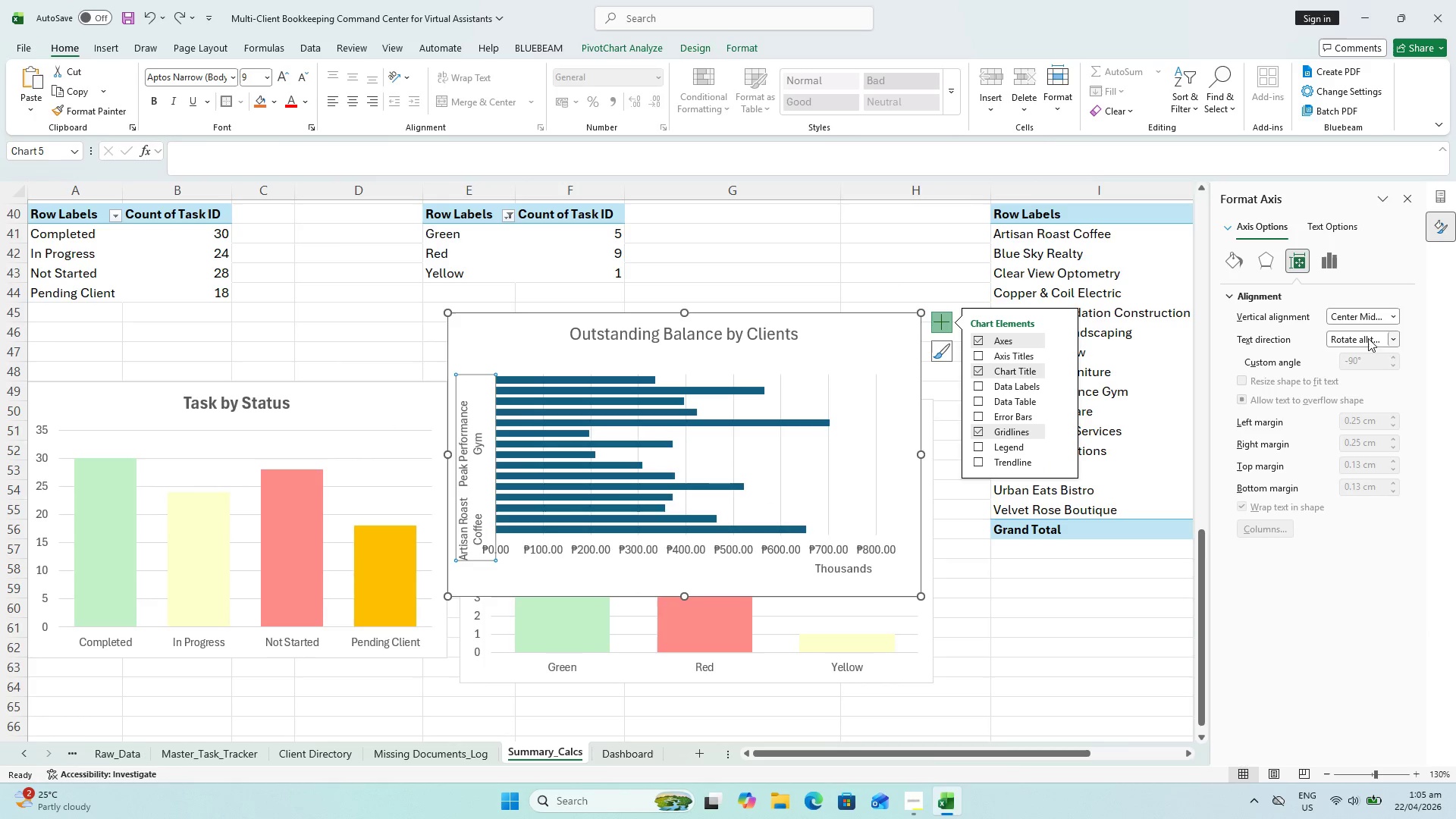 
left_click([1395, 343])
 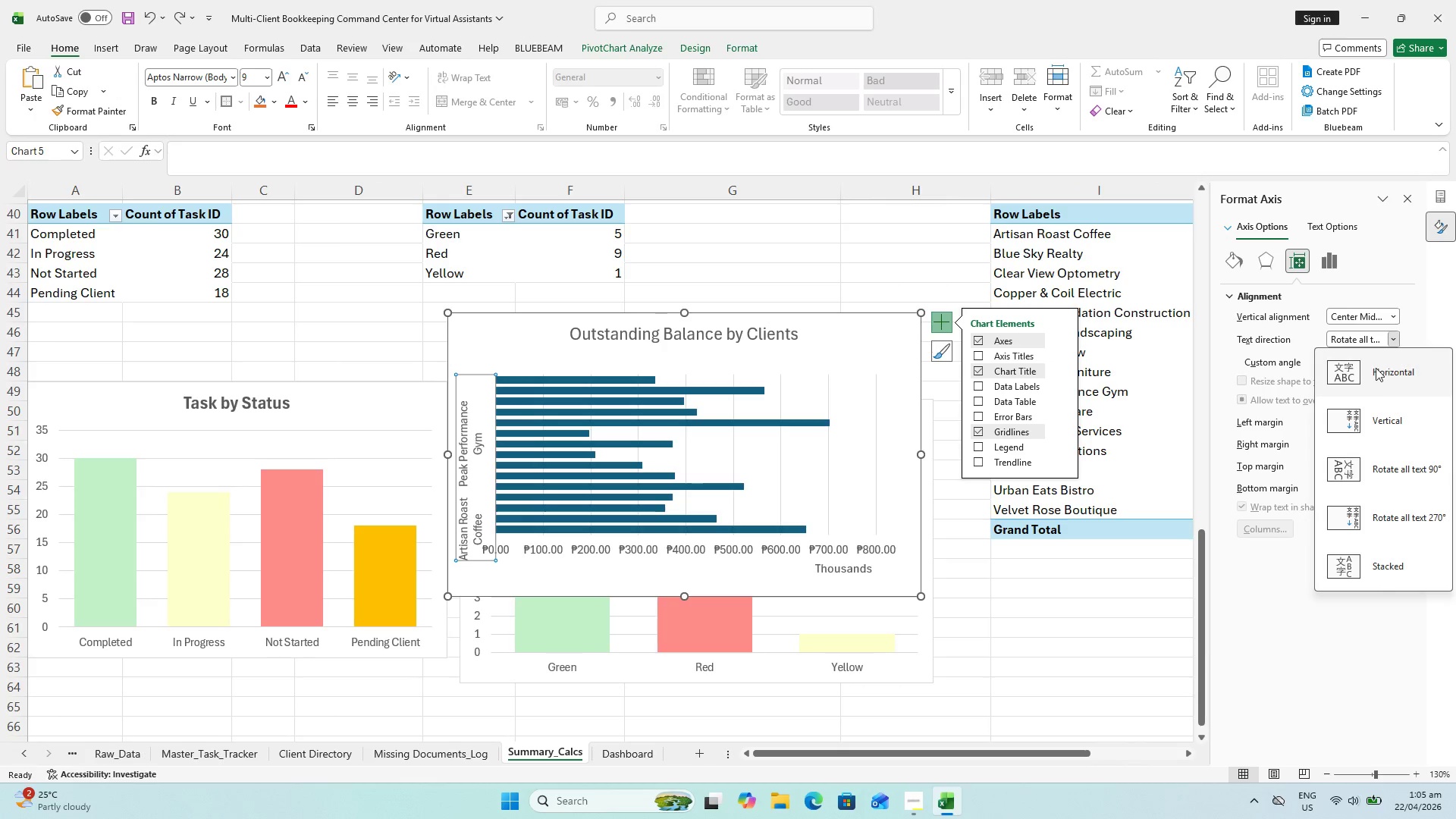 
left_click([1376, 377])
 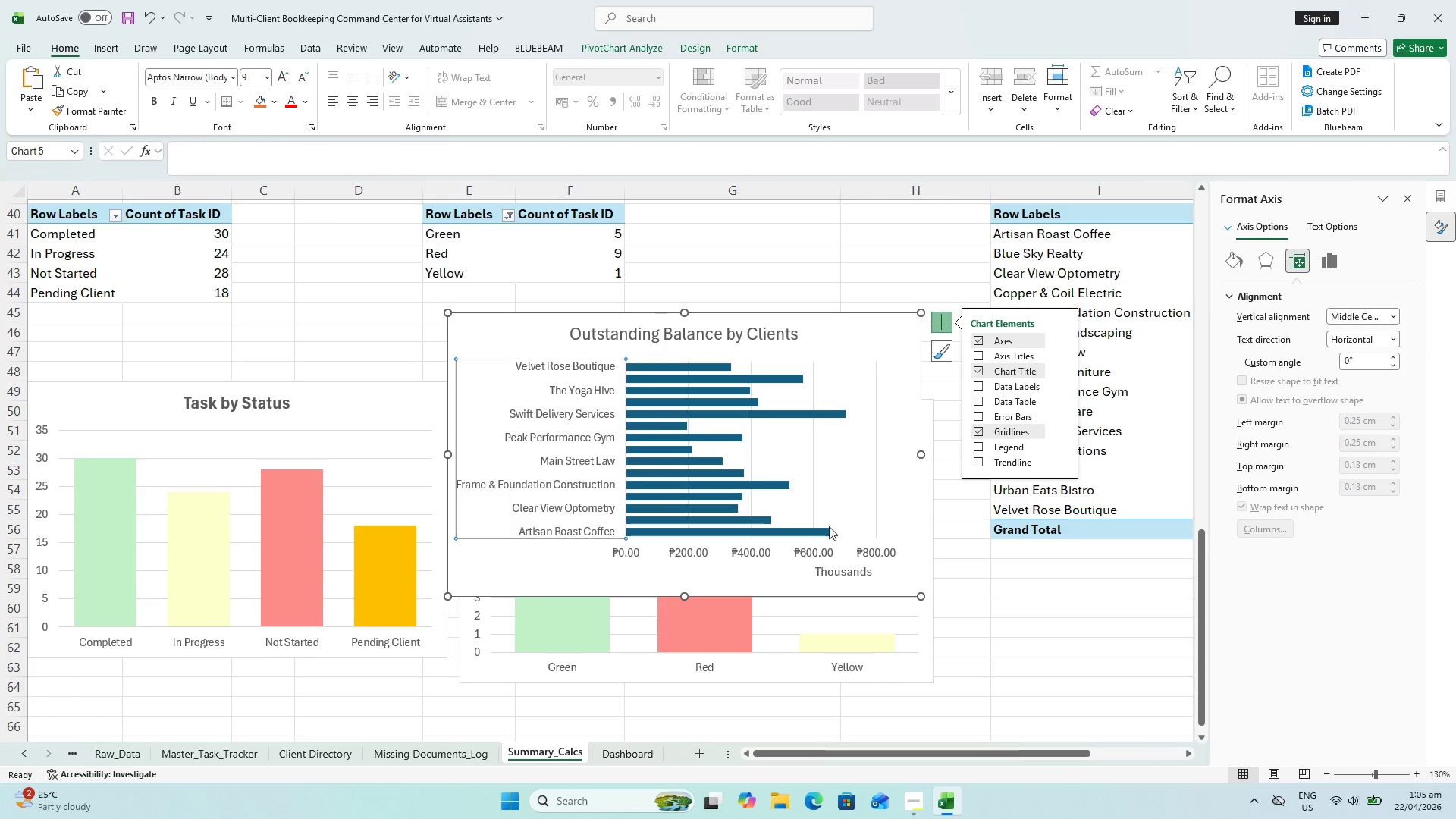 
left_click([1056, 642])
 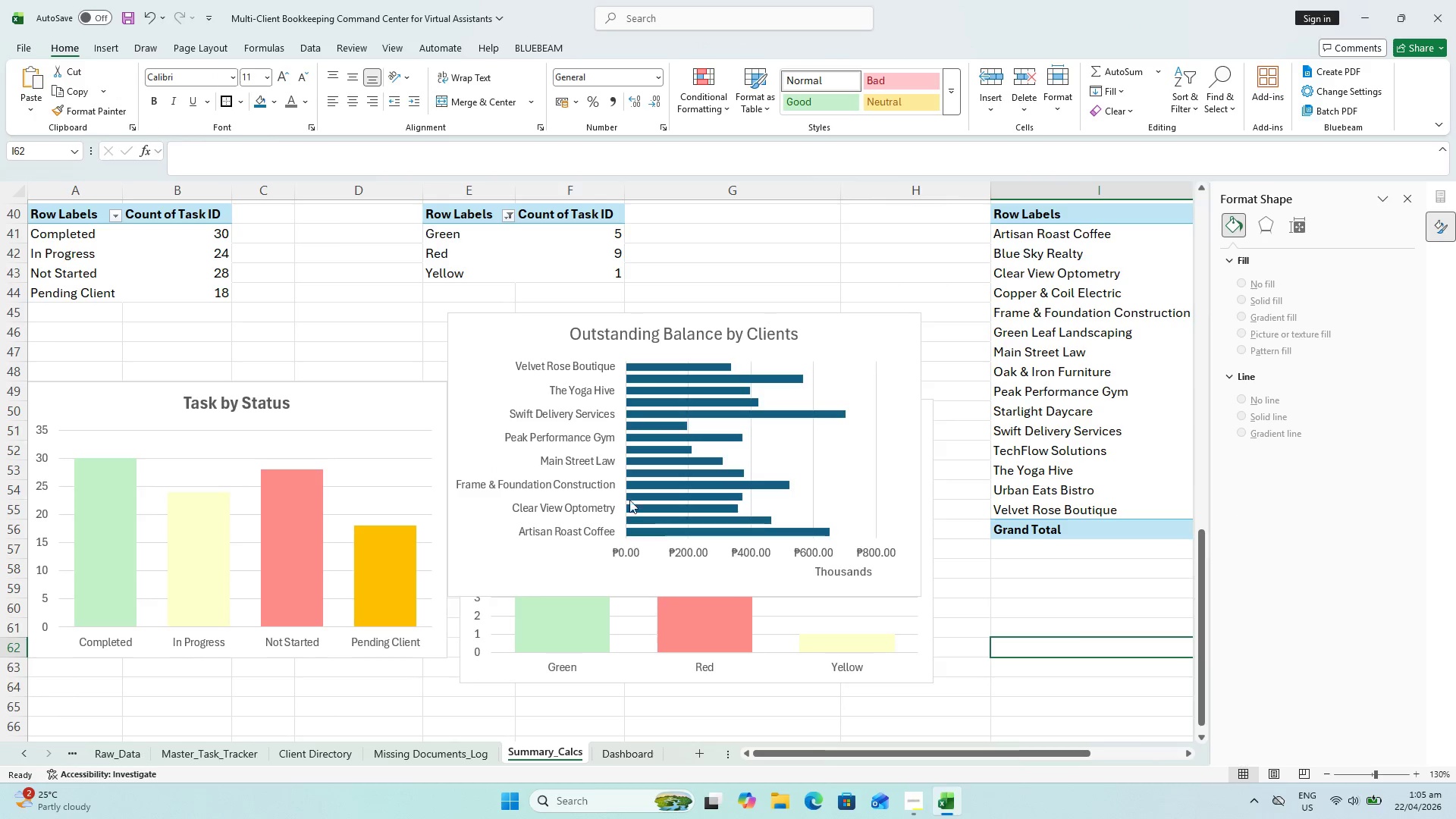 
left_click([573, 477])
 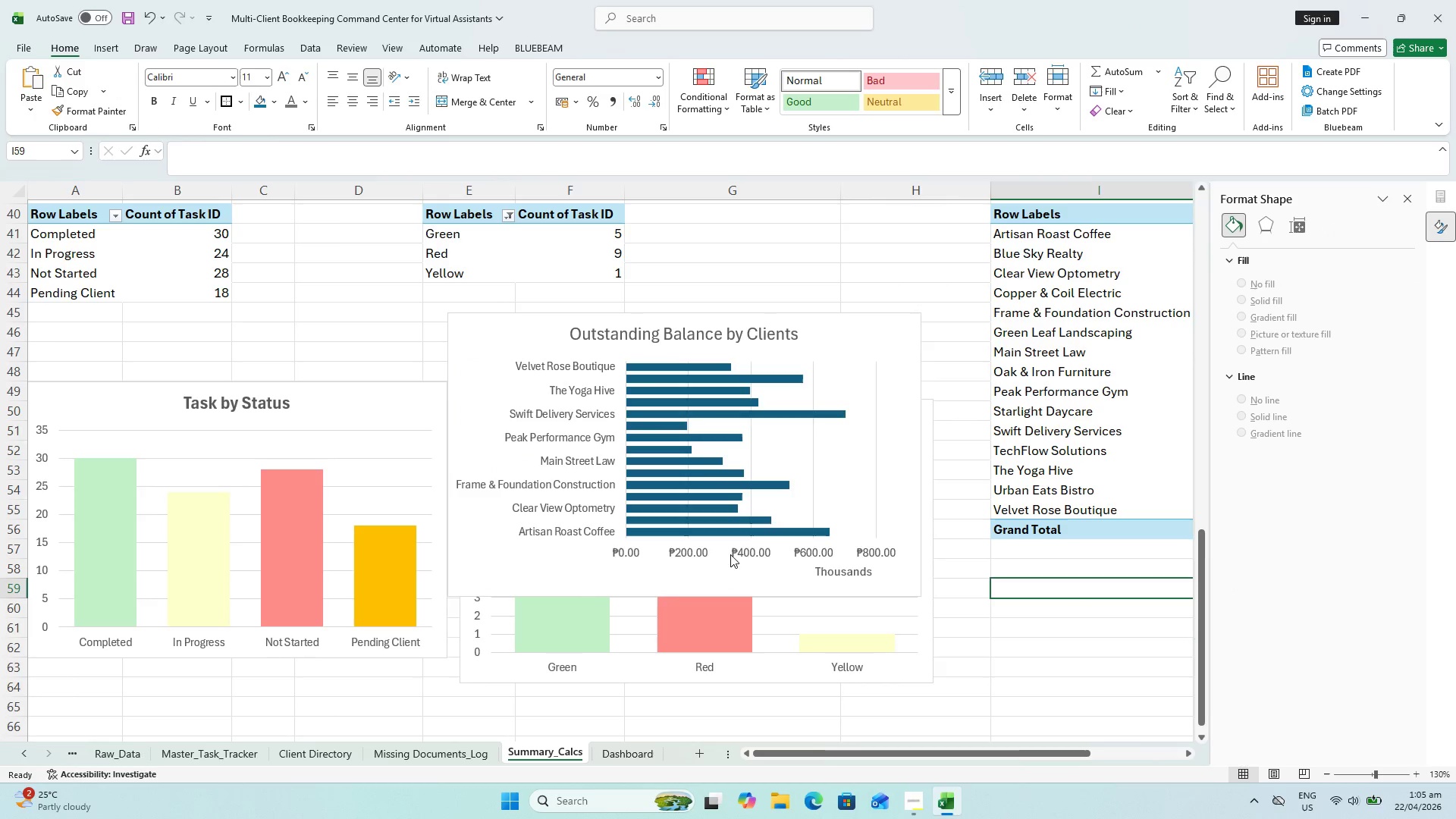 
left_click([858, 573])
 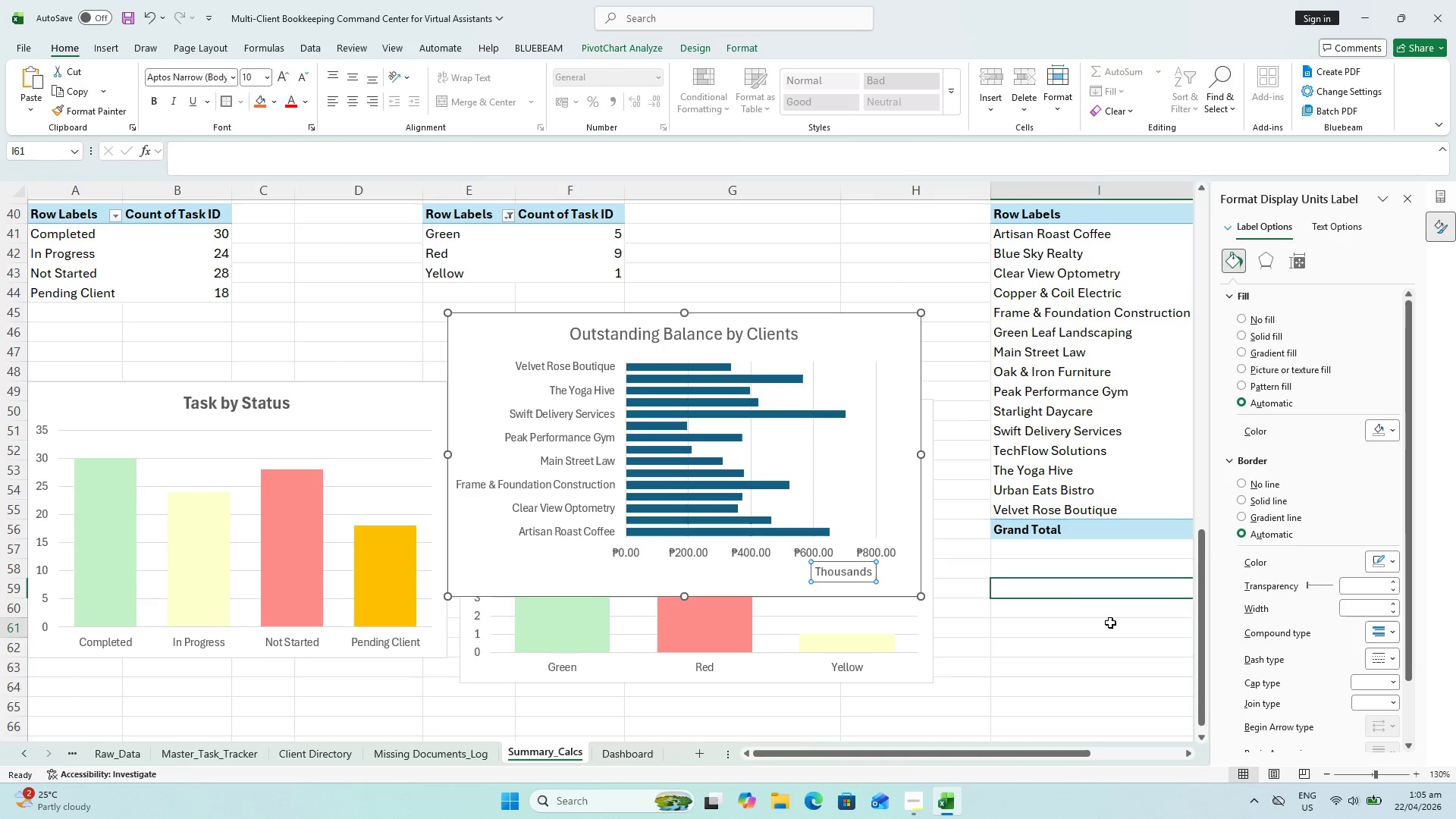 
wait(5.05)
 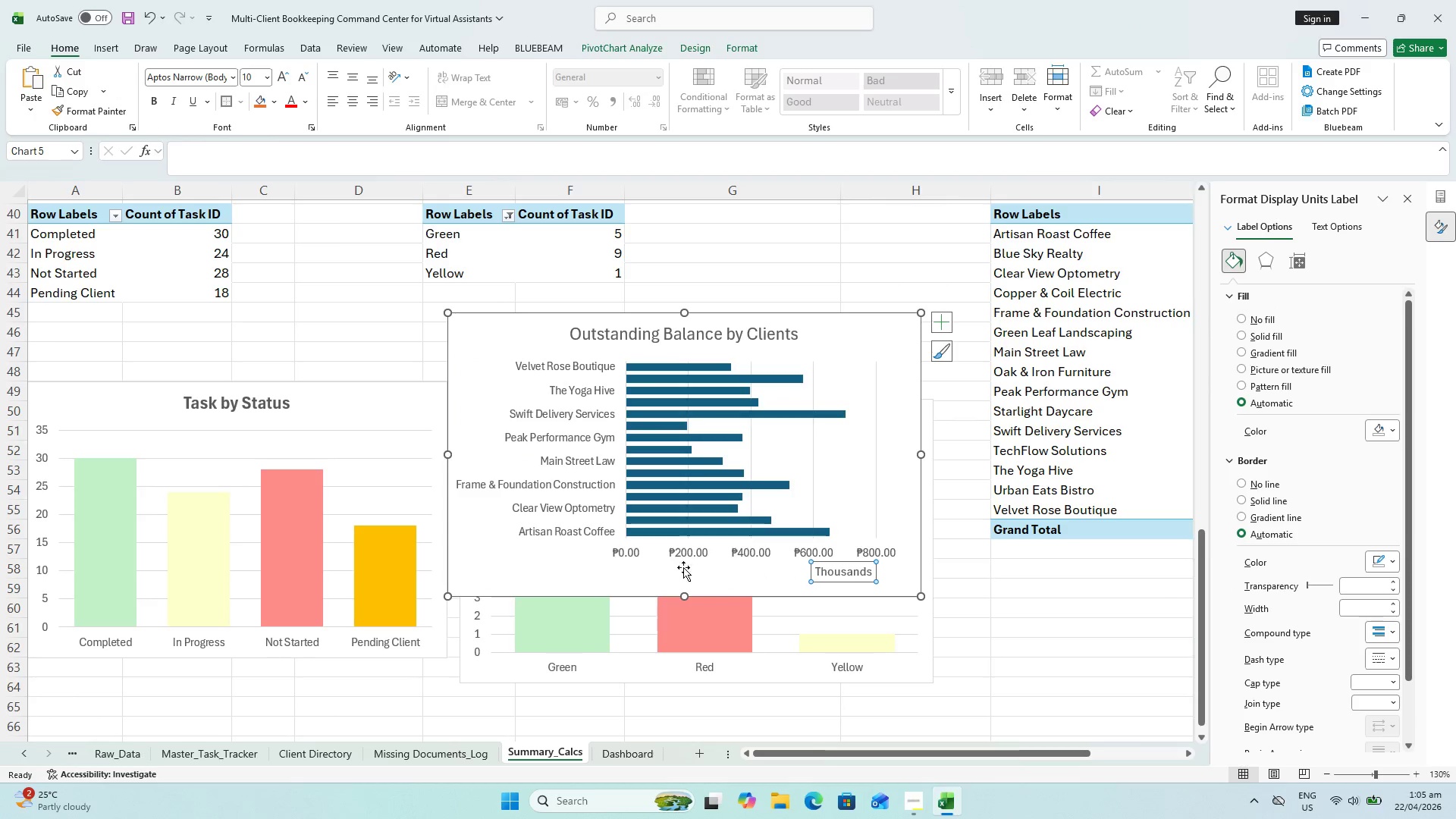 
left_click([833, 579])
 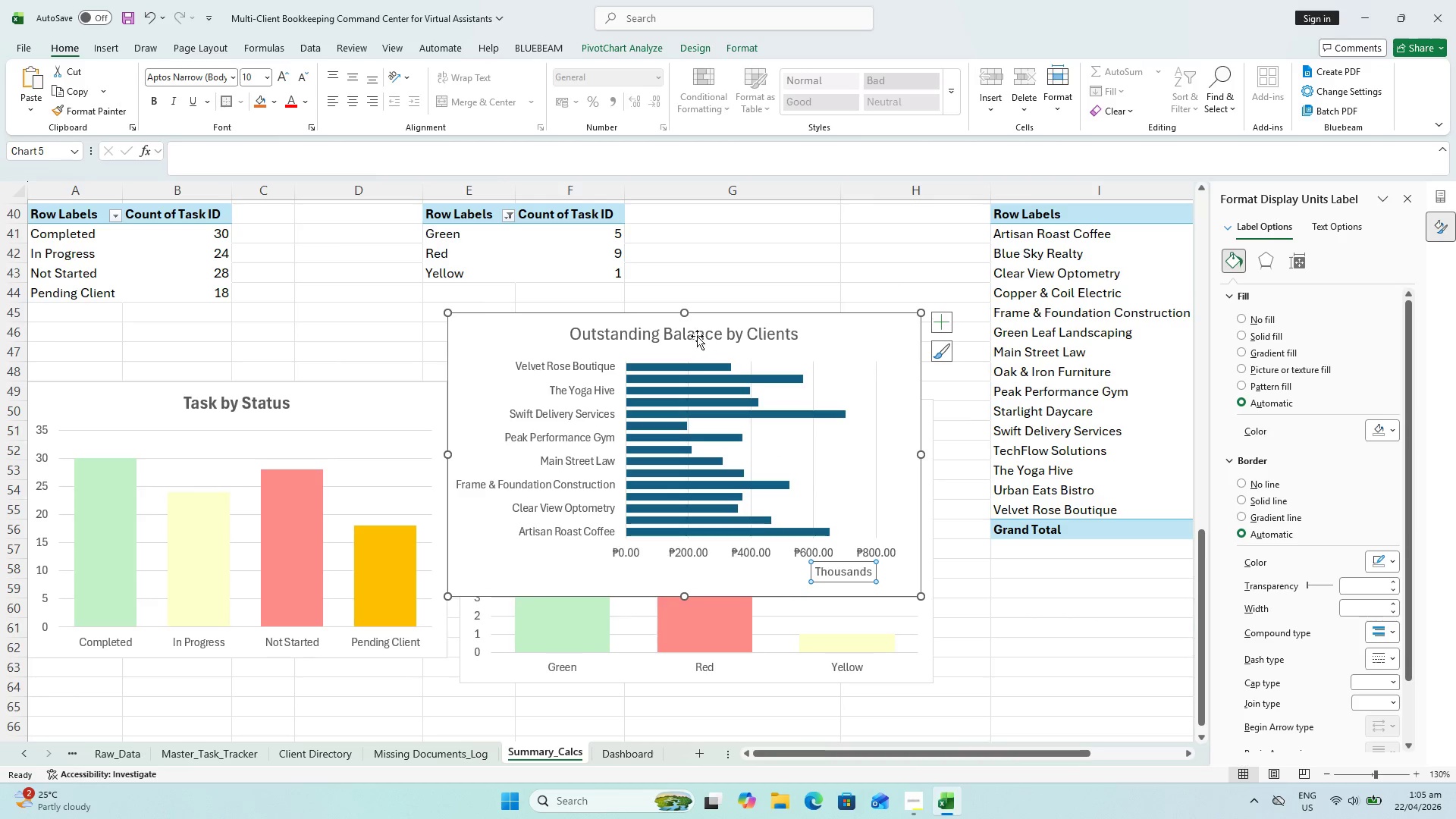 
left_click([692, 330])
 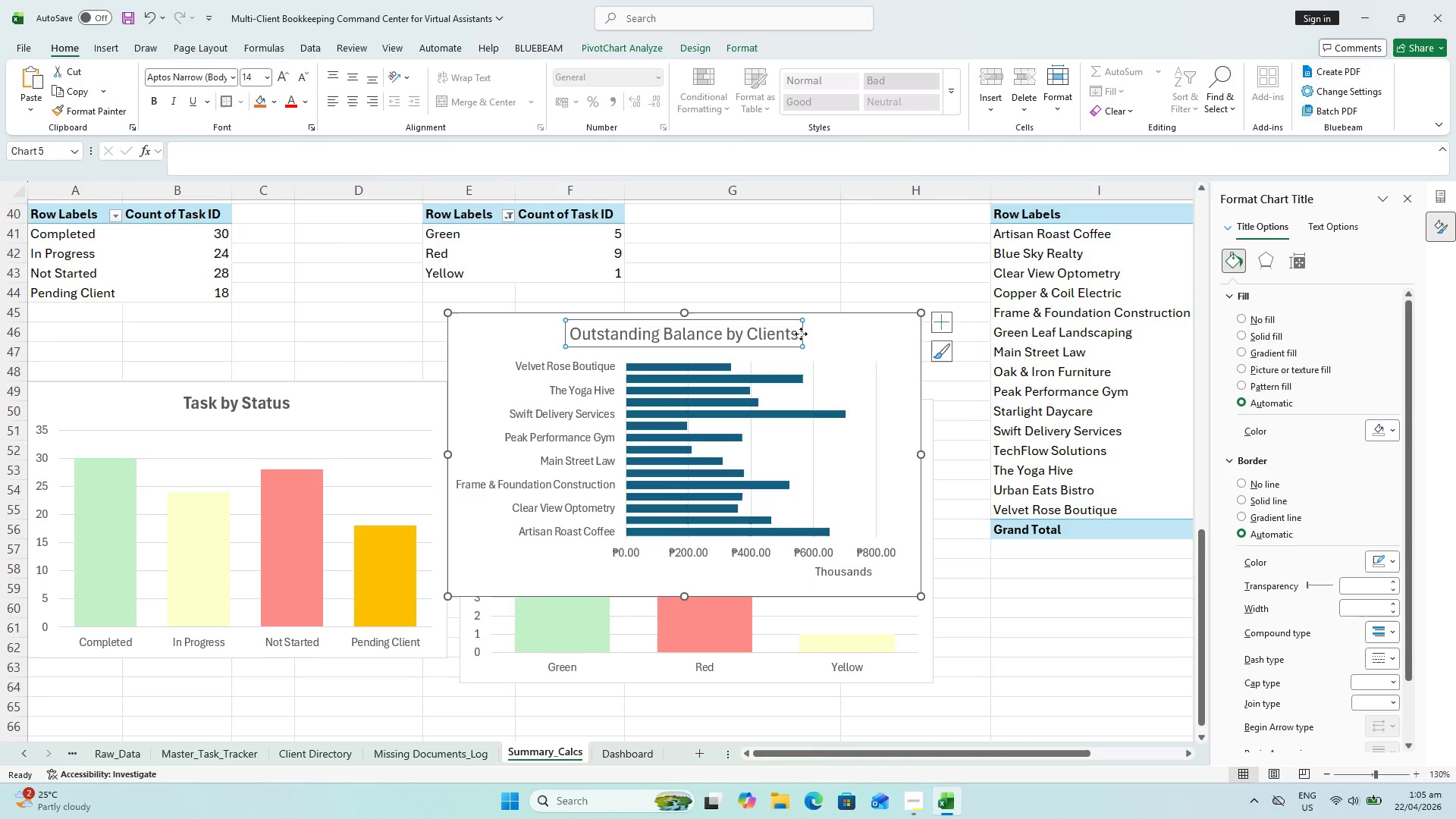 
double_click([796, 334])
 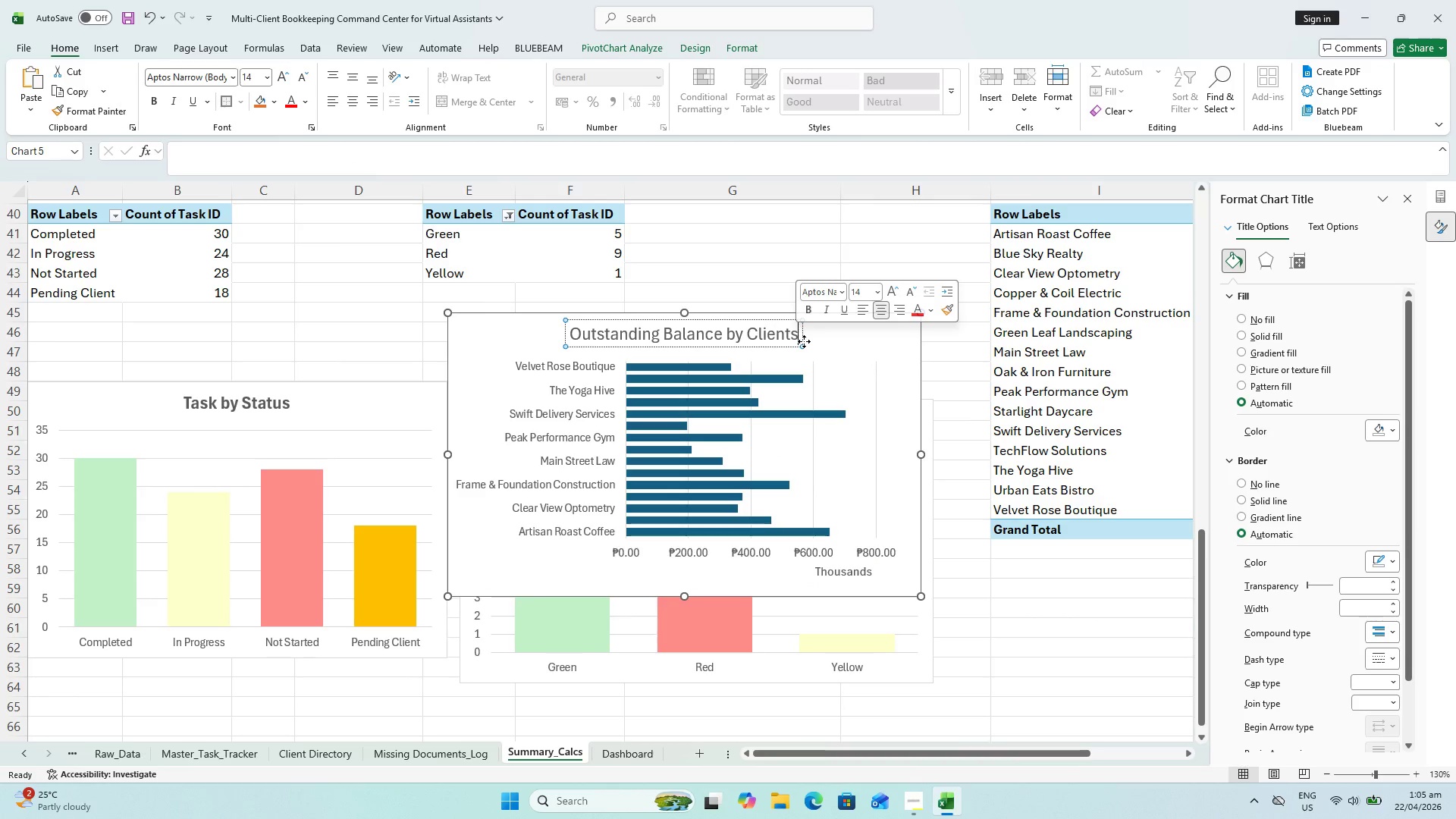 
type( (Thoug)
key(Backspace)
key(Backspace)
key(Backspace)
key(Backspace)
type(ou)
key(Backspace)
key(Backspace)
type(houi)
key(Backspace)
type(sands))
 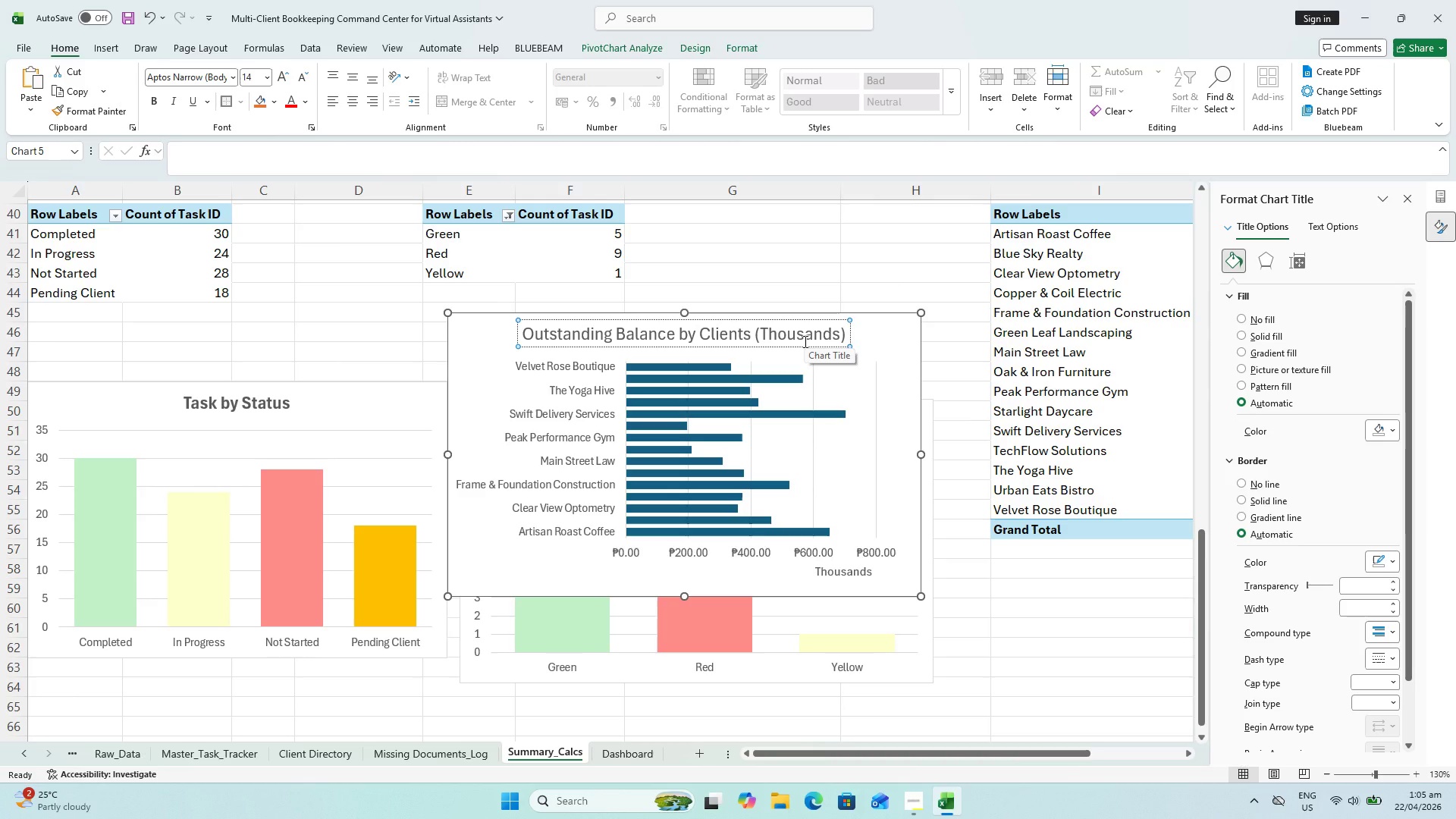 
left_click([1027, 633])
 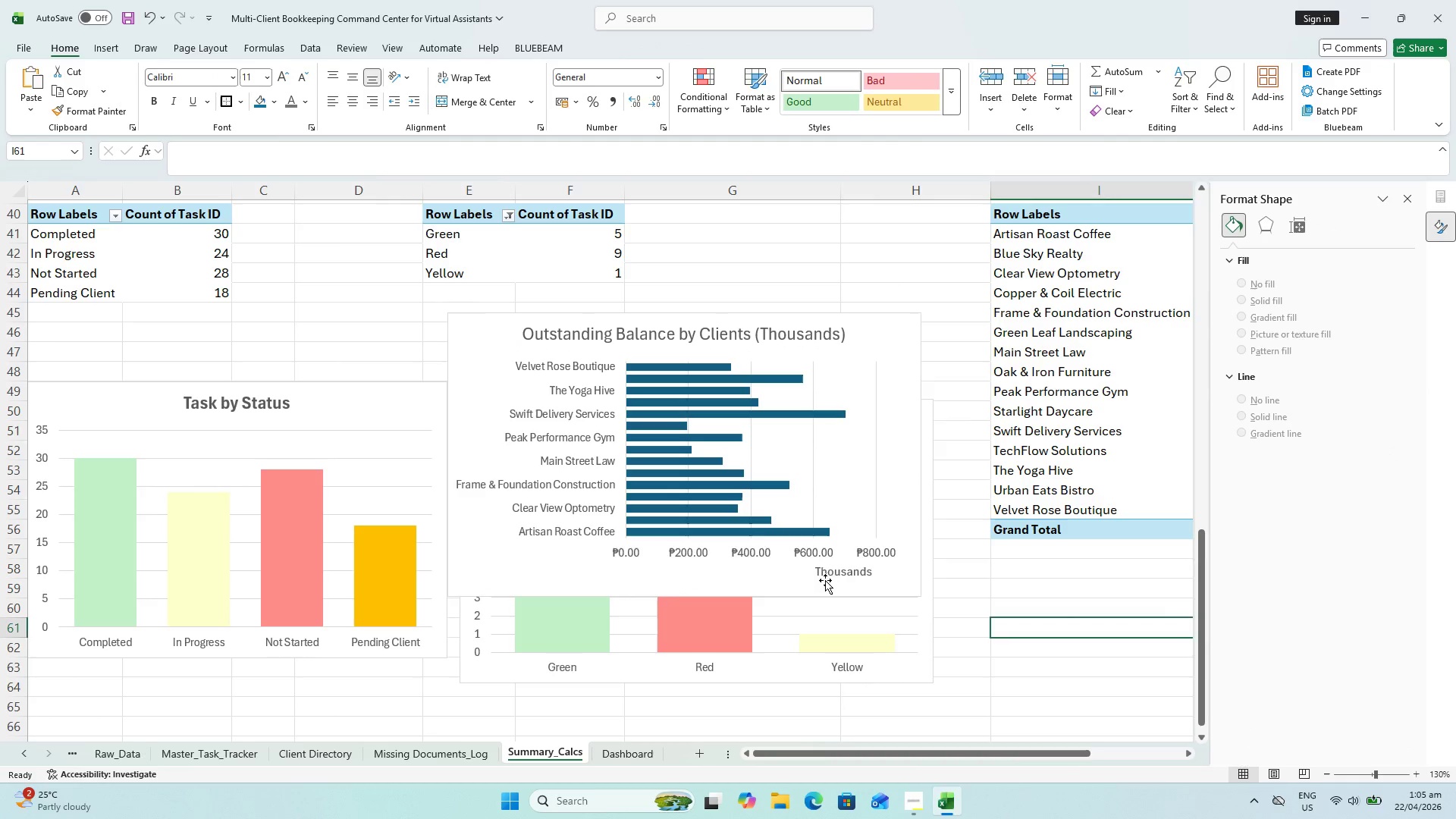 
left_click([830, 576])
 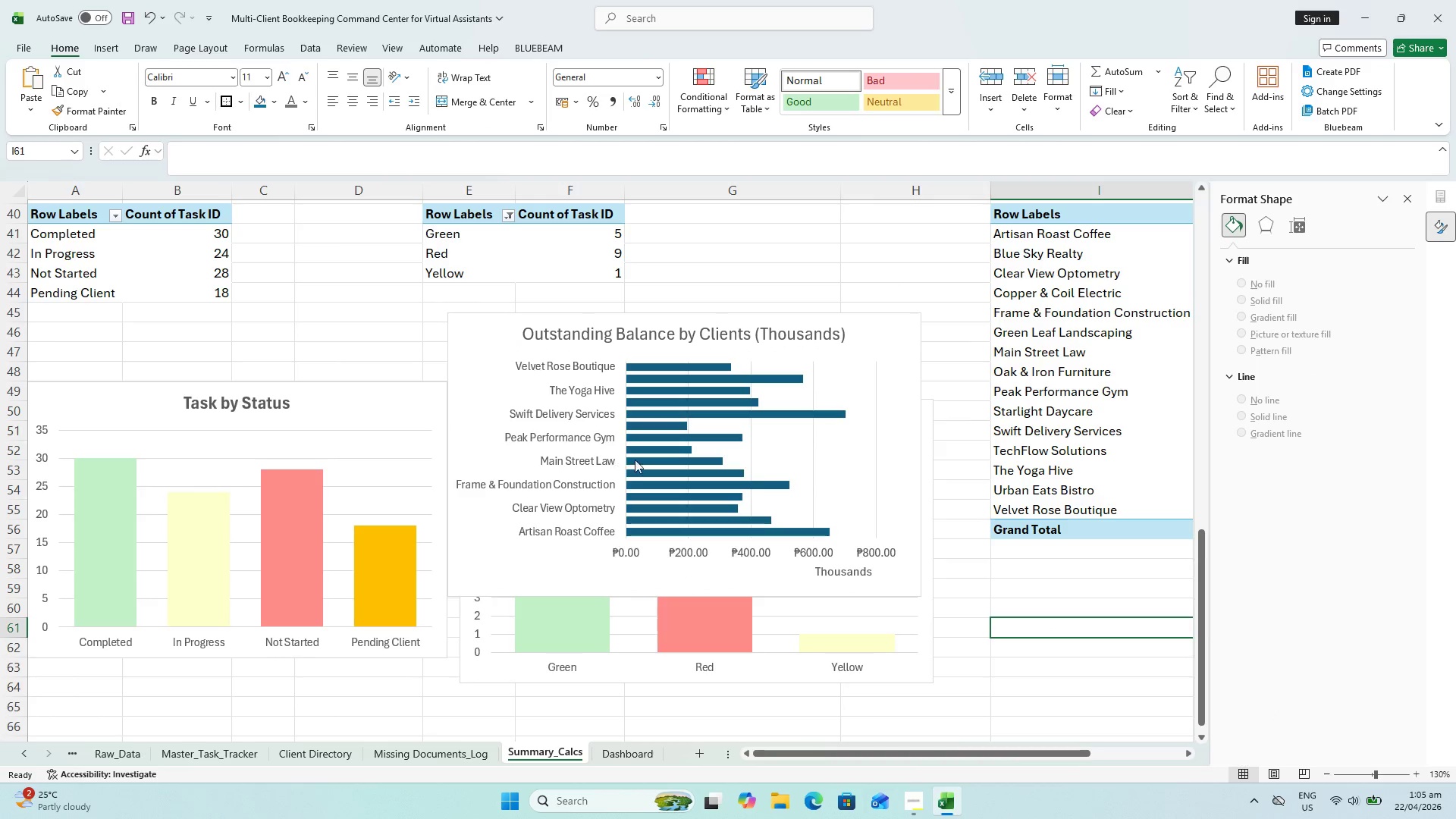 
wait(5.16)
 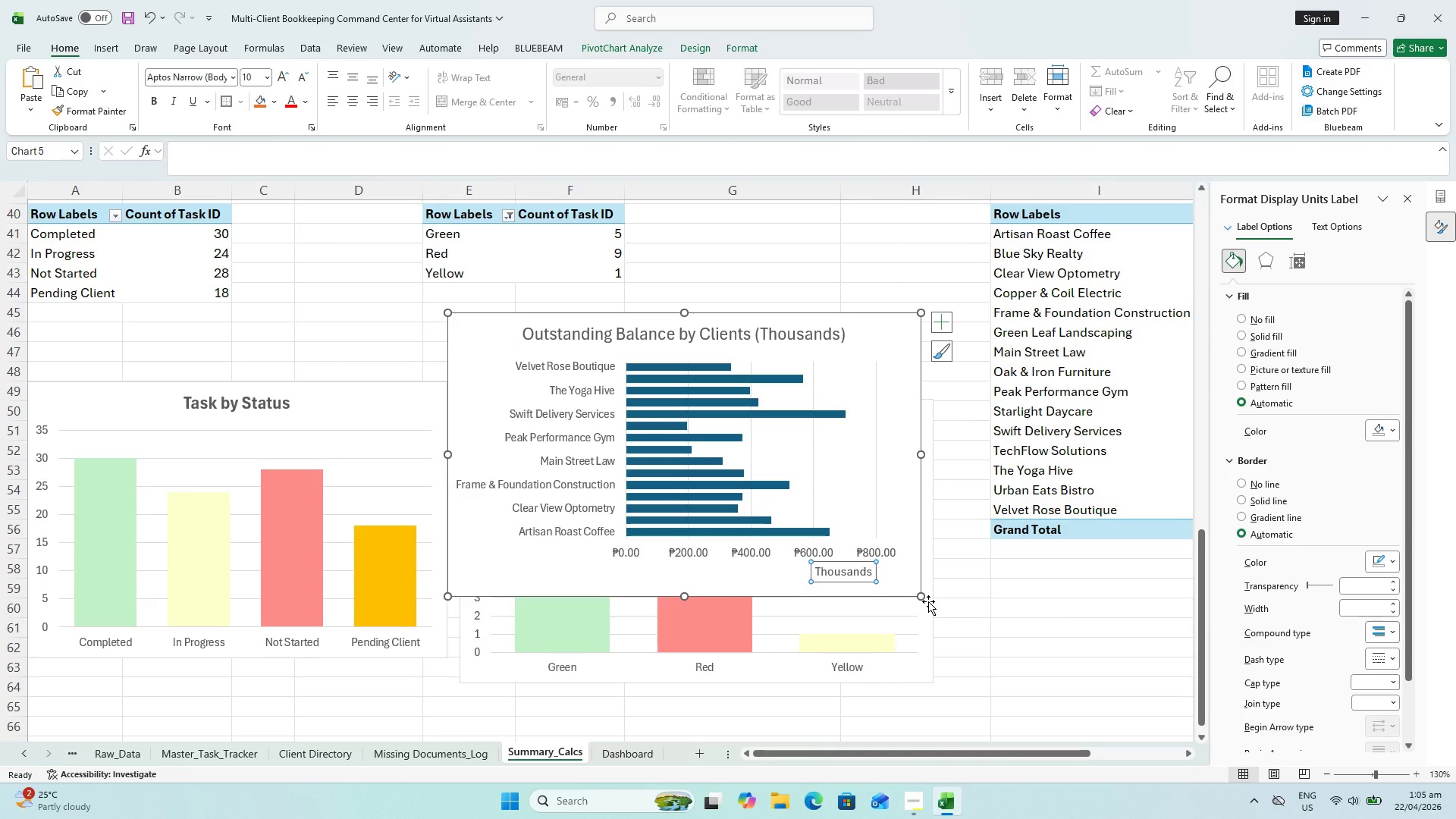 
left_click([676, 450])
 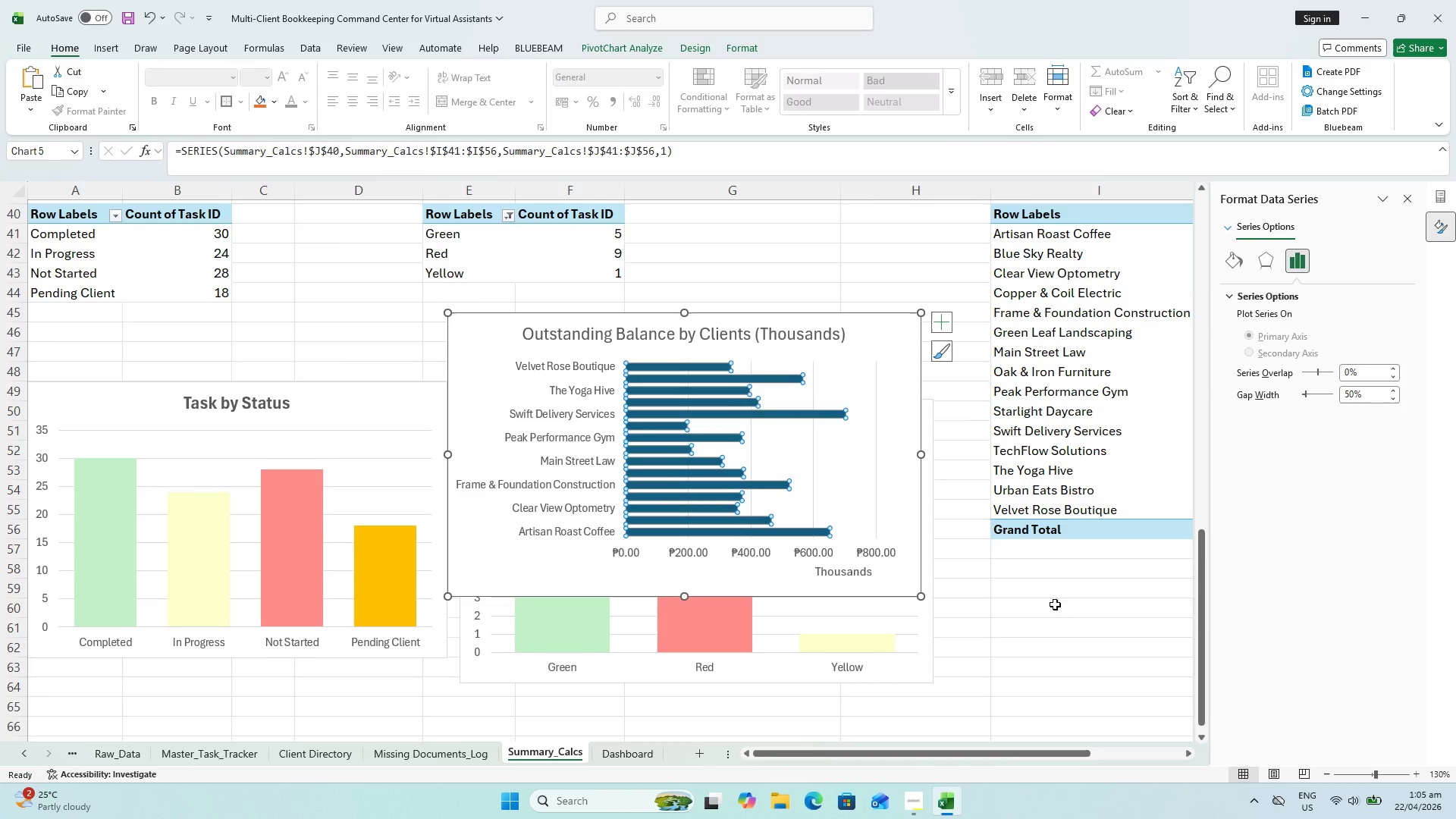 
left_click([1056, 604])
 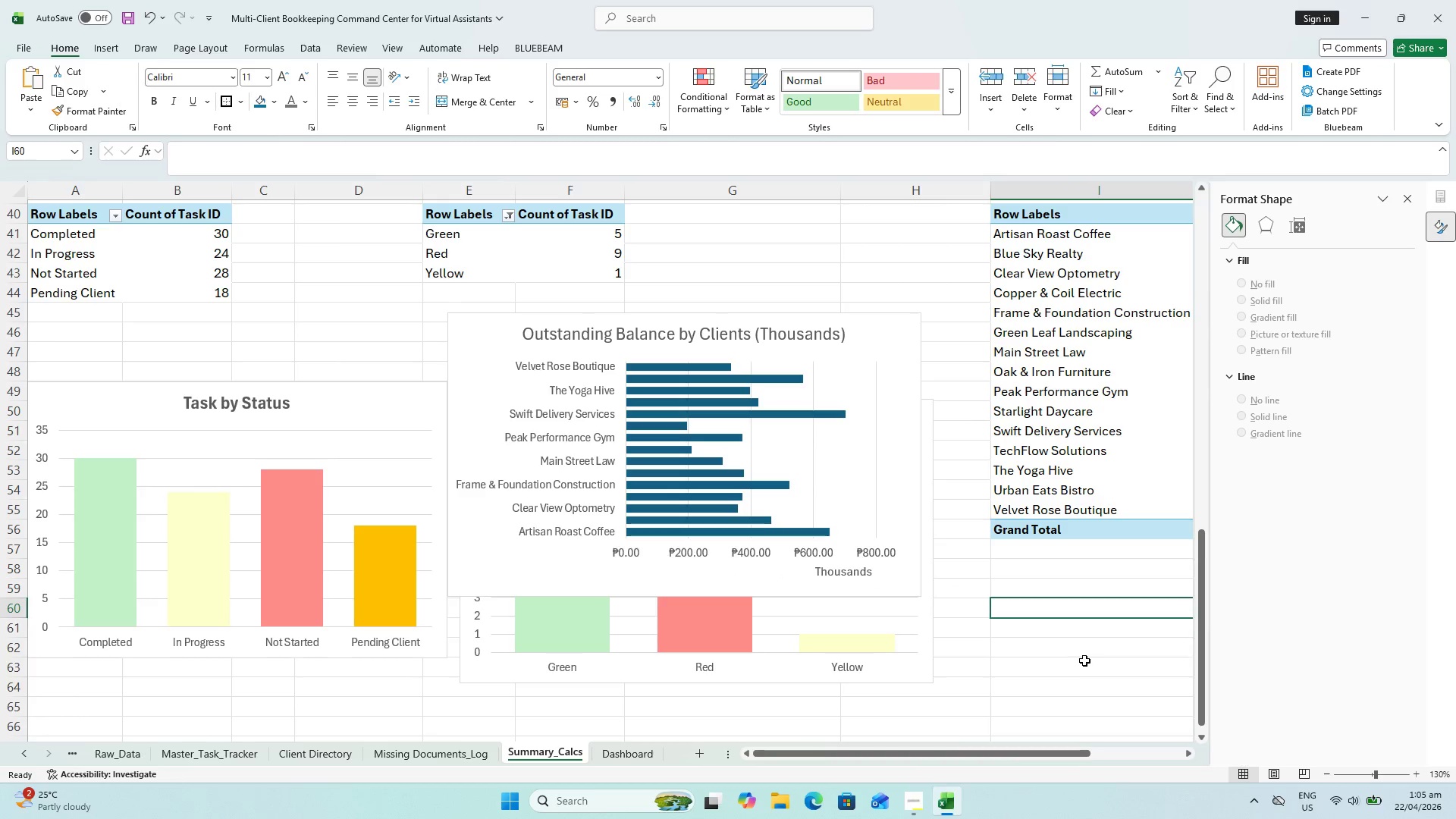 
wait(7.66)
 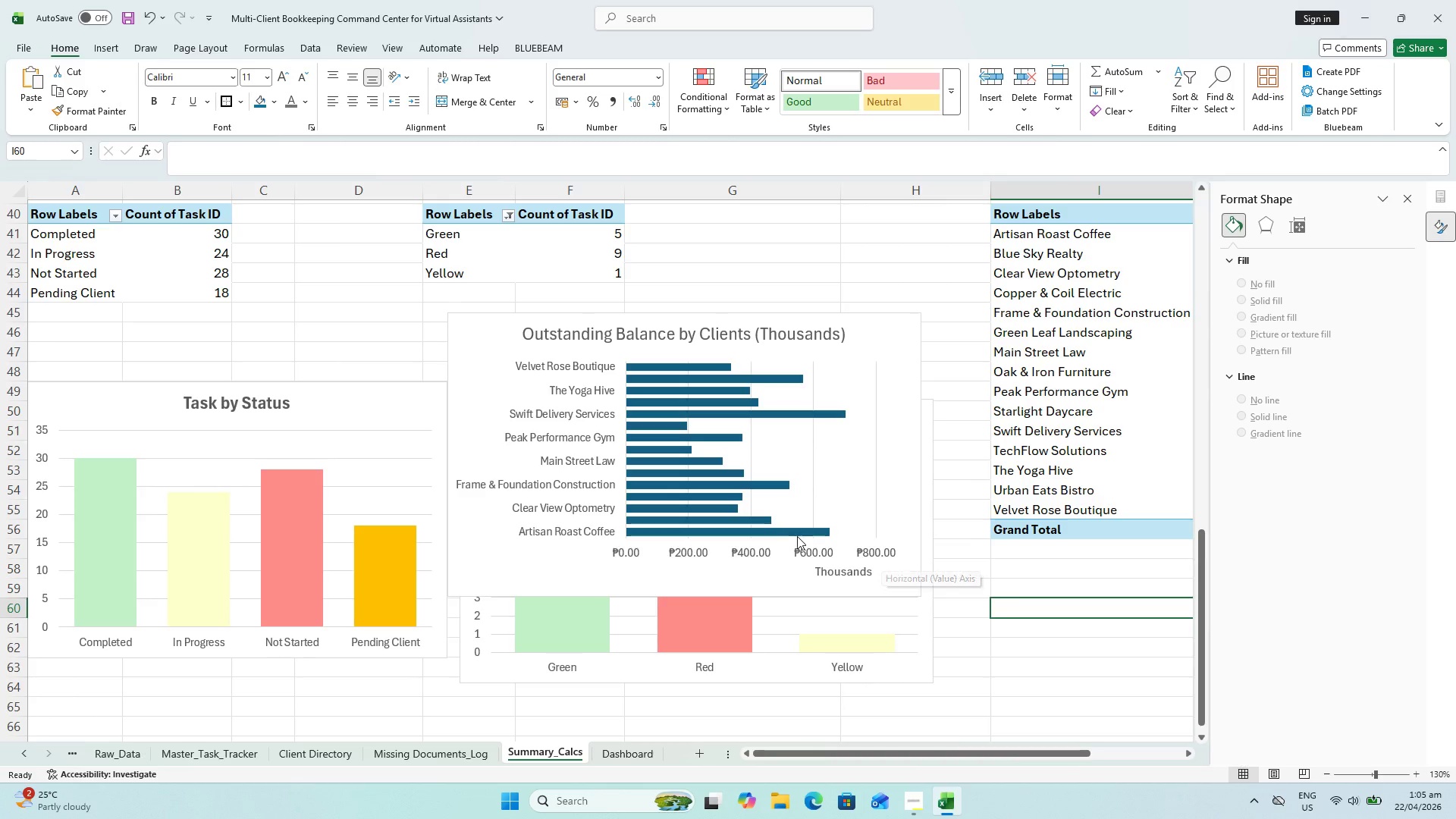 
key(Control+S)
 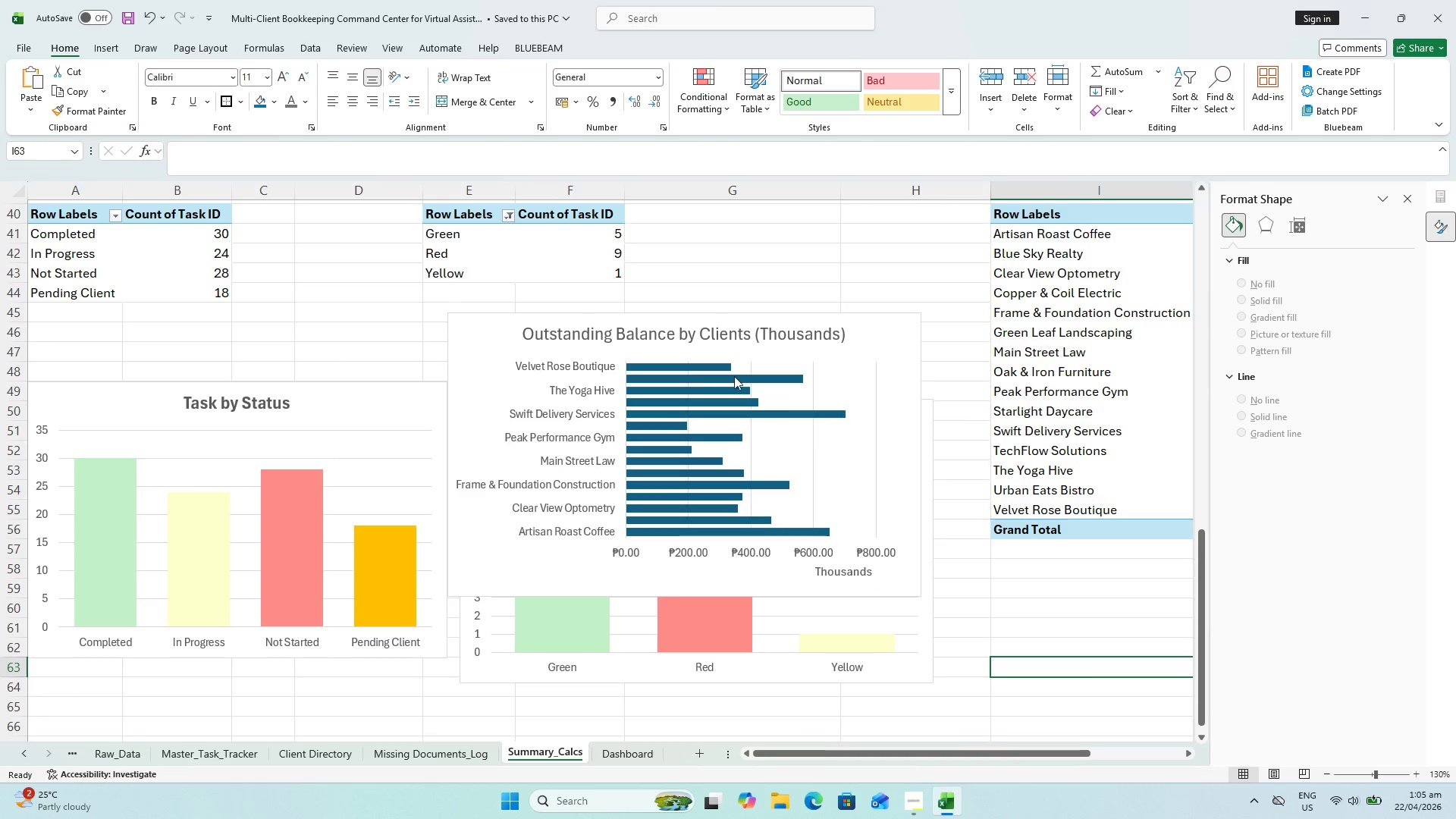 
double_click([659, 334])
 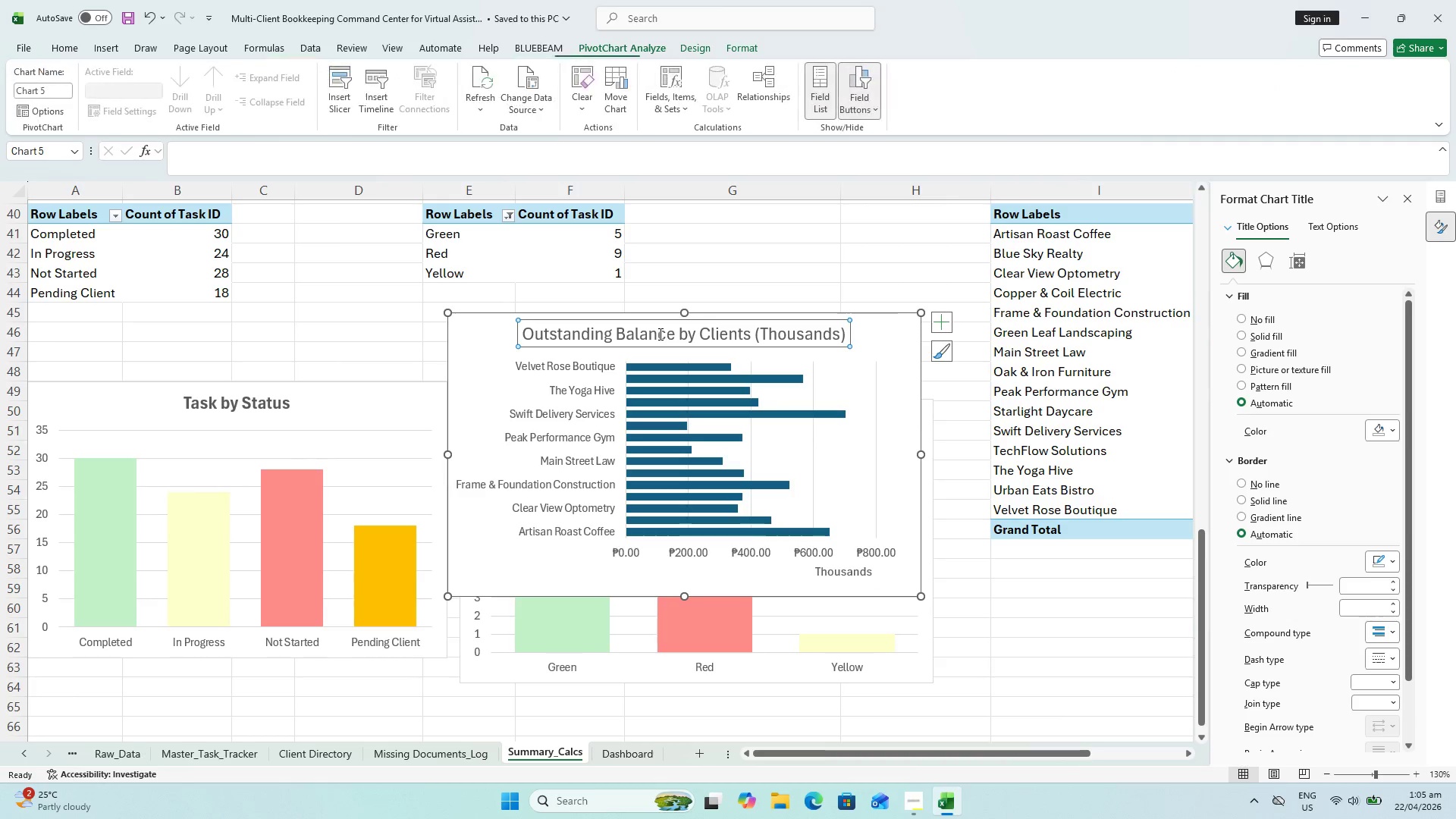 
triple_click([659, 334])
 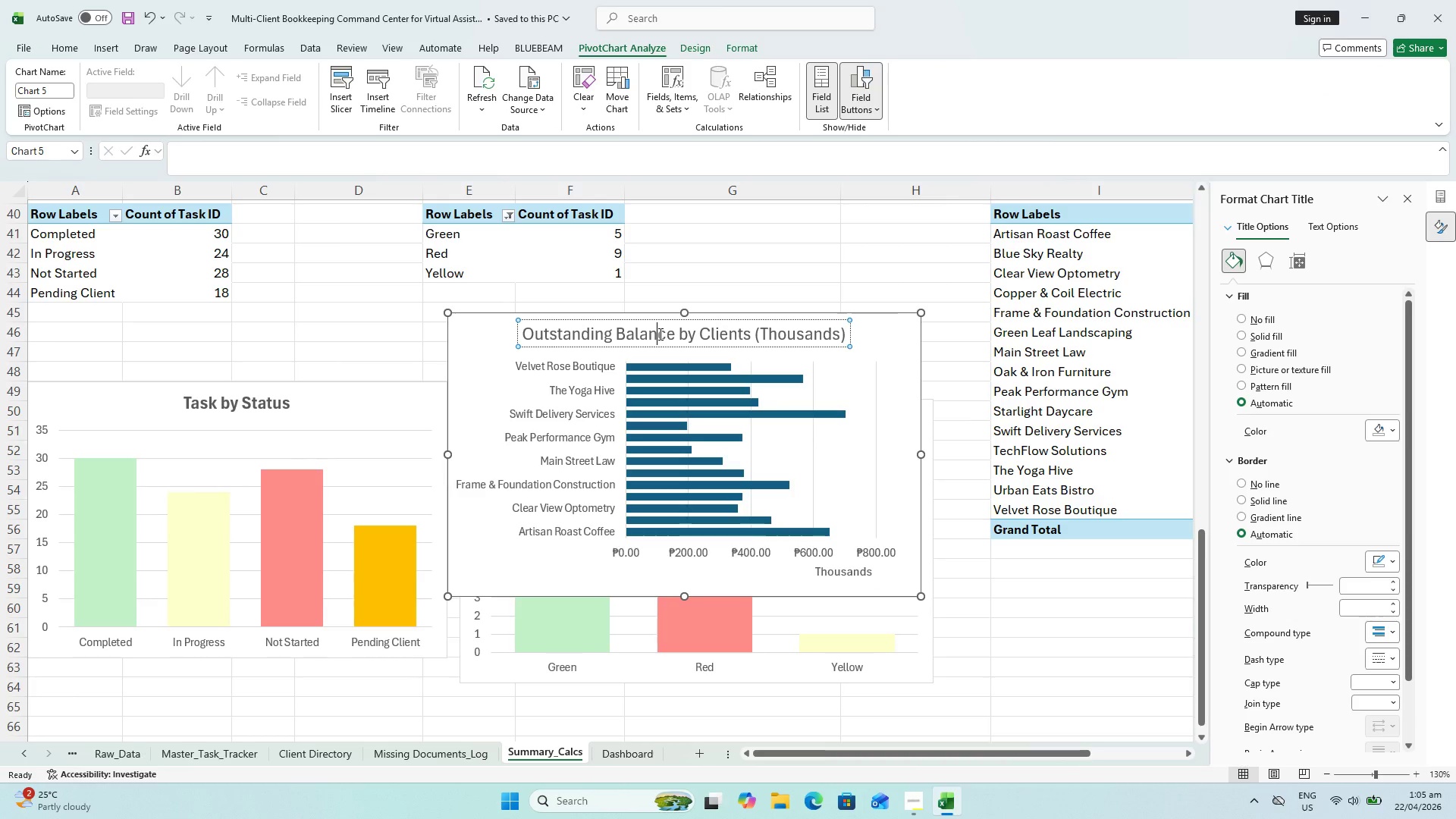 
key(Control+A)
 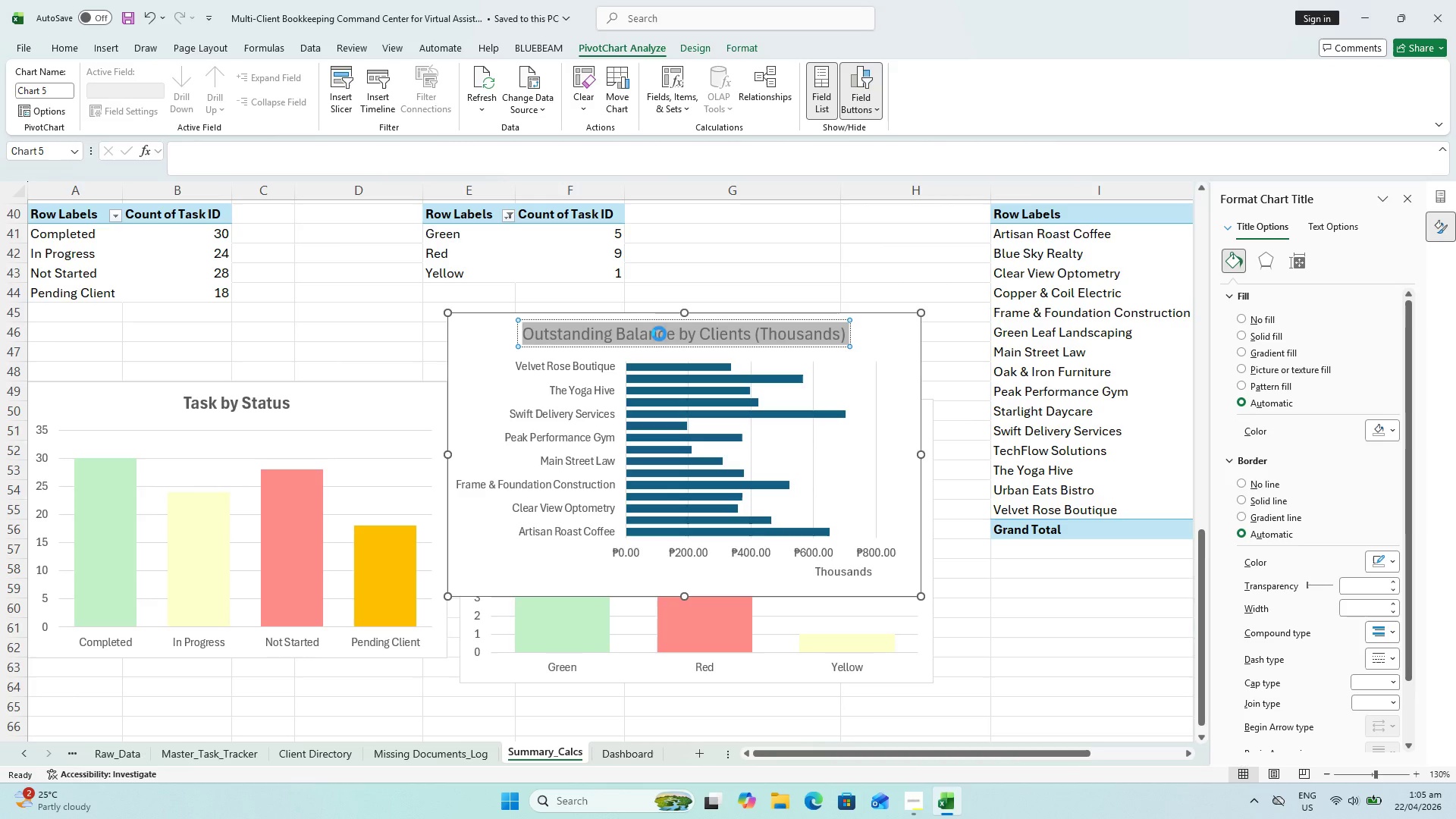 
key(Control+B)
 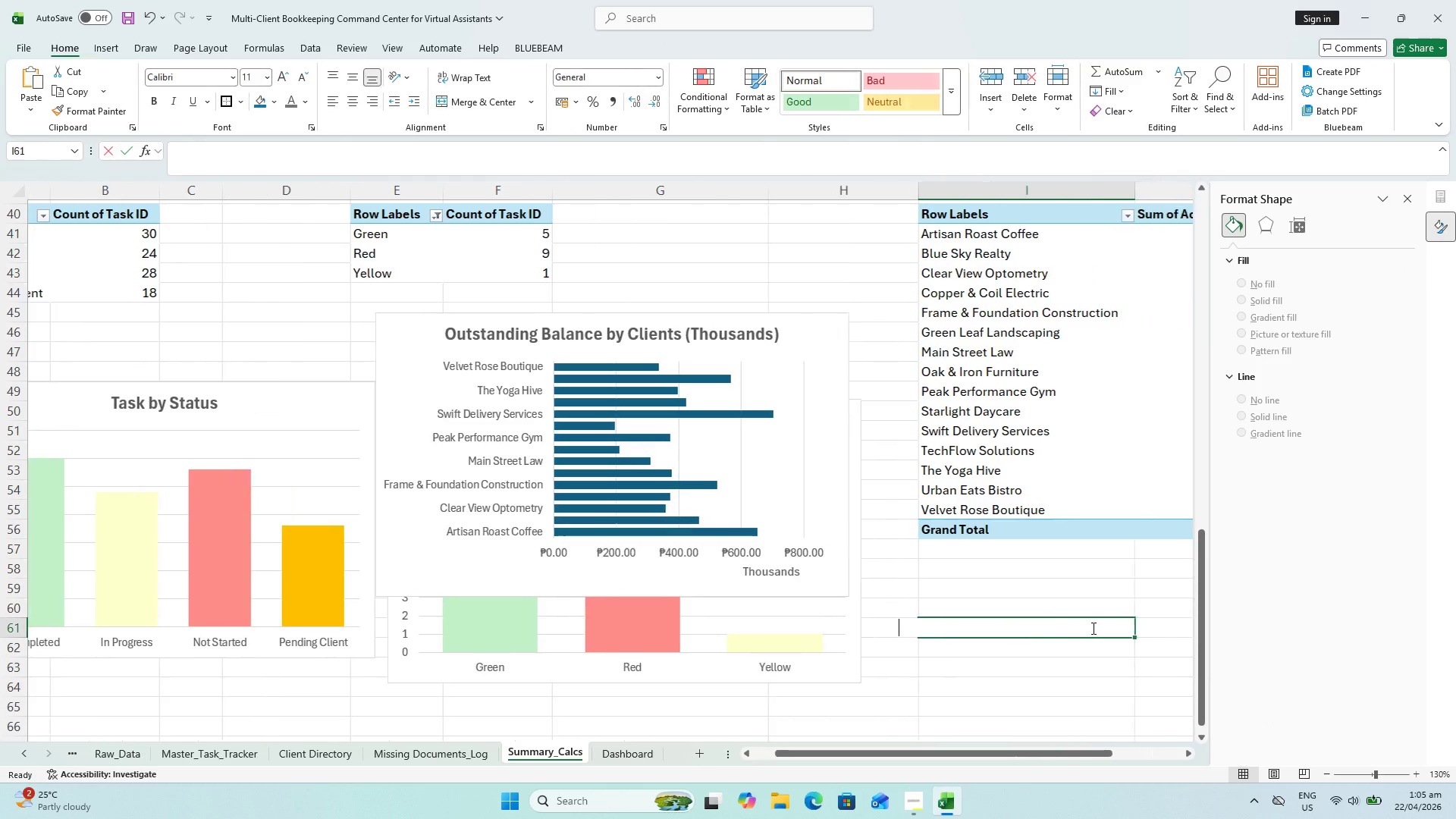 
key(Control+S)
 